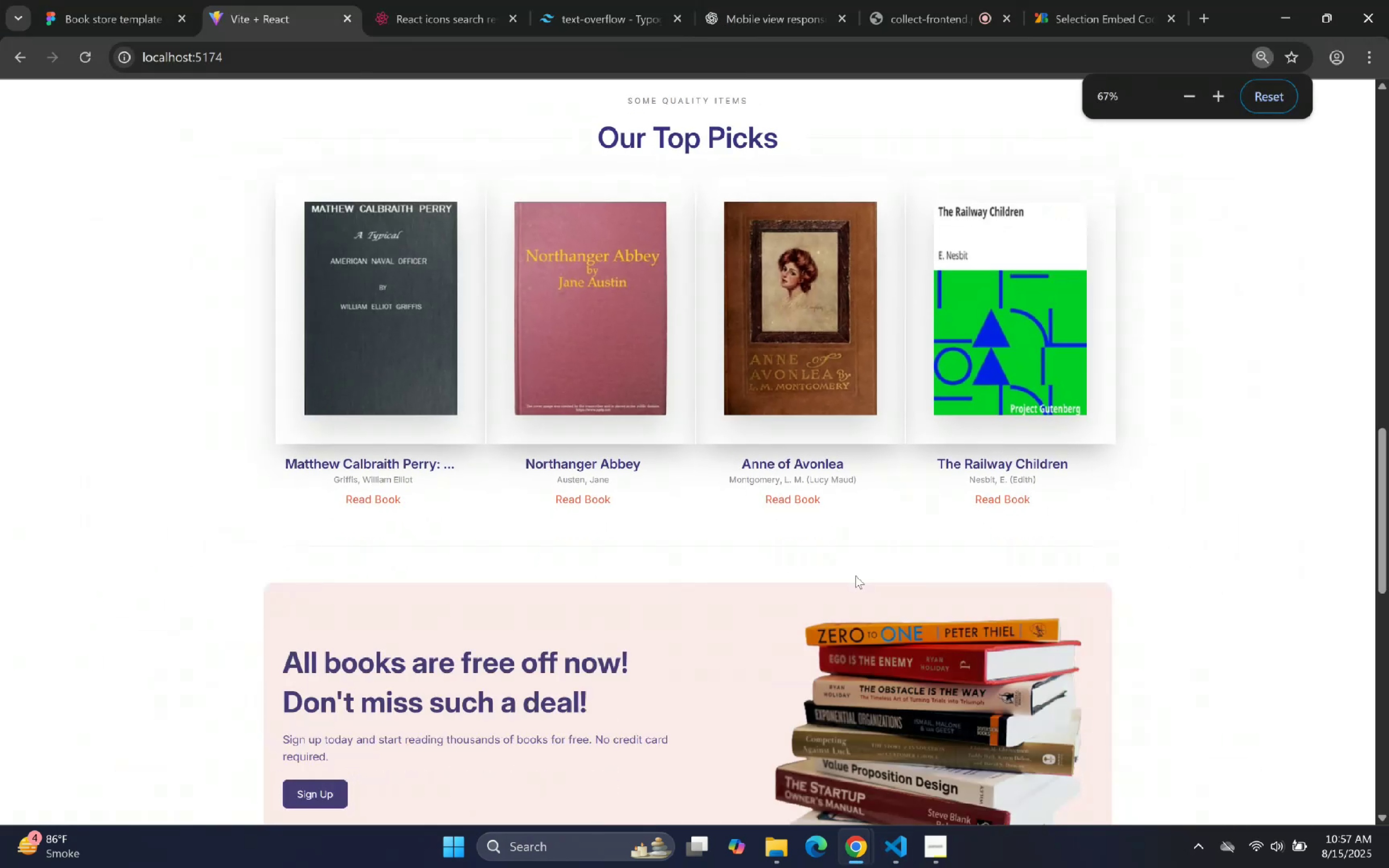 
key(Control+ControlLeft)
 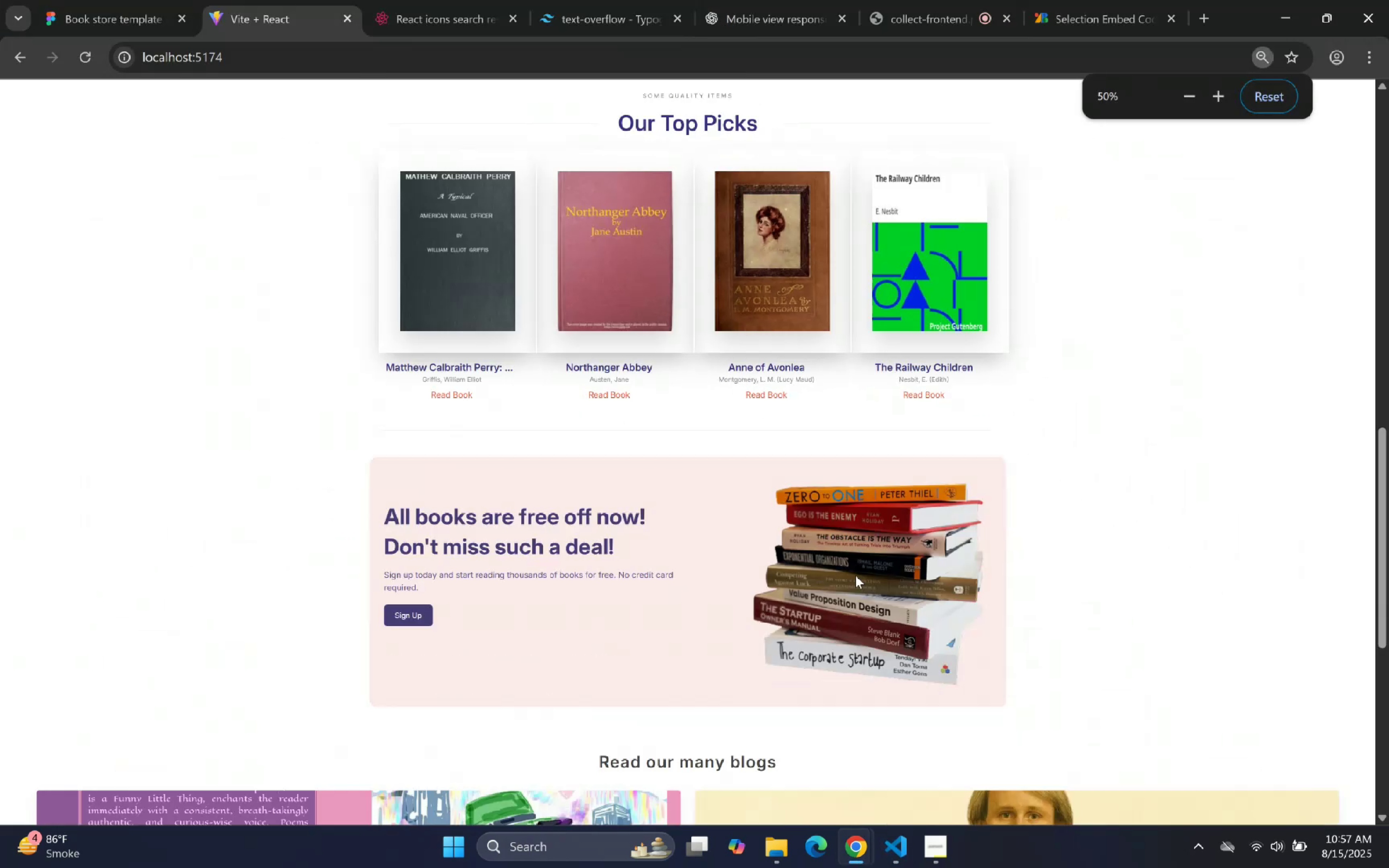 
key(Control+ControlLeft)
 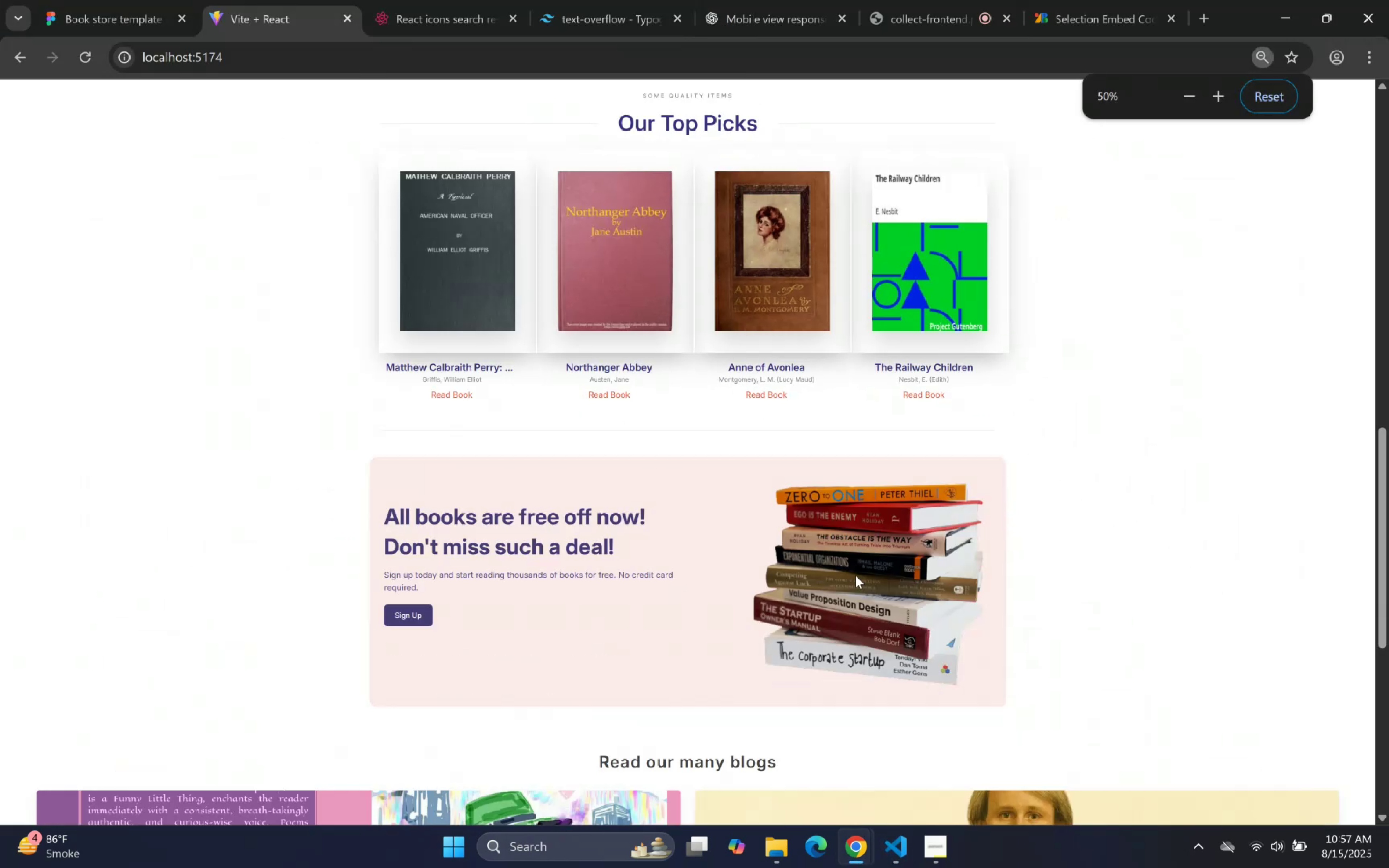 
key(Control+ControlLeft)
 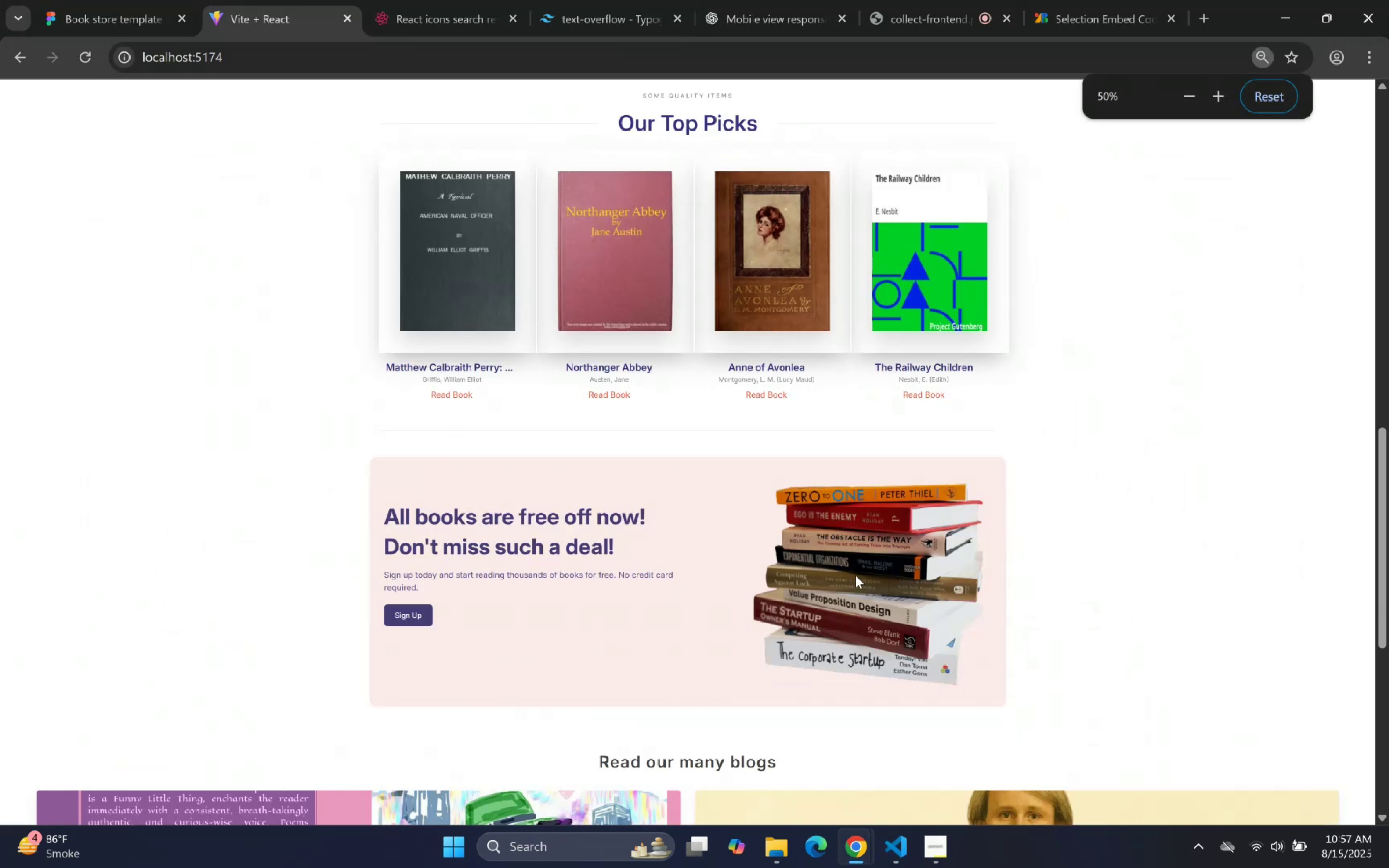 
key(Control+ControlLeft)
 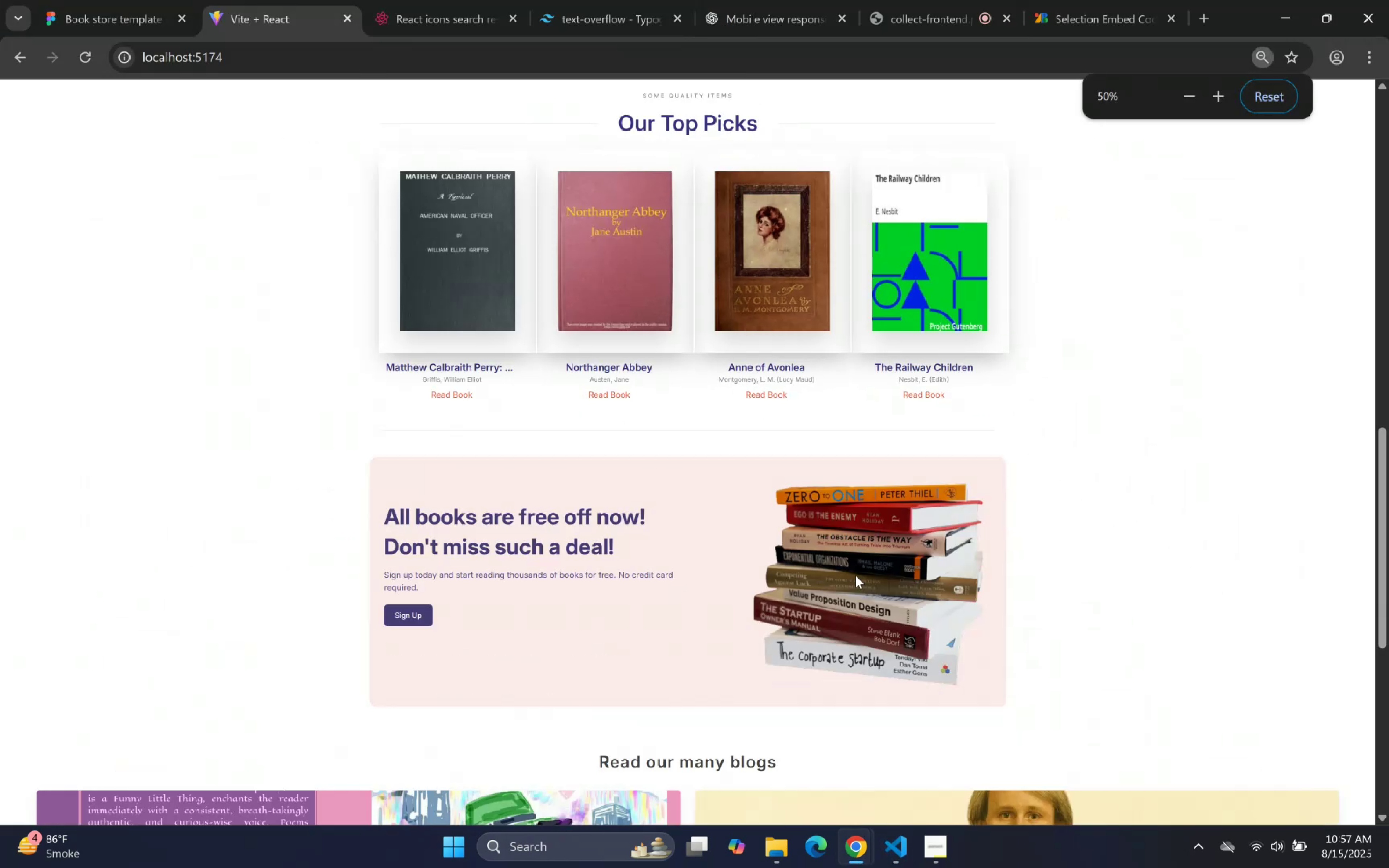 
key(Control+ControlLeft)
 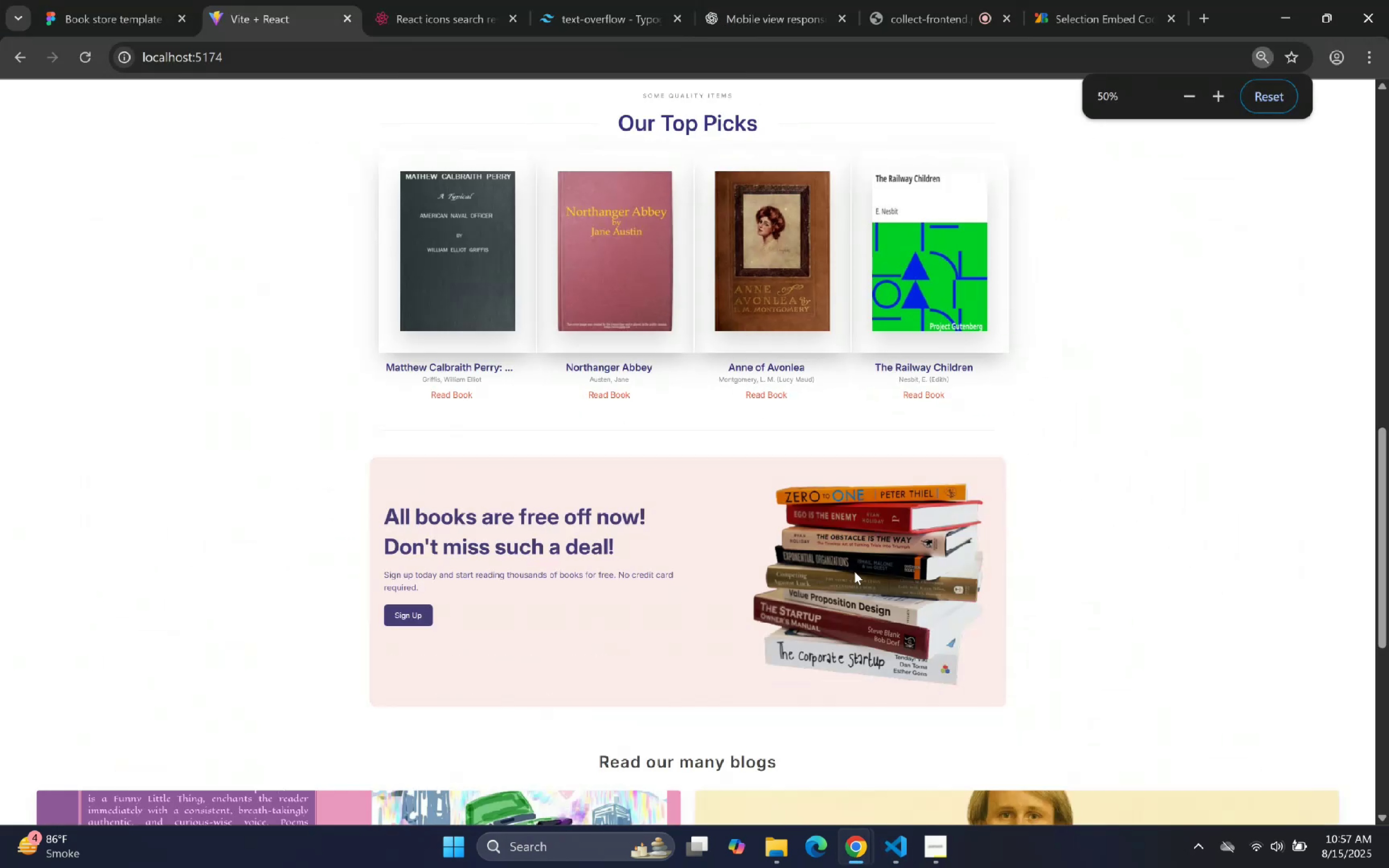 
key(Control+ControlLeft)
 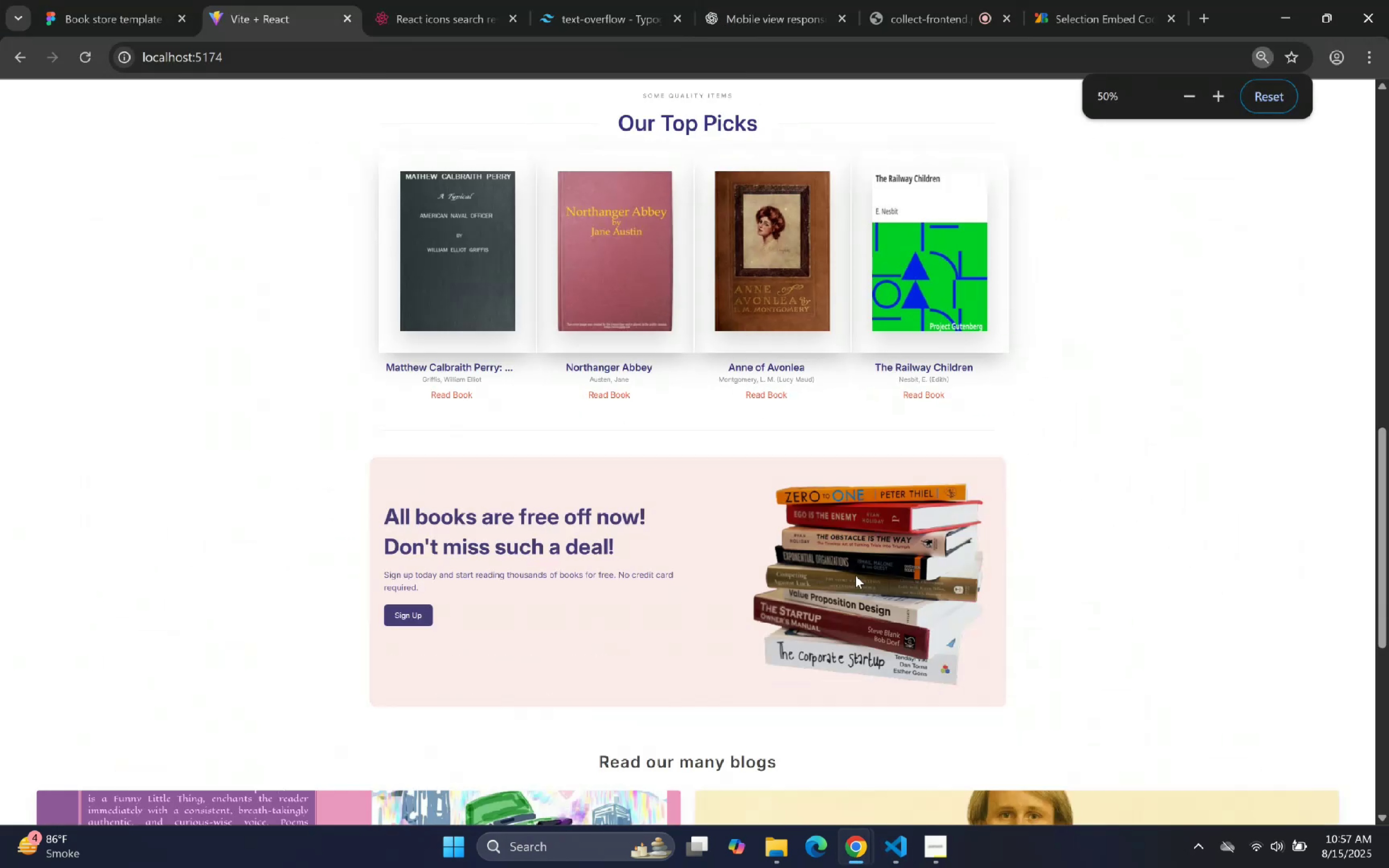 
key(Control+ControlLeft)
 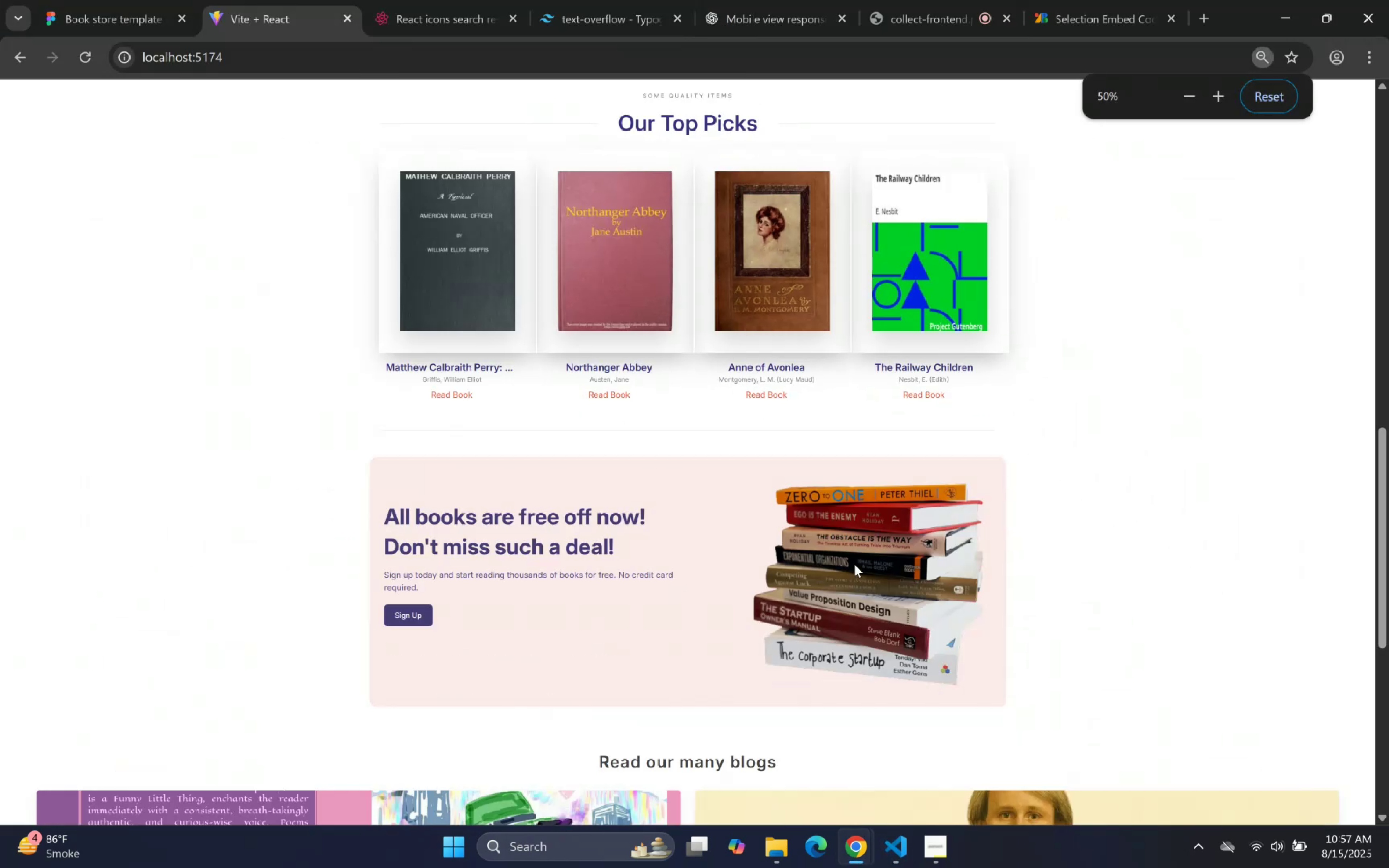 
scroll: coordinate [850, 486], scroll_direction: up, amount: 5.0
 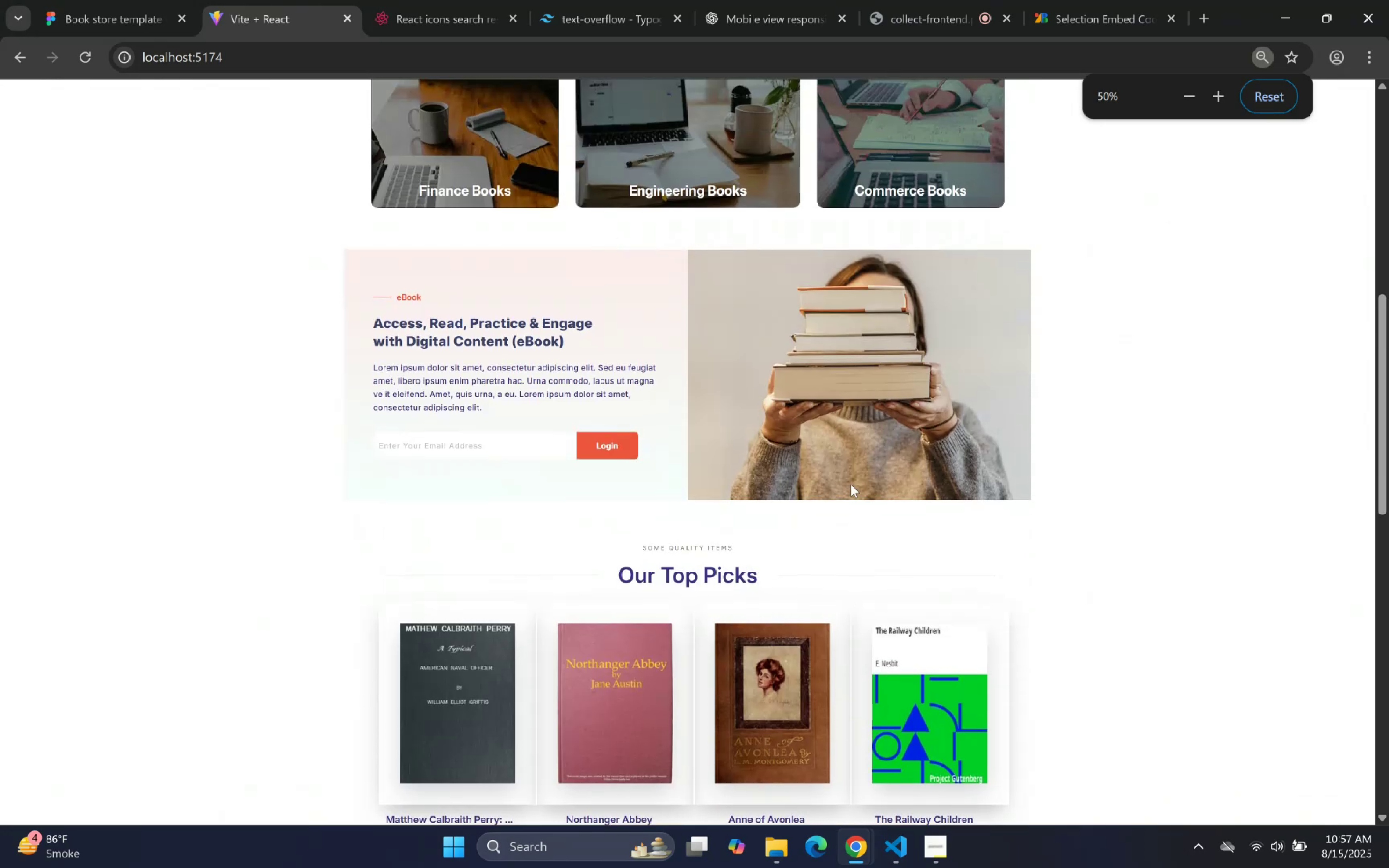 
hold_key(key=ControlLeft, duration=0.56)
scroll: coordinate [670, 507], scroll_direction: down, amount: 4.0
 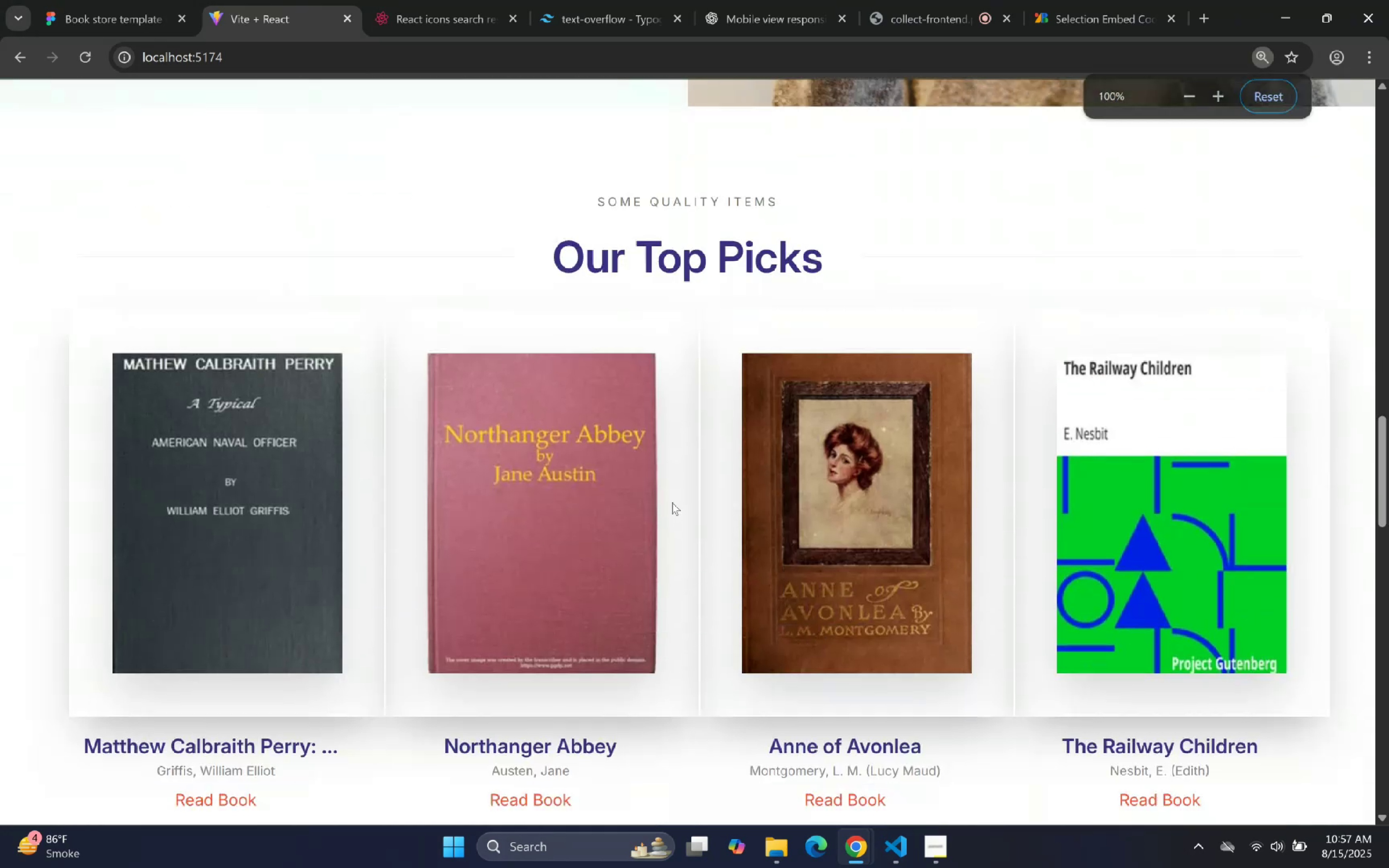 
hold_key(key=ControlLeft, duration=1.38)
scroll: coordinate [673, 497], scroll_direction: up, amount: 1.0
 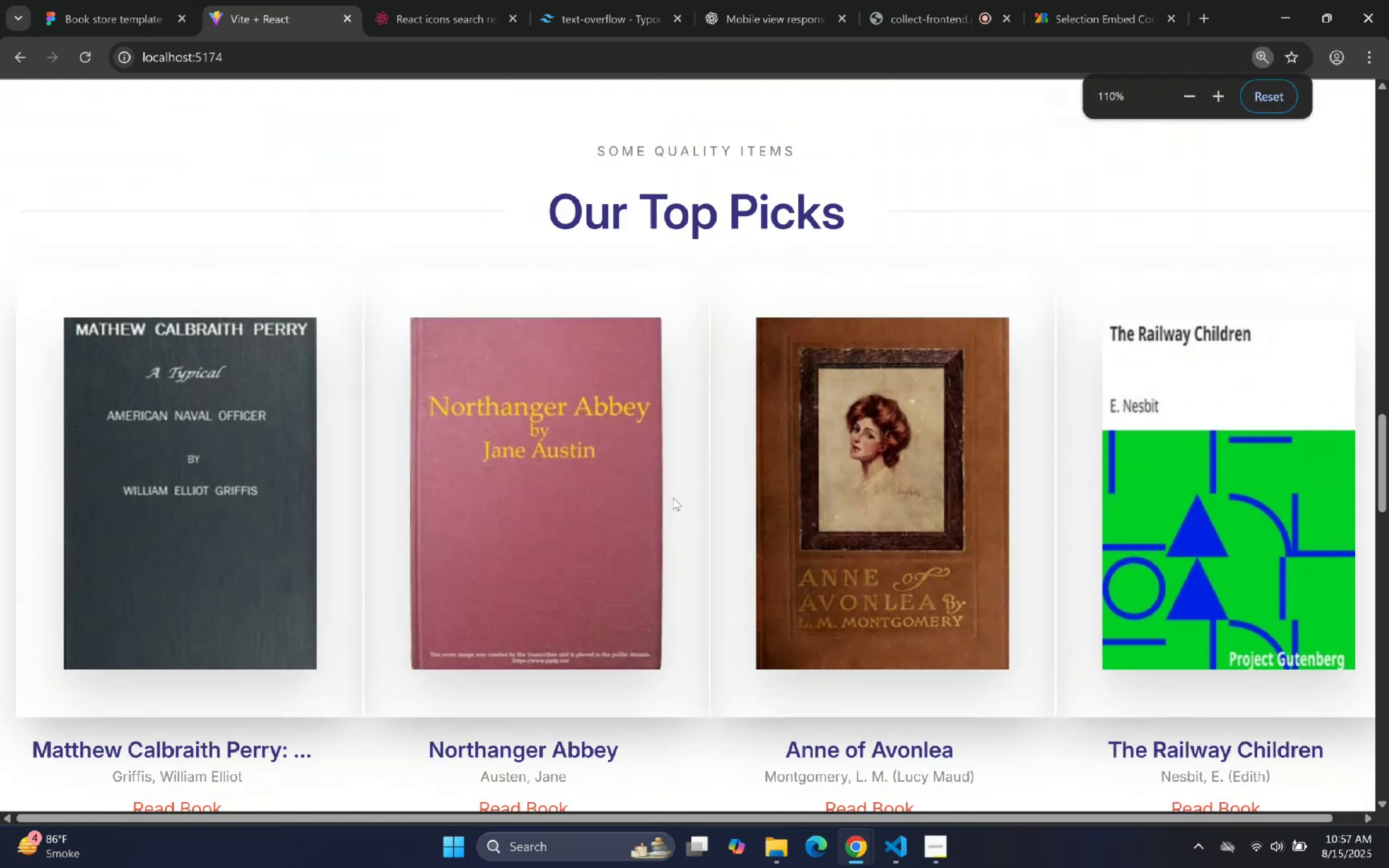 
scroll: coordinate [722, 503], scroll_direction: down, amount: 18.0
 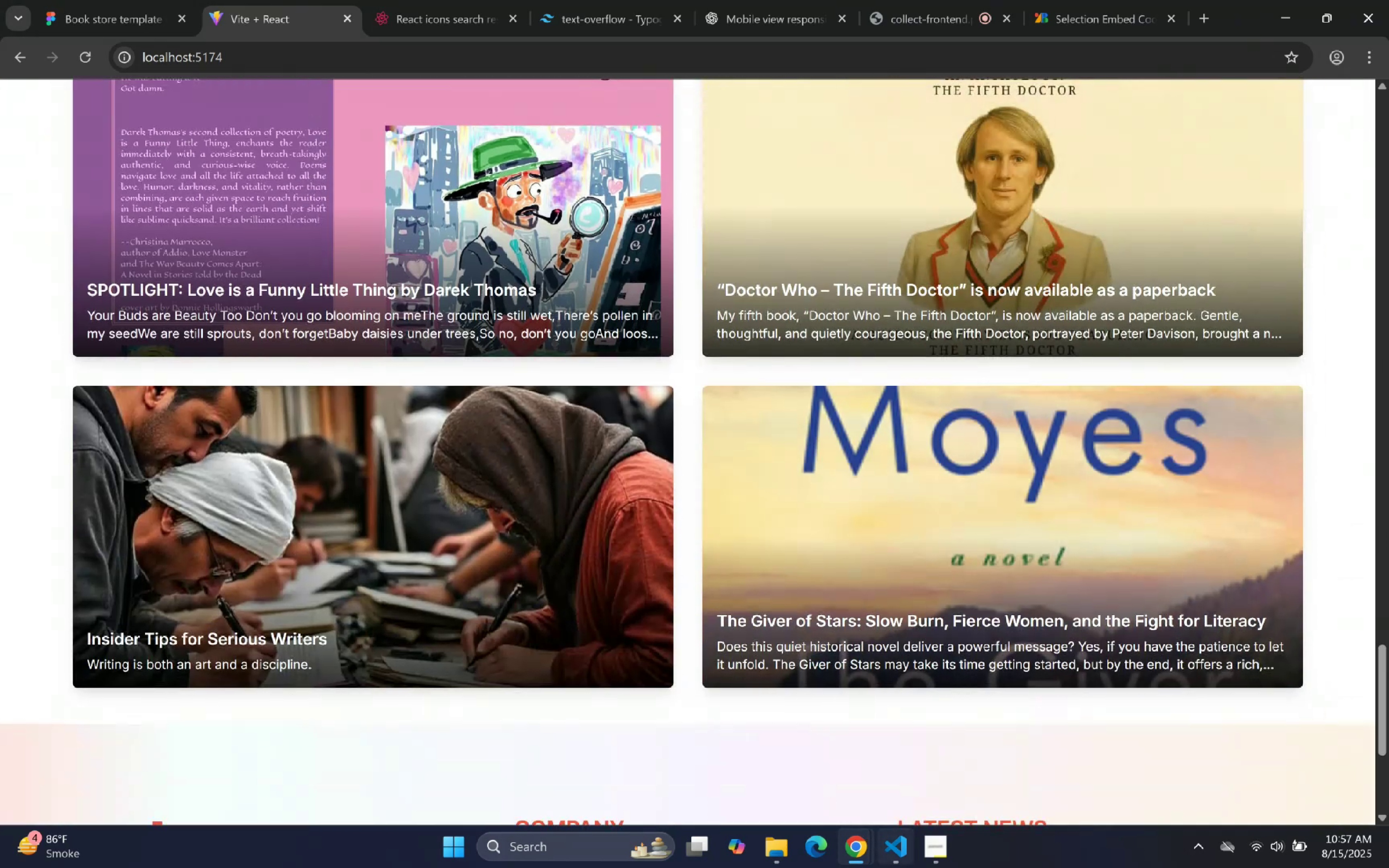 
left_click([893, 859])
 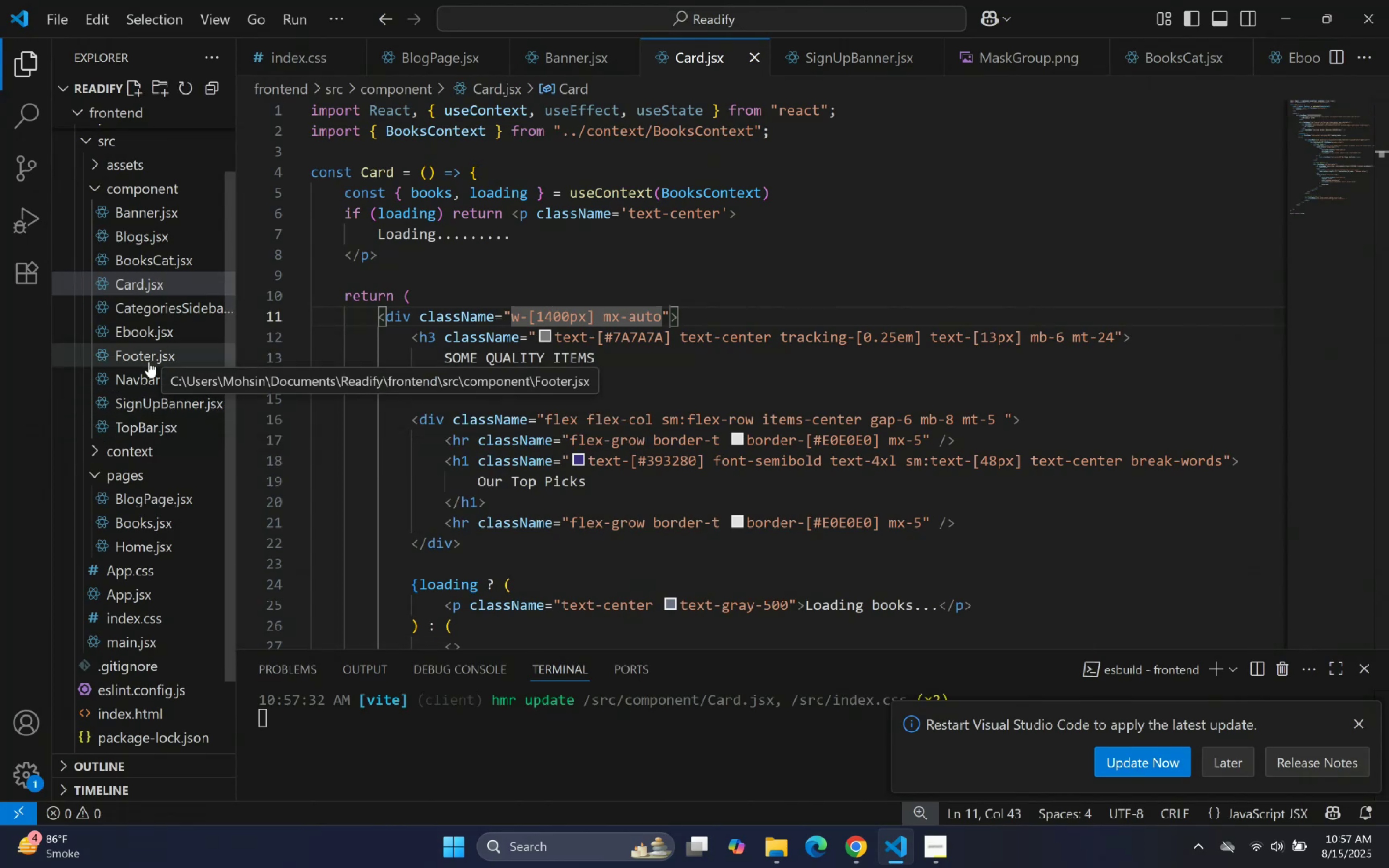 
wait(5.12)
 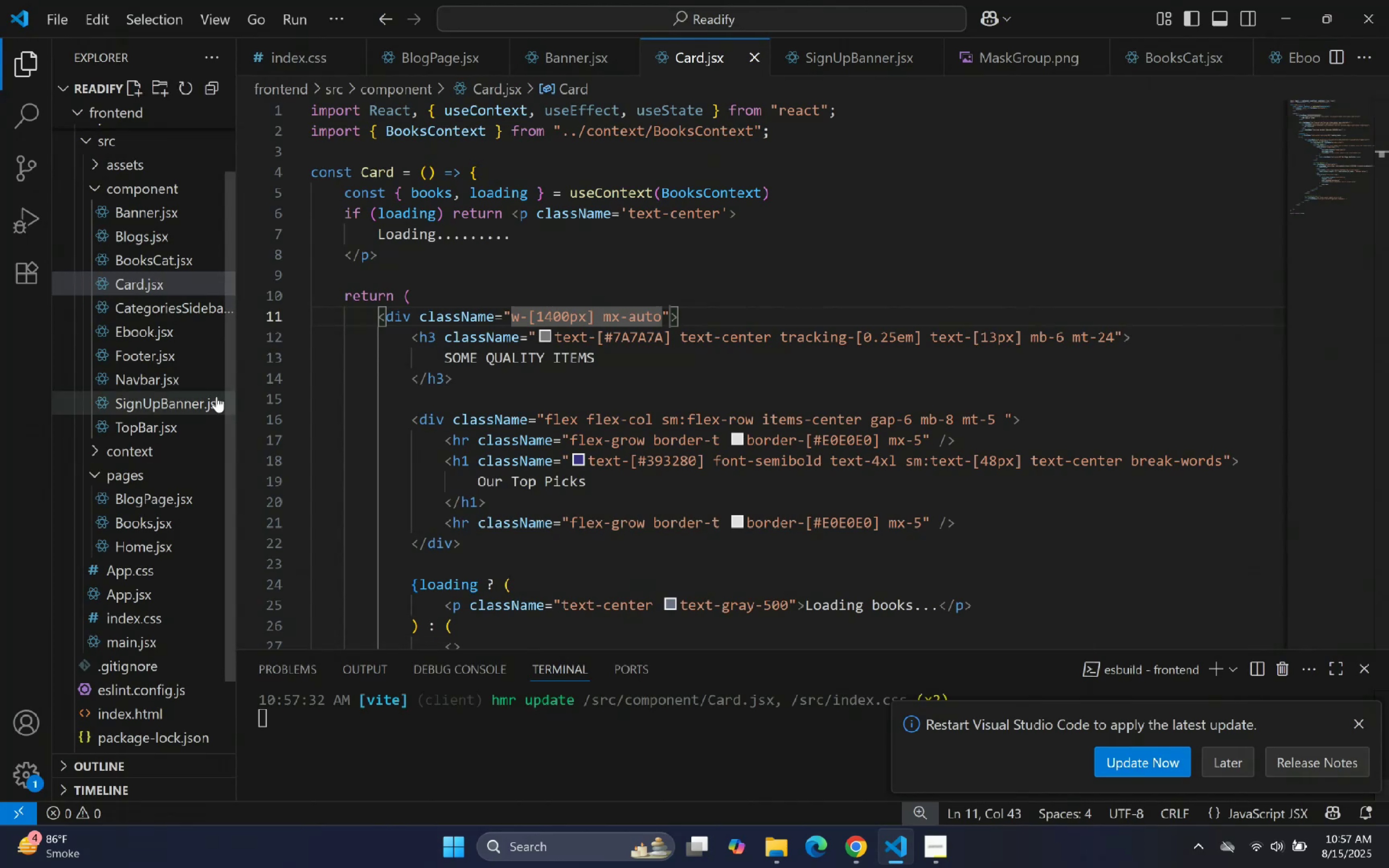 
left_click([149, 362])
 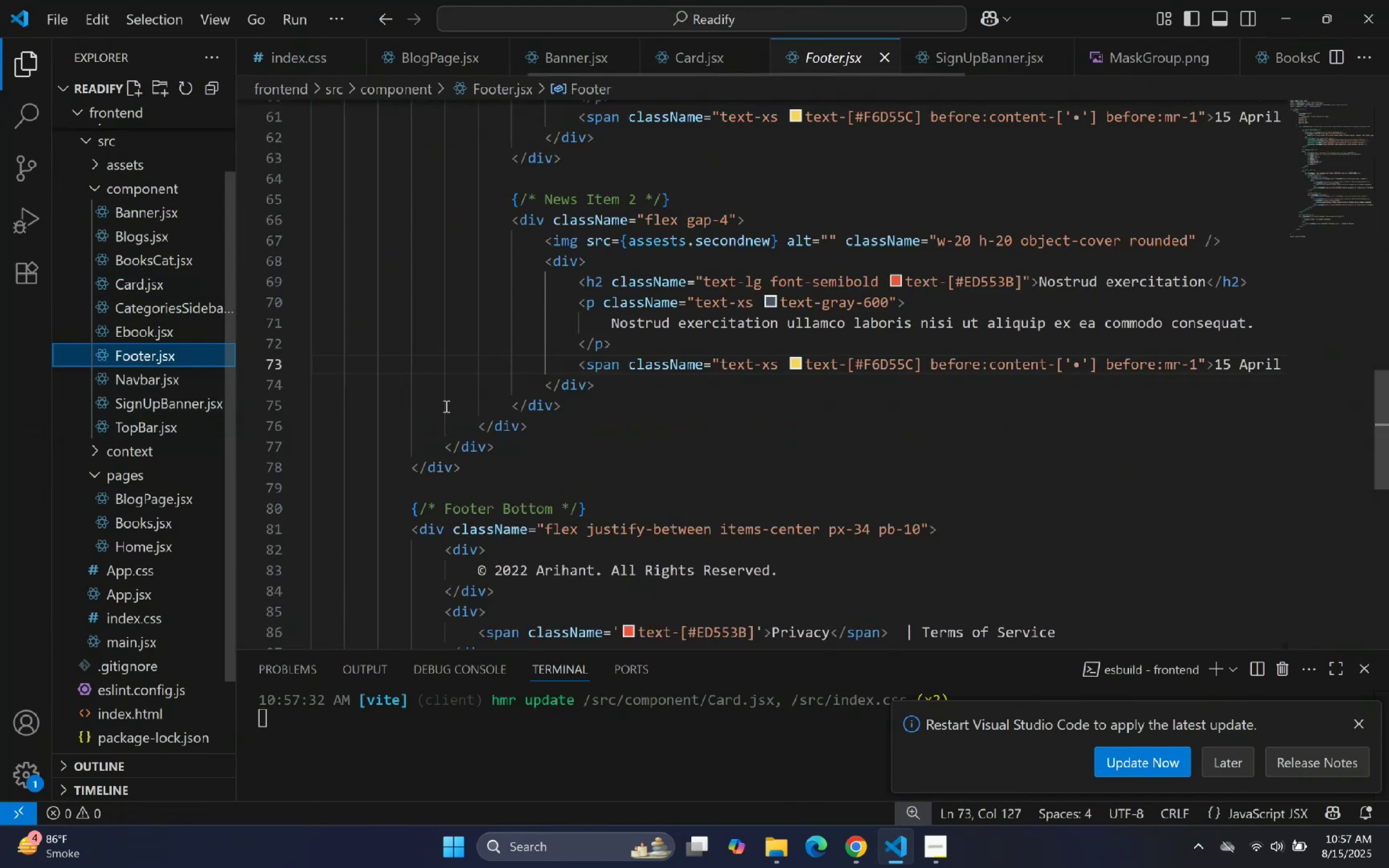 
scroll: coordinate [624, 393], scroll_direction: up, amount: 30.0
 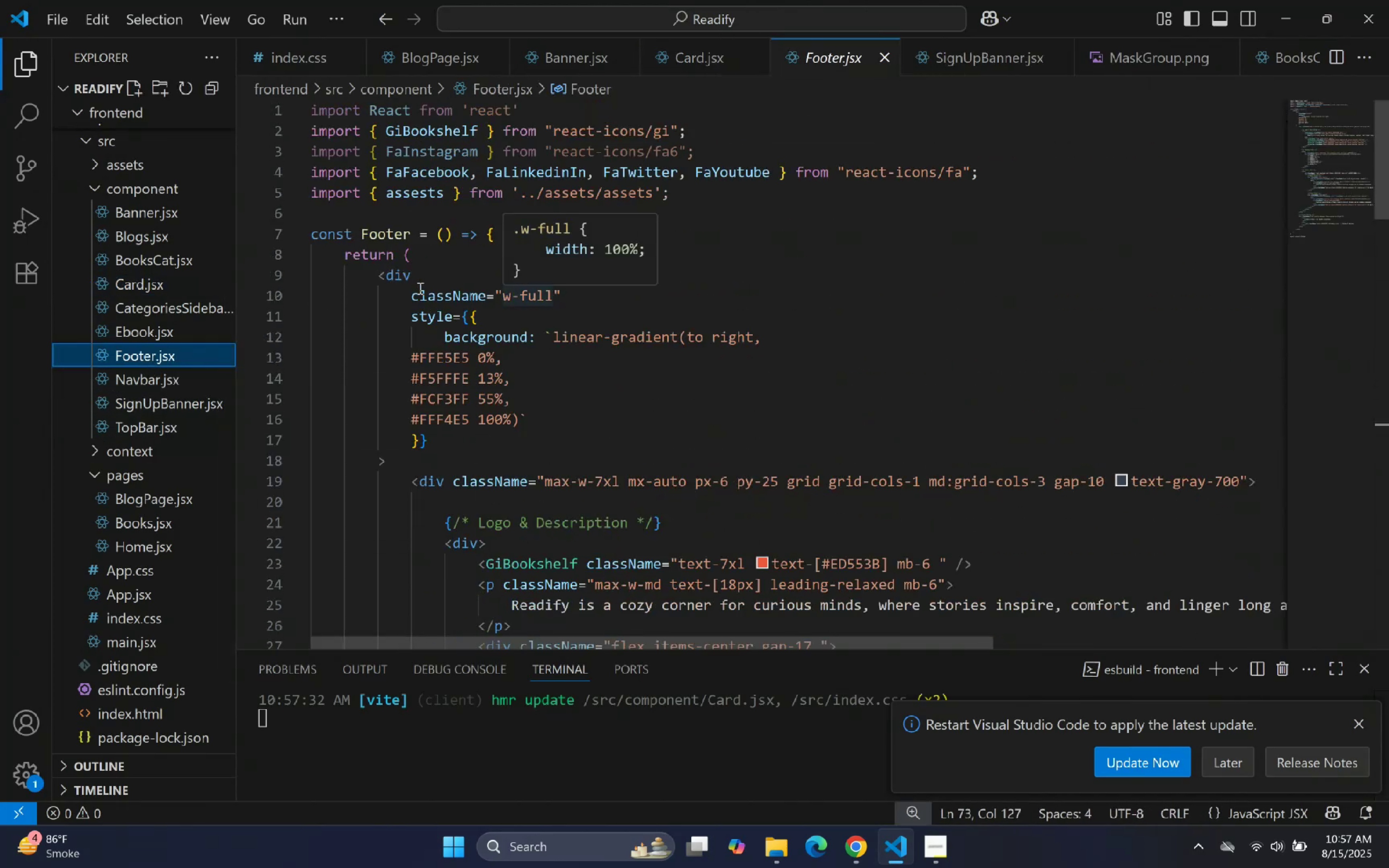 
left_click([536, 329])
 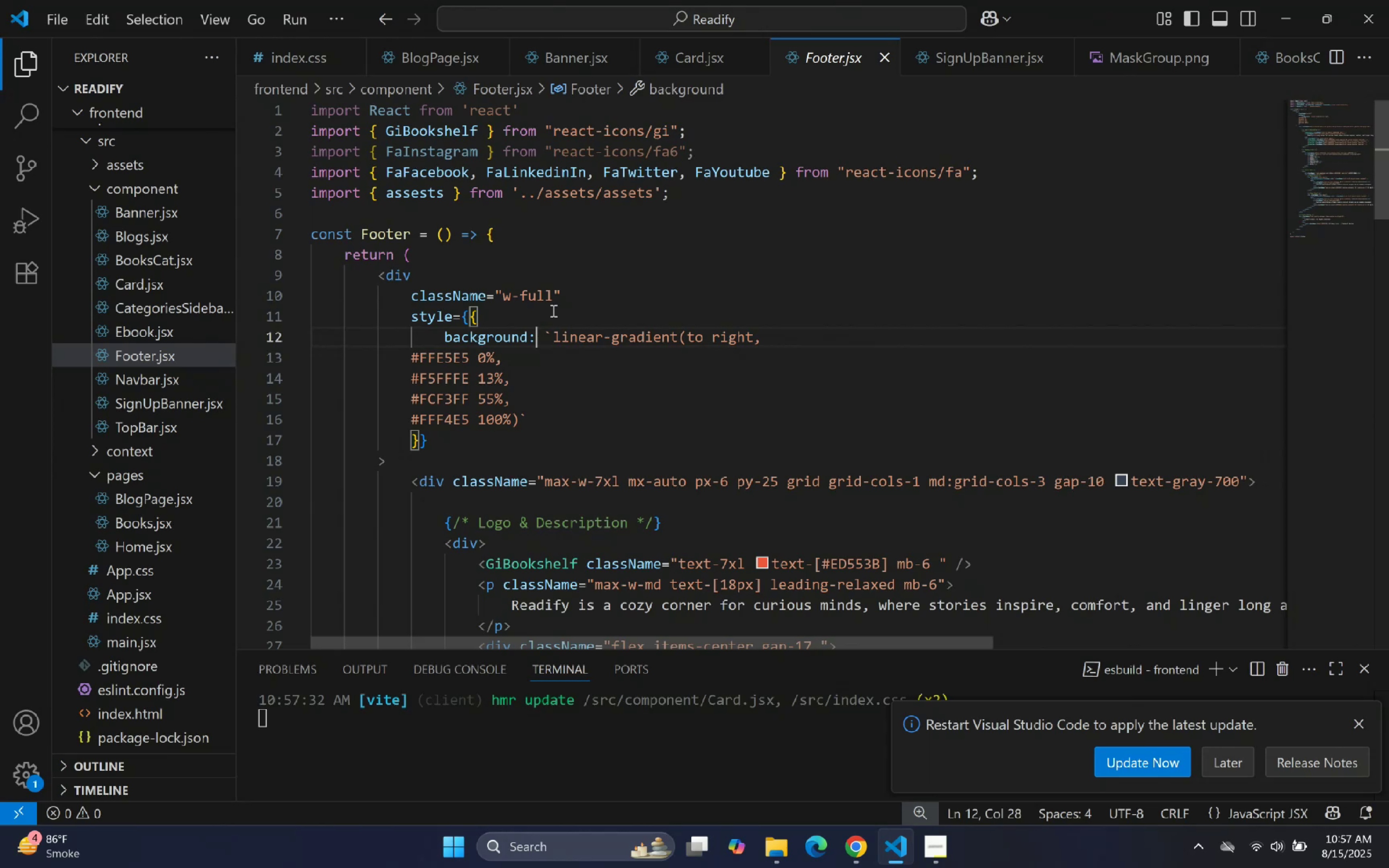 
left_click([548, 298])
 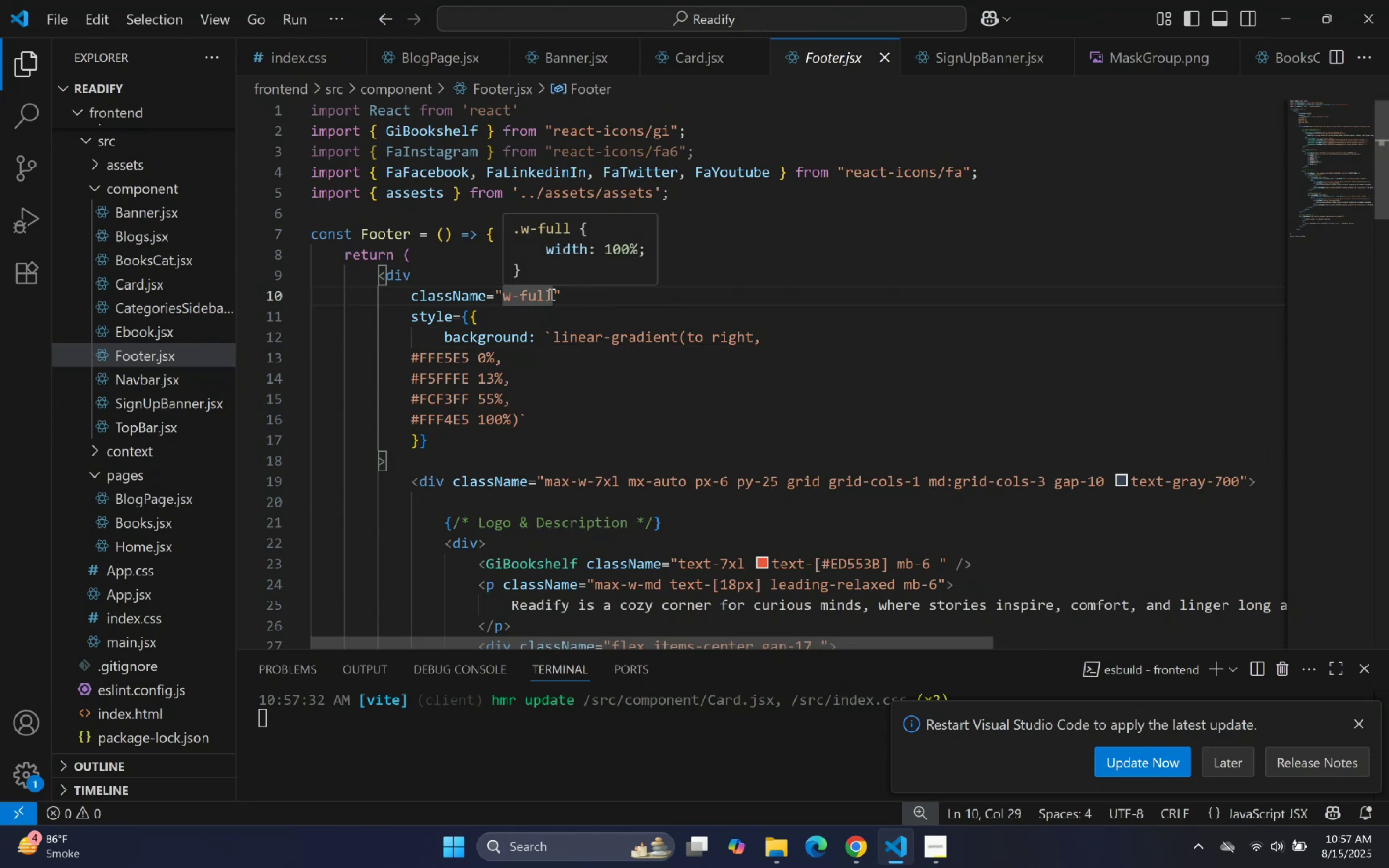 
key(ArrowRight)
 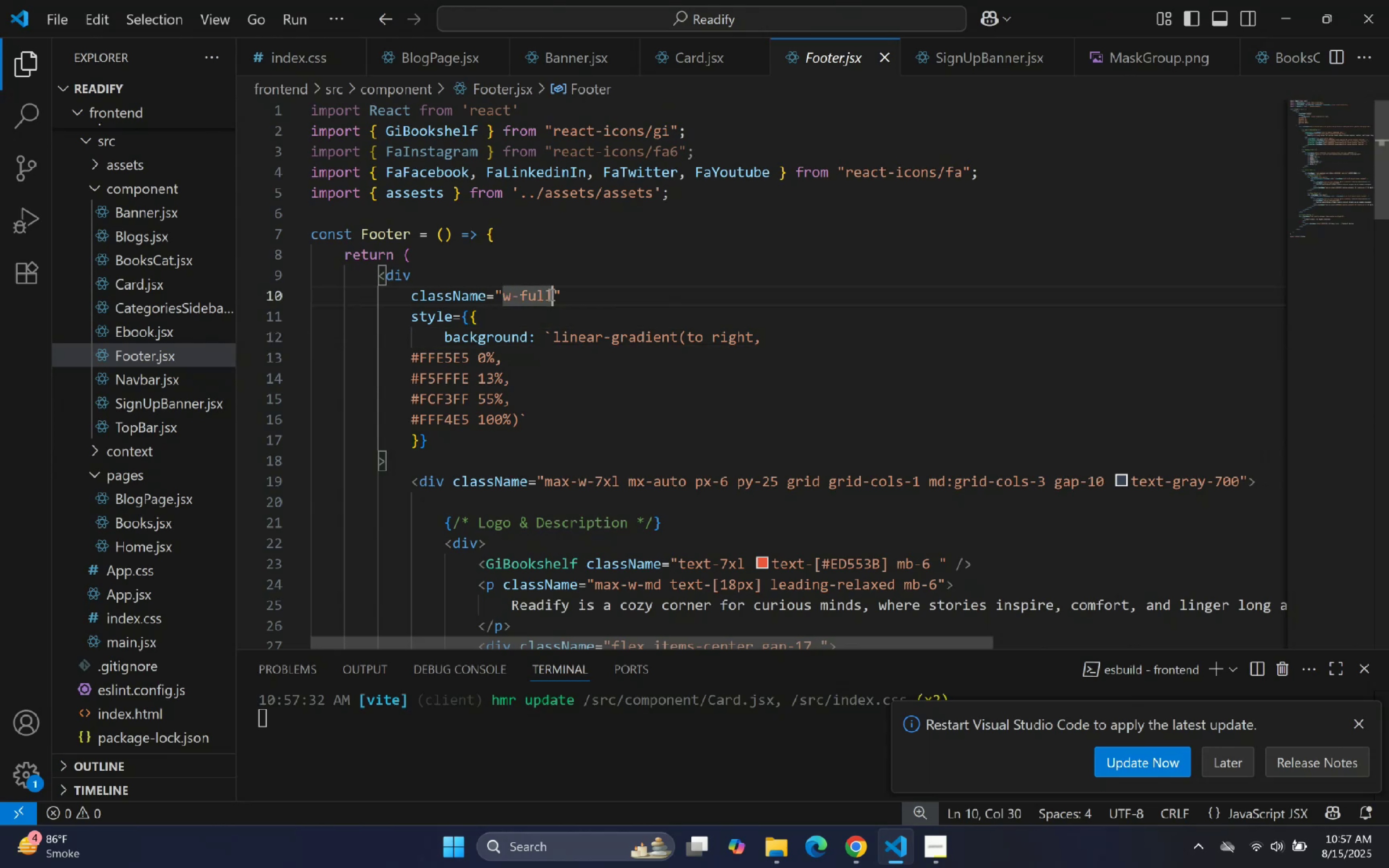 
key(Backspace)
 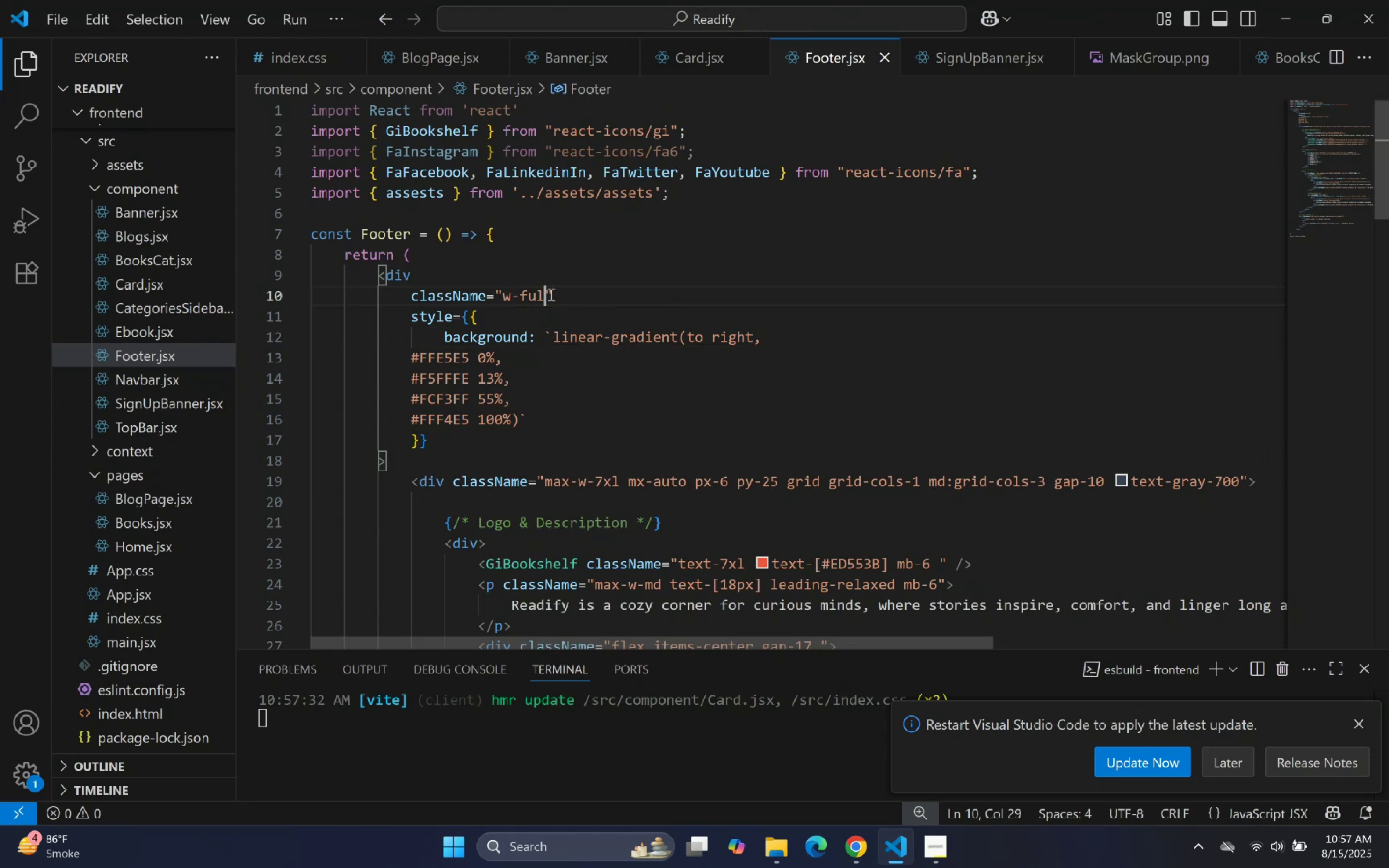 
key(Backspace)
 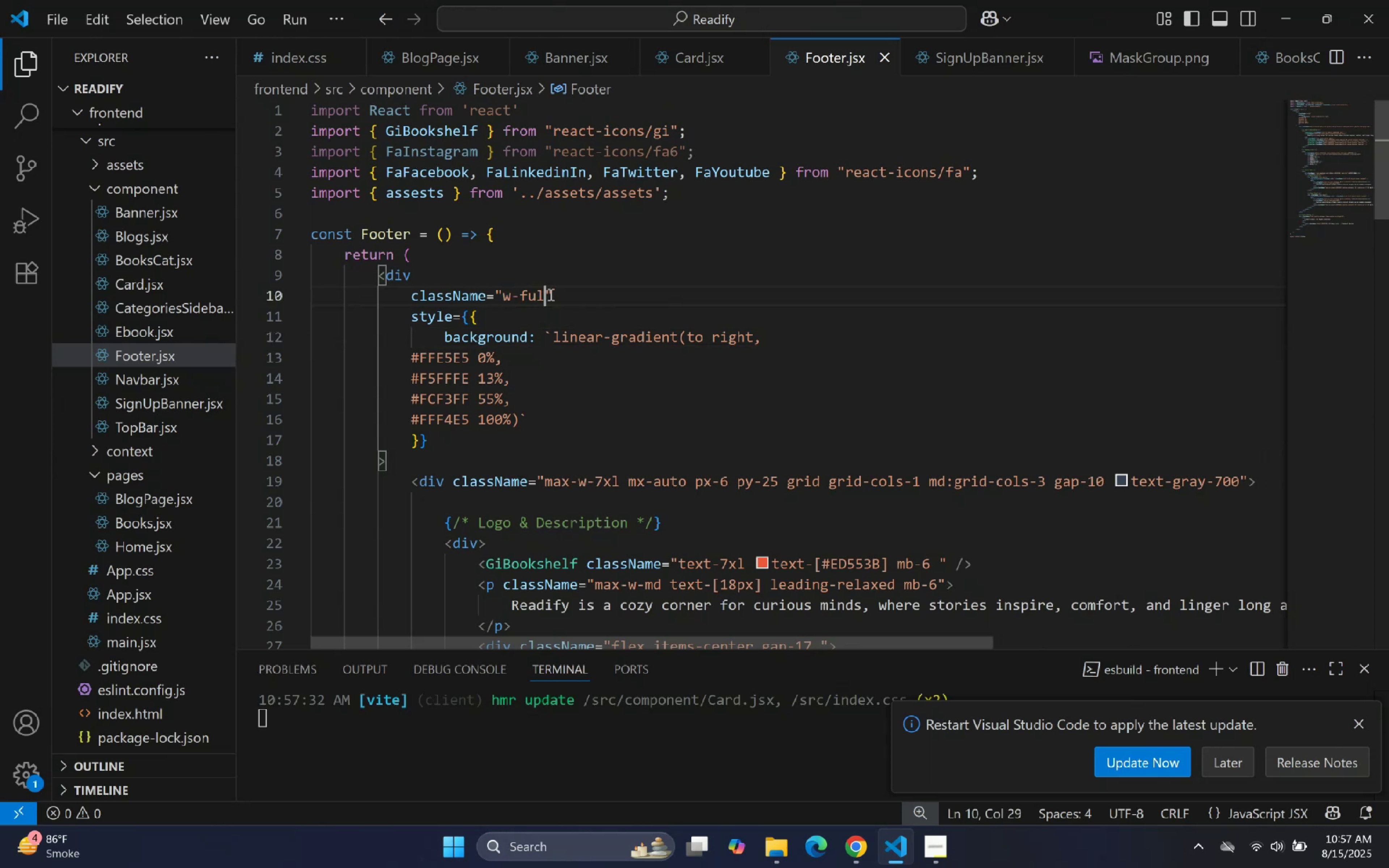 
key(Backspace)
 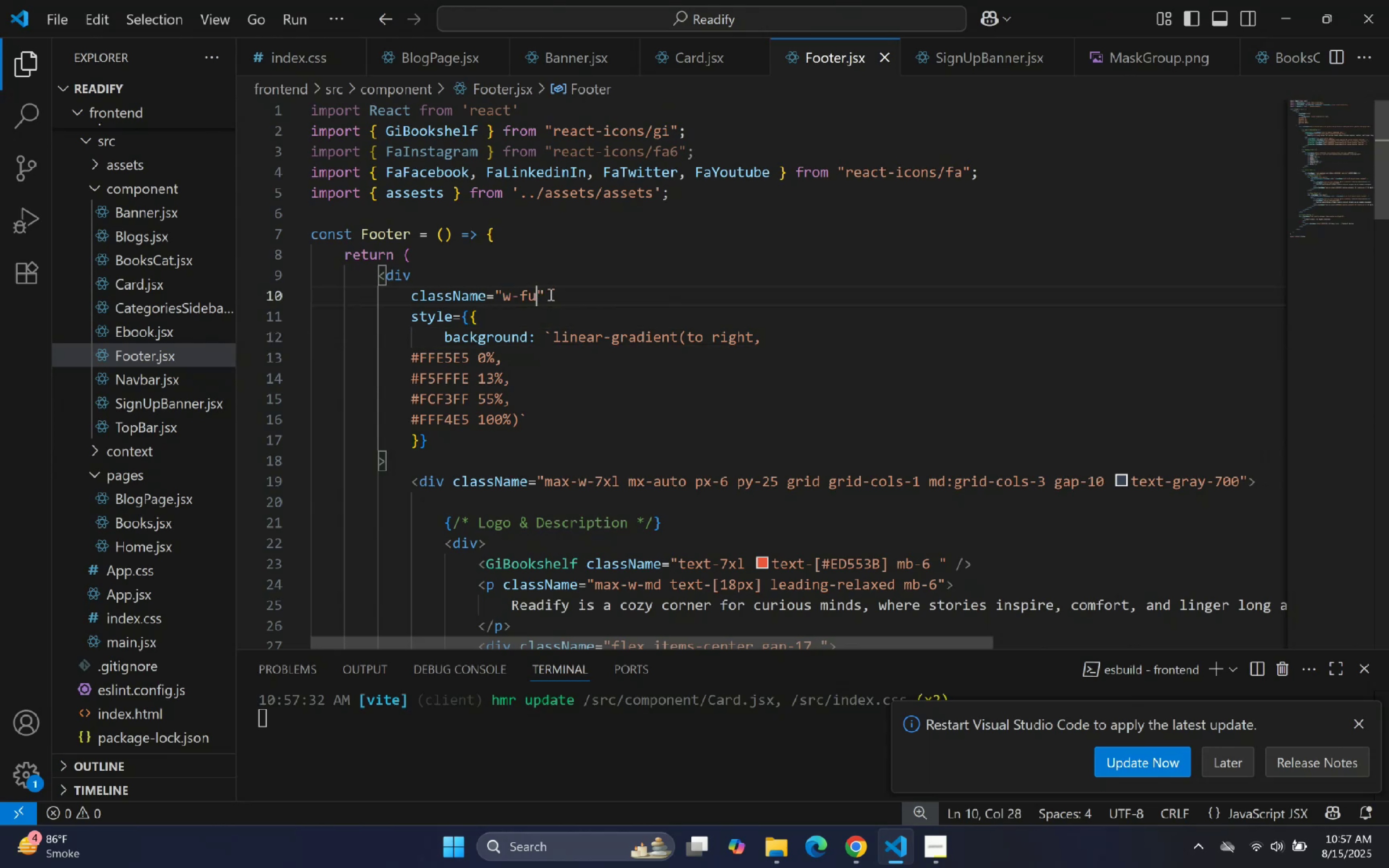 
key(Backspace)
 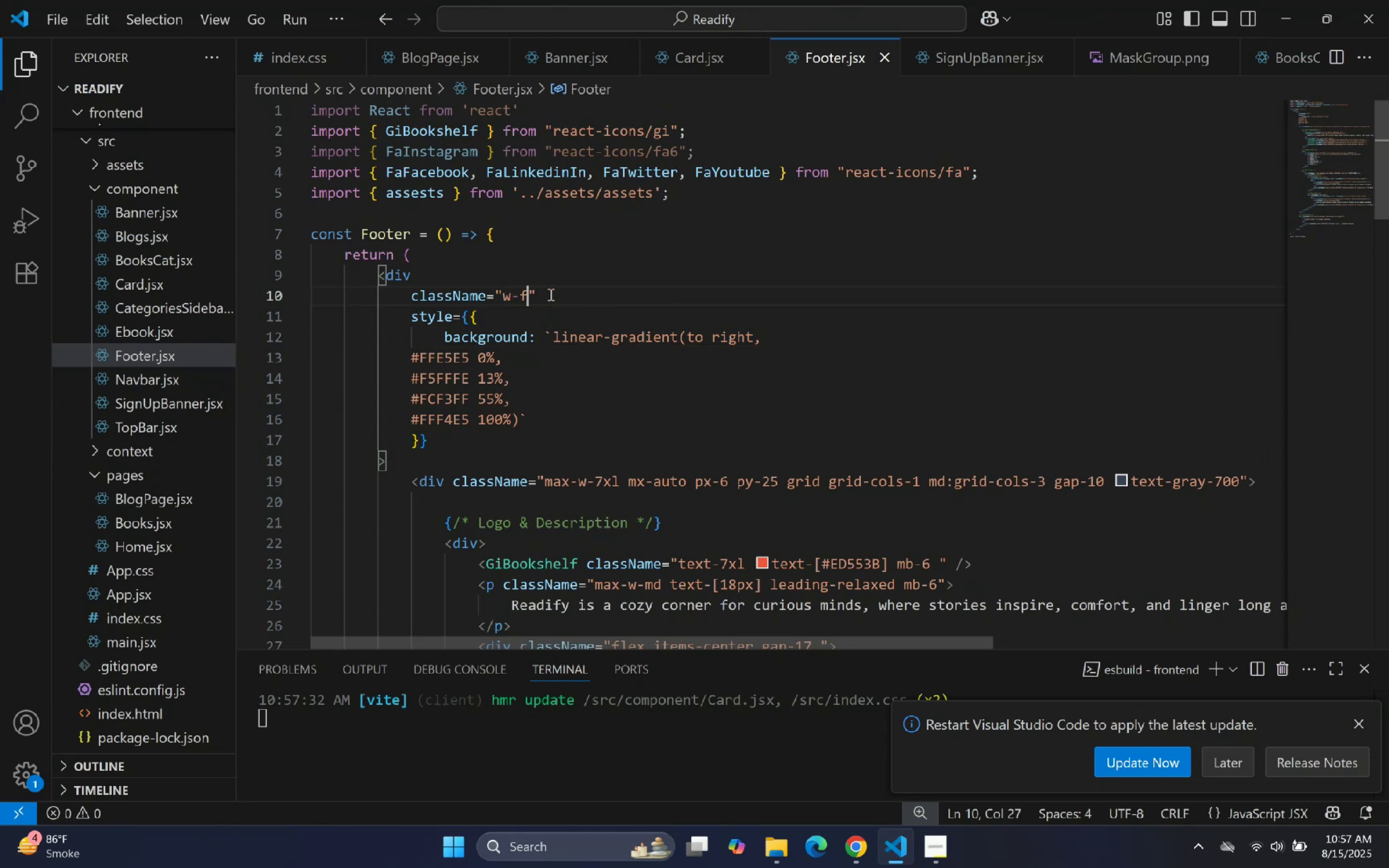 
key(Backspace)
 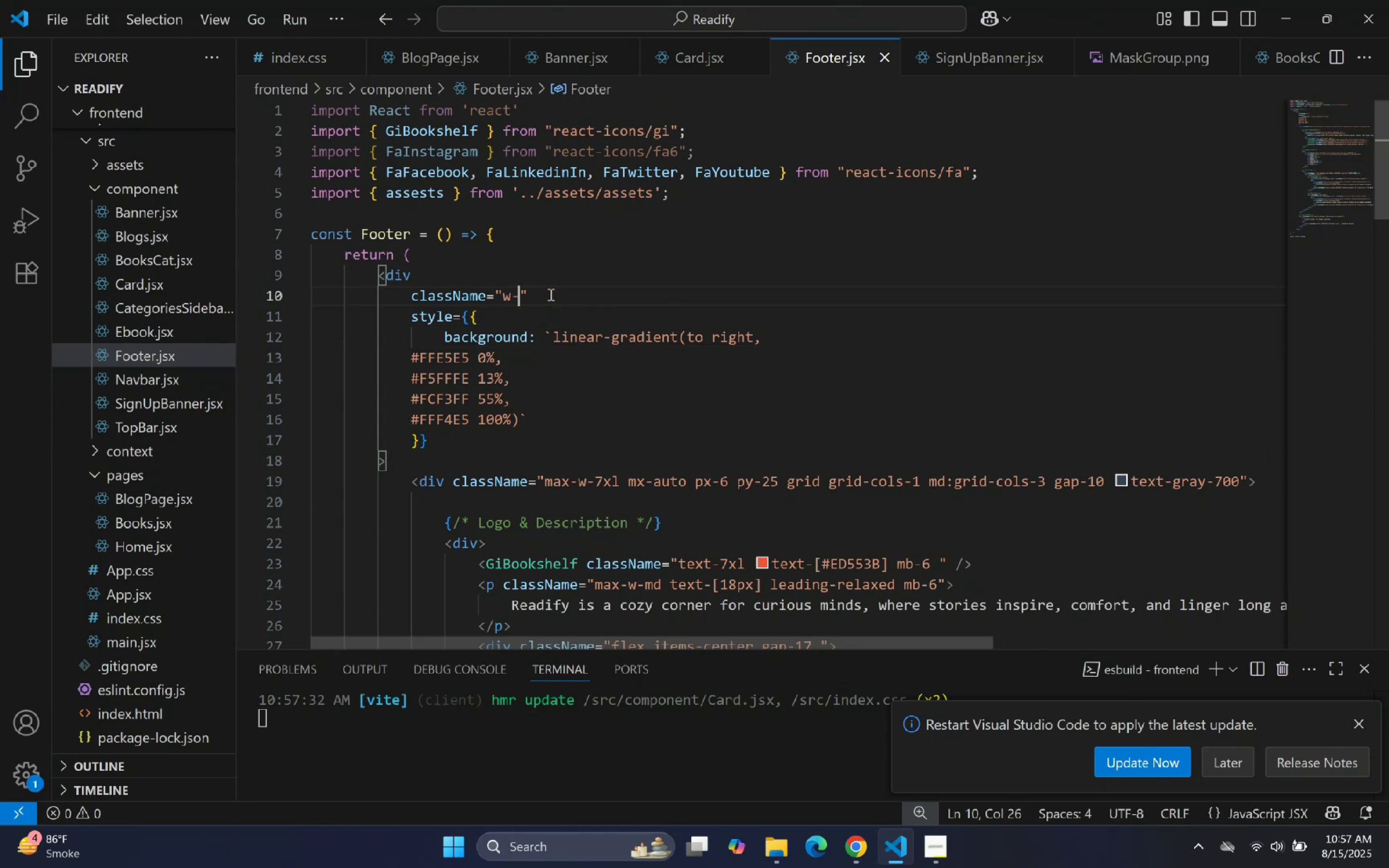 
key(Backspace)
 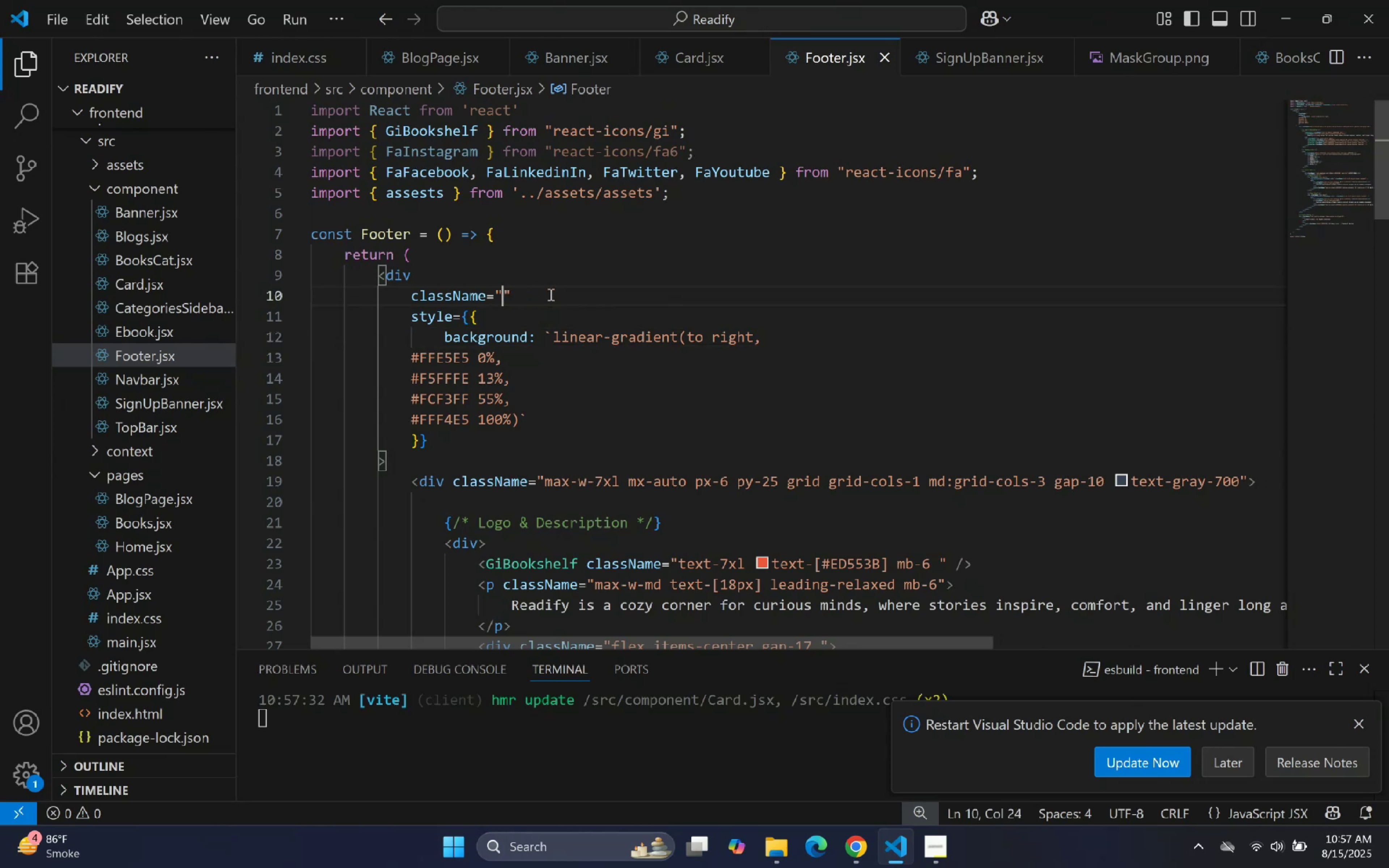 
key(Control+V)
 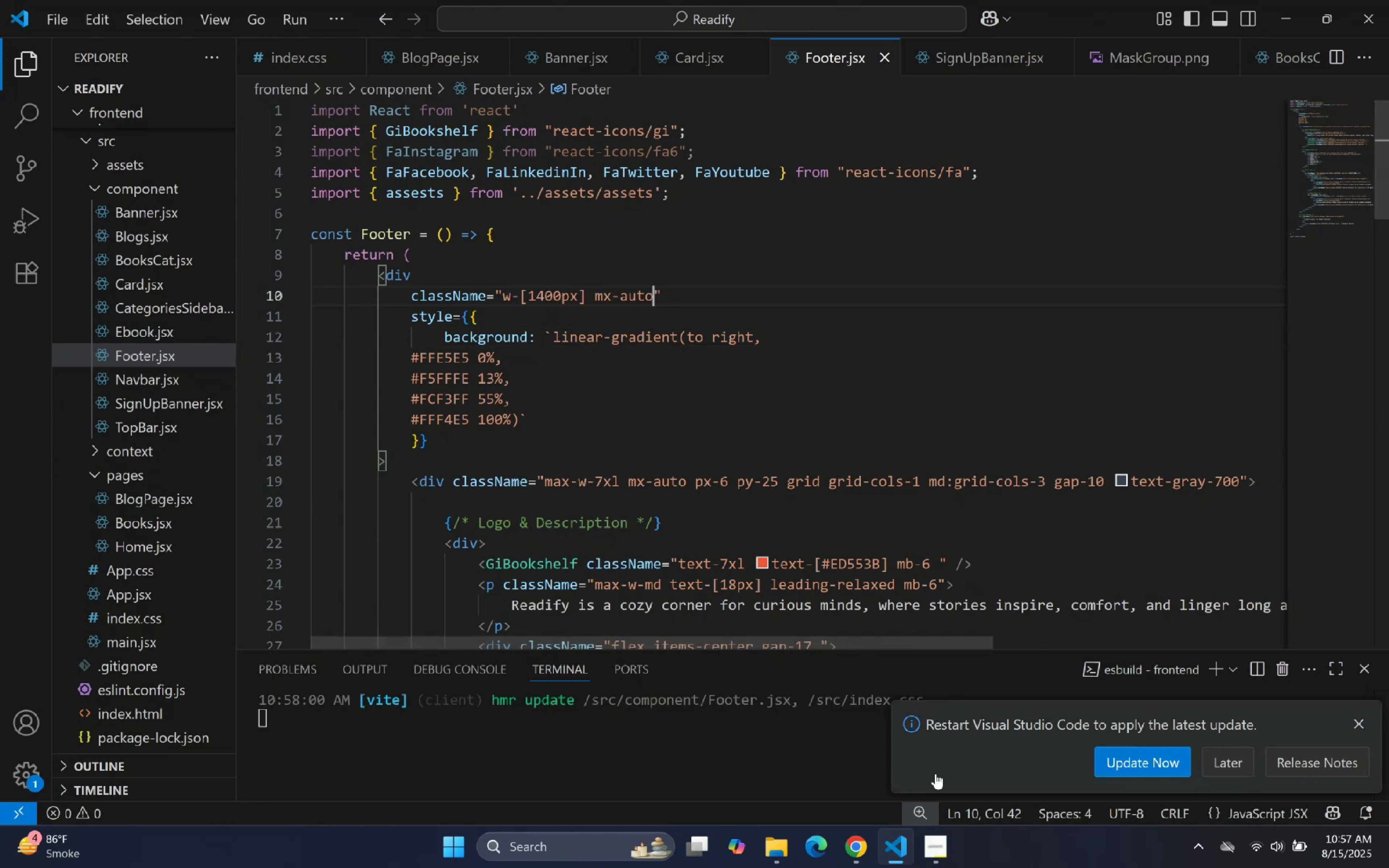 
left_click([890, 856])
 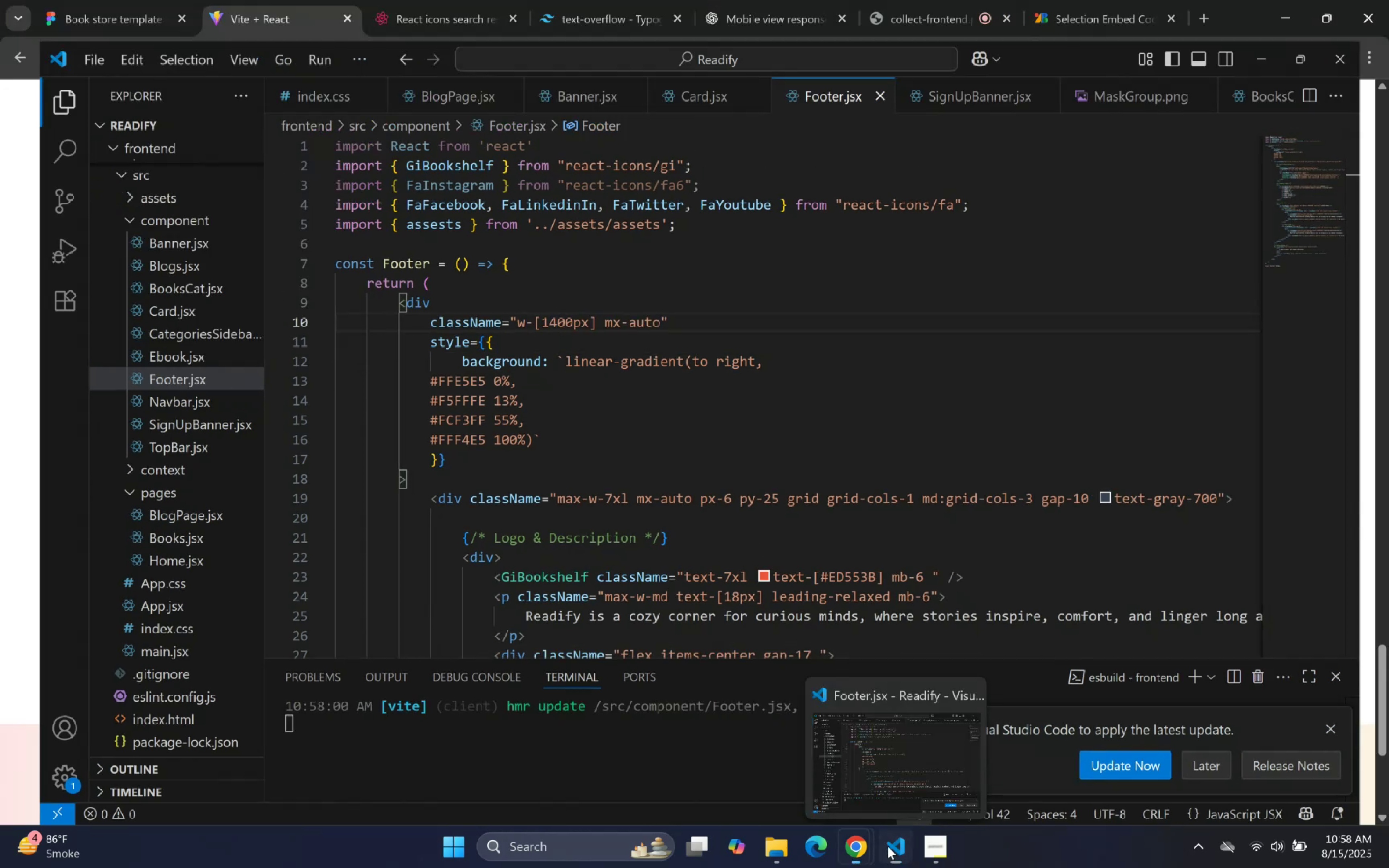 
hold_key(key=ControlLeft, duration=0.67)
scroll: coordinate [790, 501], scroll_direction: down, amount: 8.0
 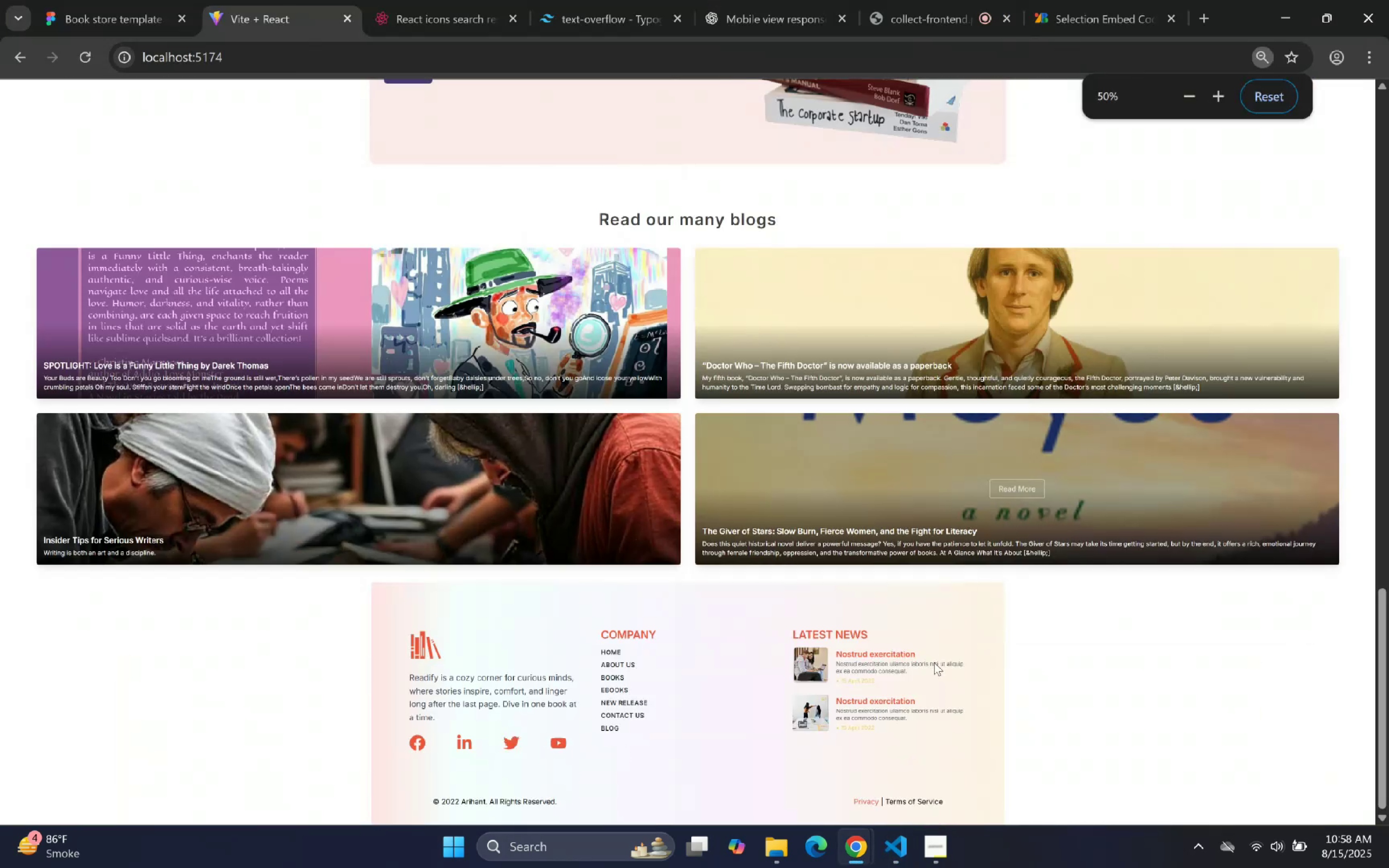 
hold_key(key=ControlLeft, duration=0.94)
scroll: coordinate [910, 614], scroll_direction: up, amount: 4.0
 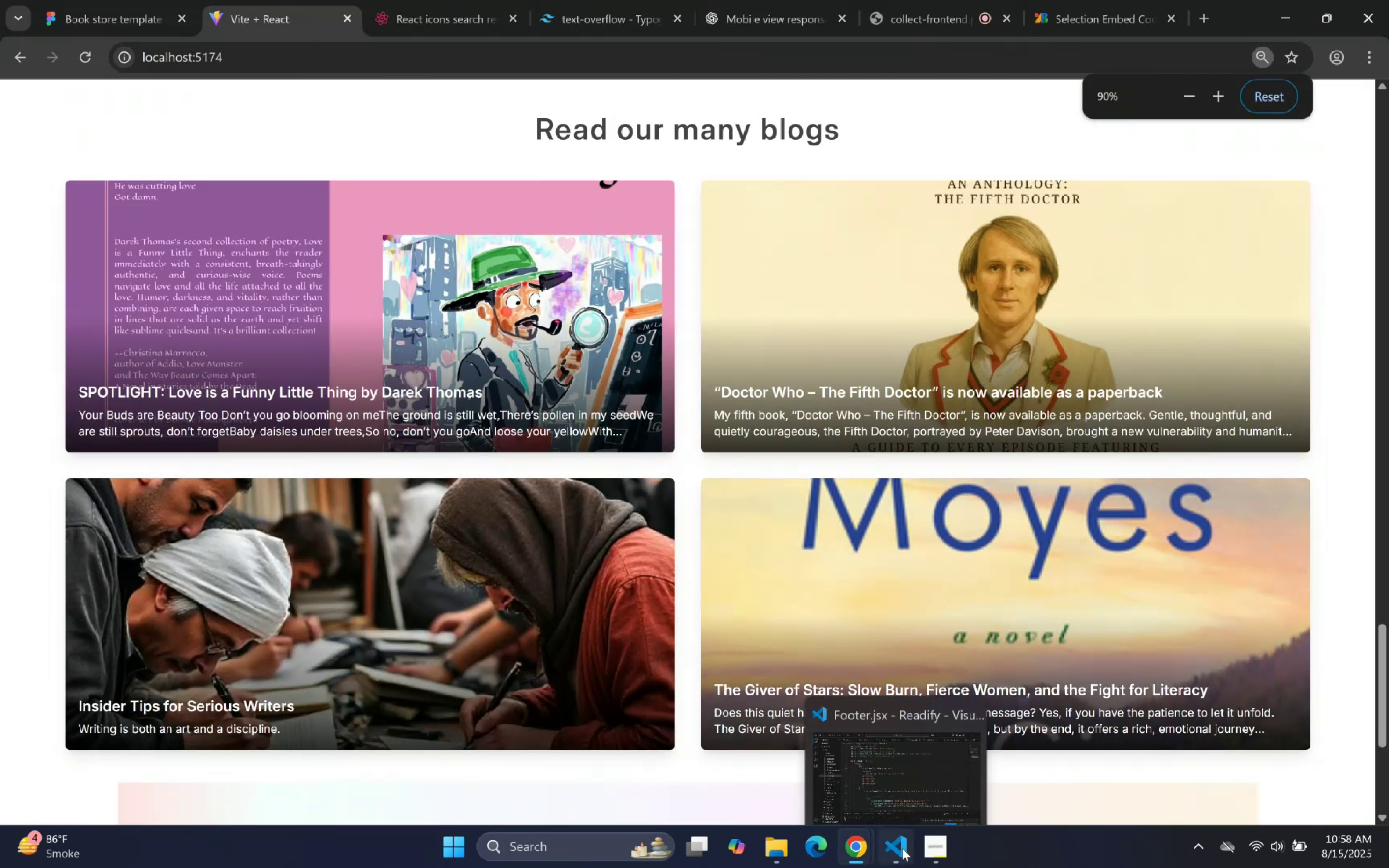 
left_click([471, 446])
 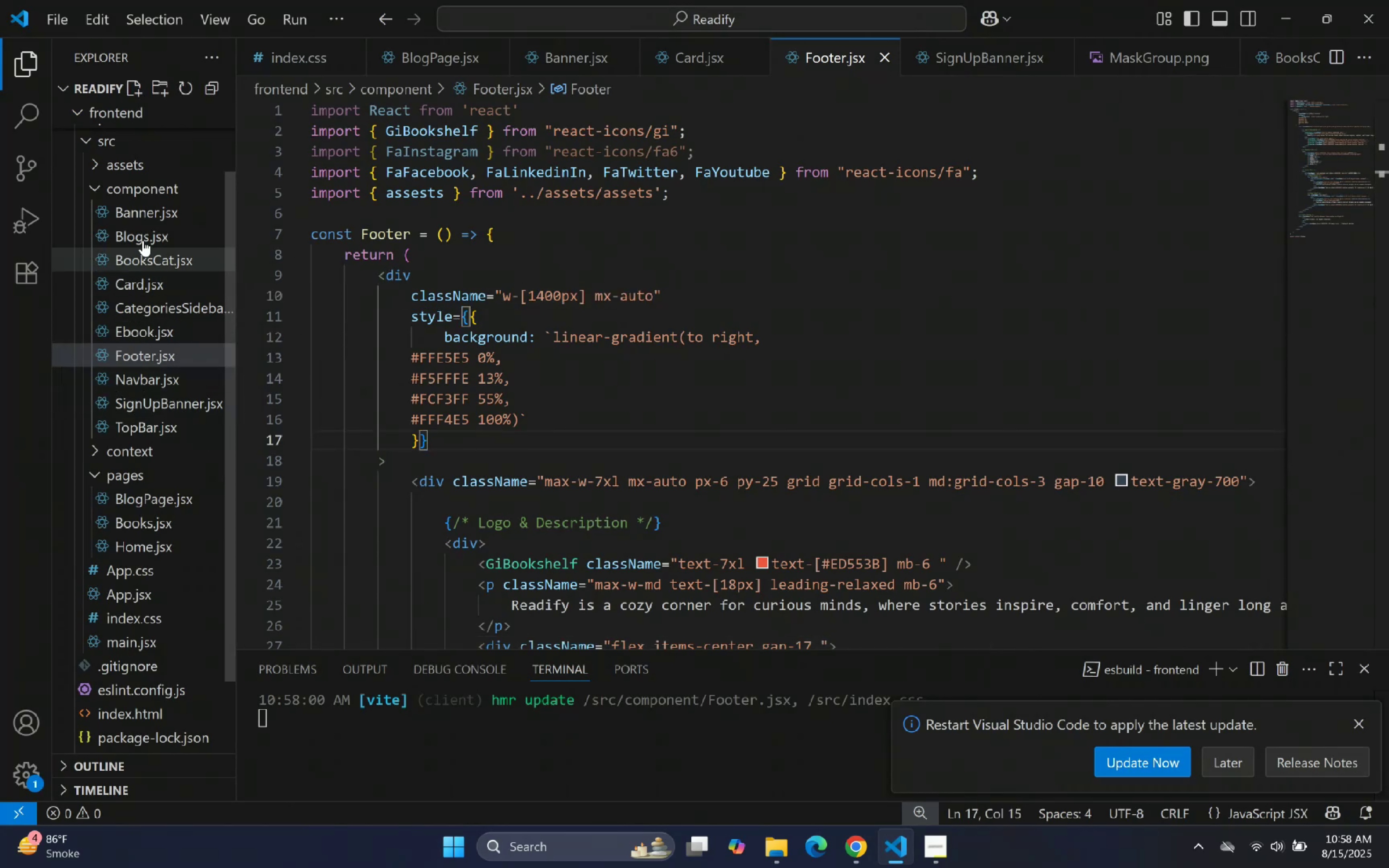 
left_click([144, 235])
 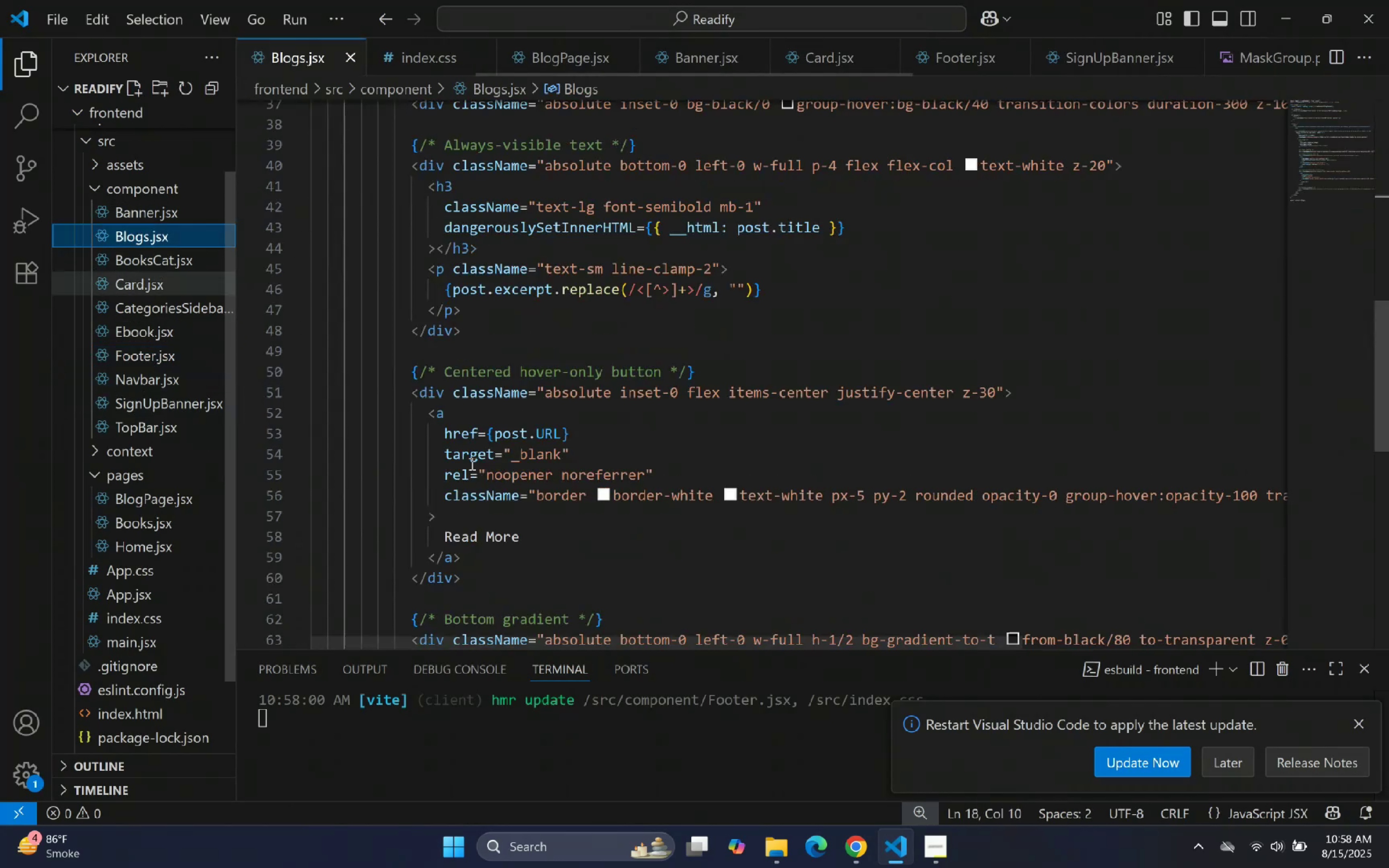 
scroll: coordinate [544, 268], scroll_direction: up, amount: 21.0
 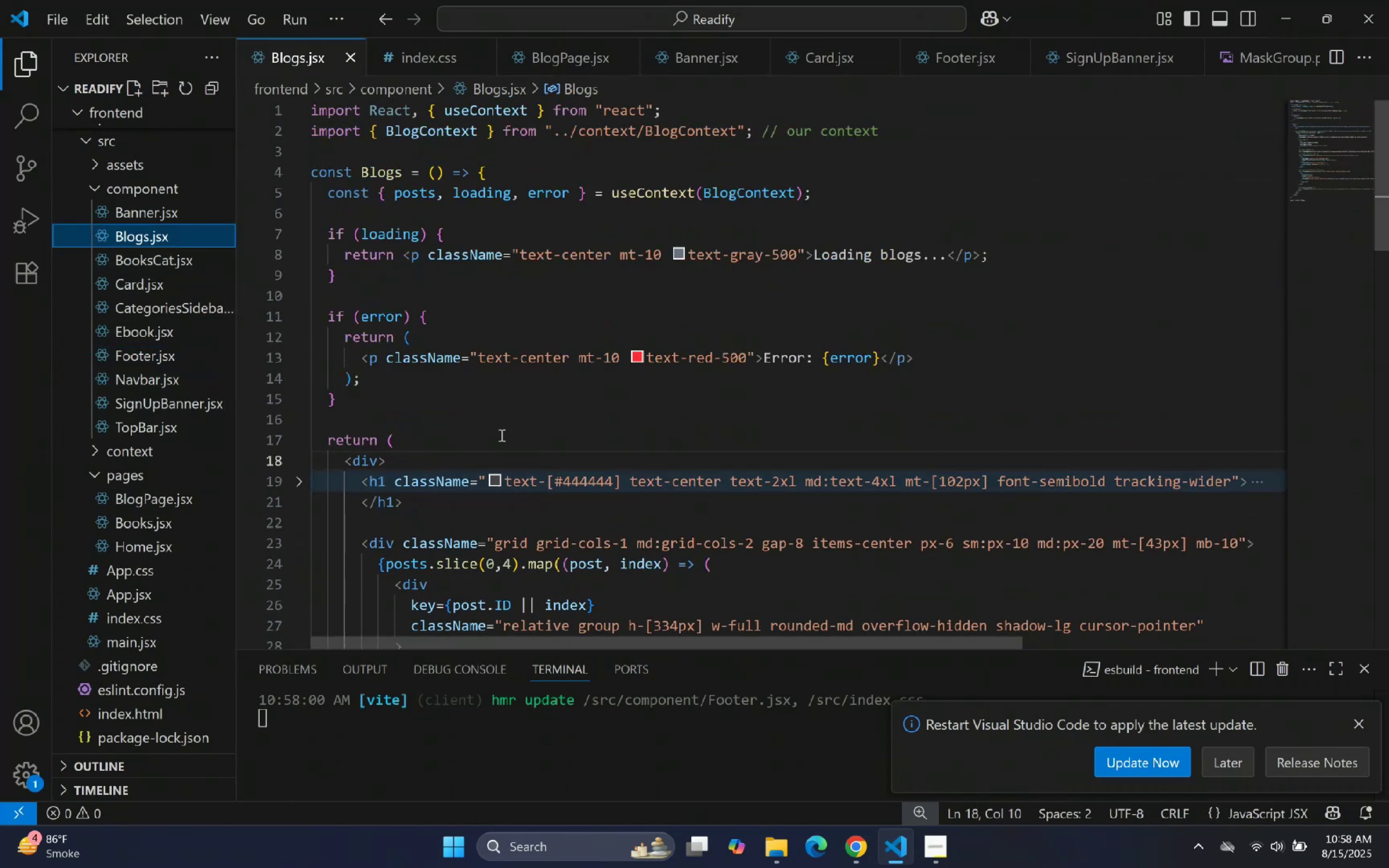 
scroll: coordinate [613, 382], scroll_direction: down, amount: 1.0
 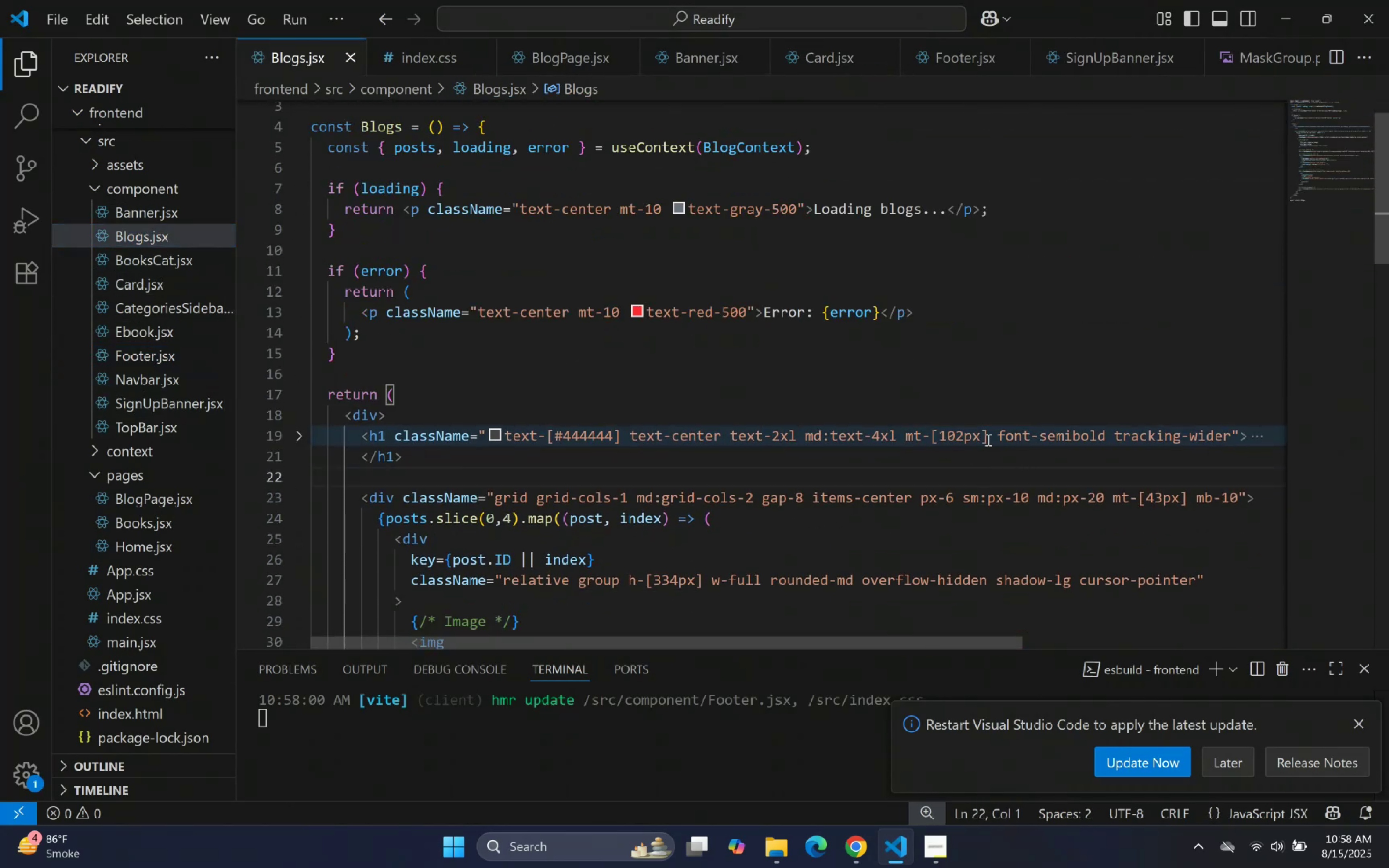 
left_click([970, 473])
 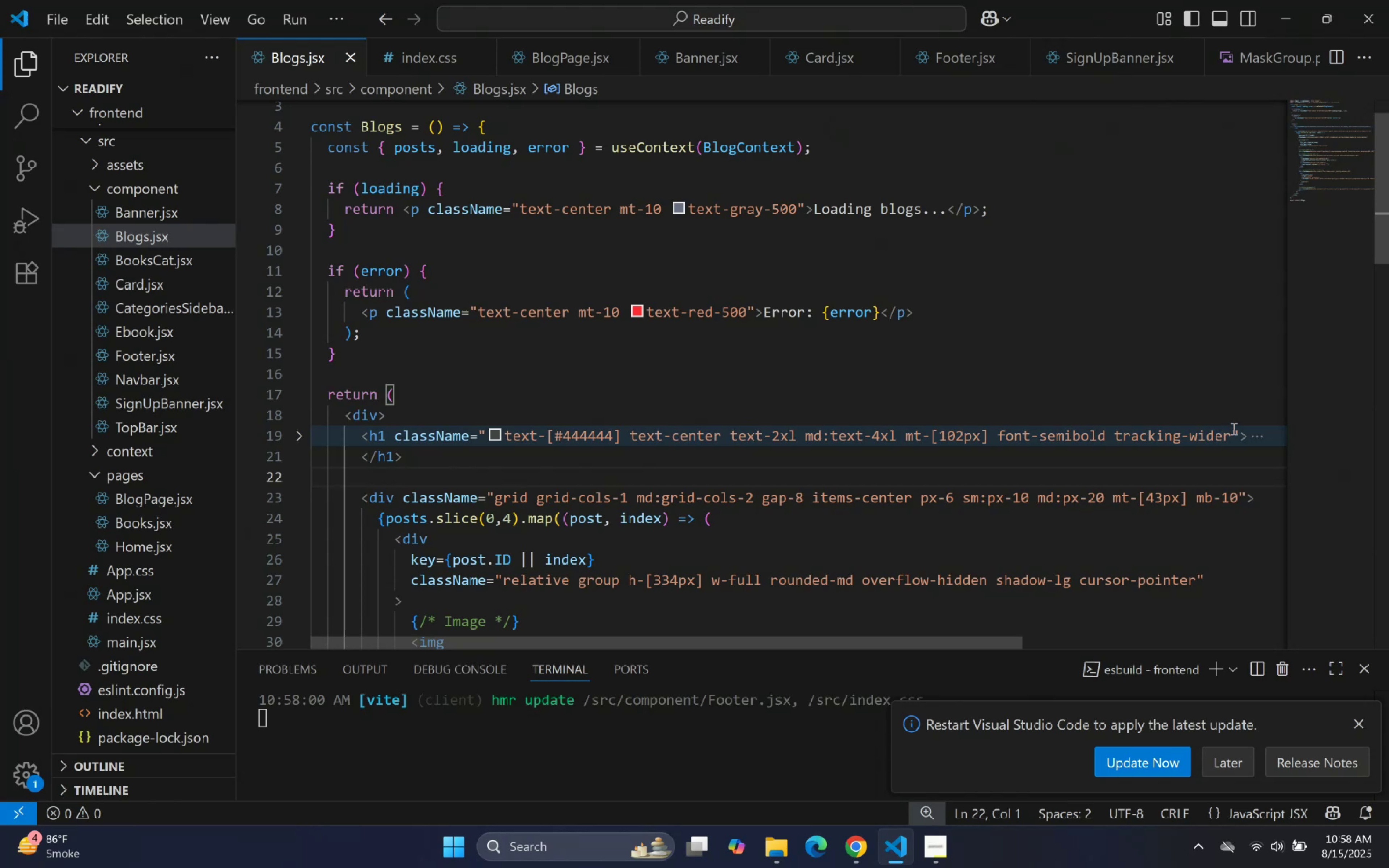 
left_click([1233, 428])
 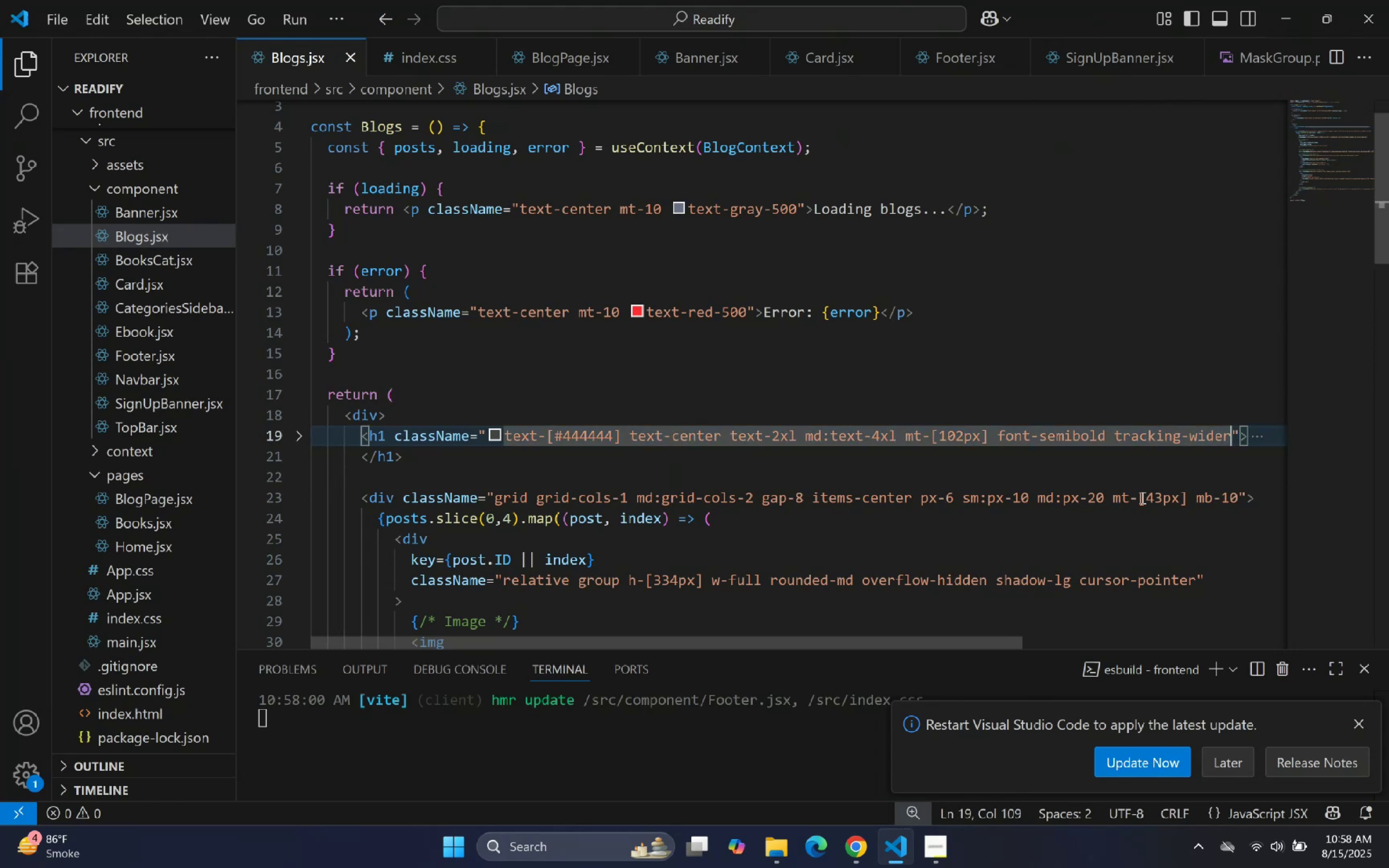 
key(Space)
 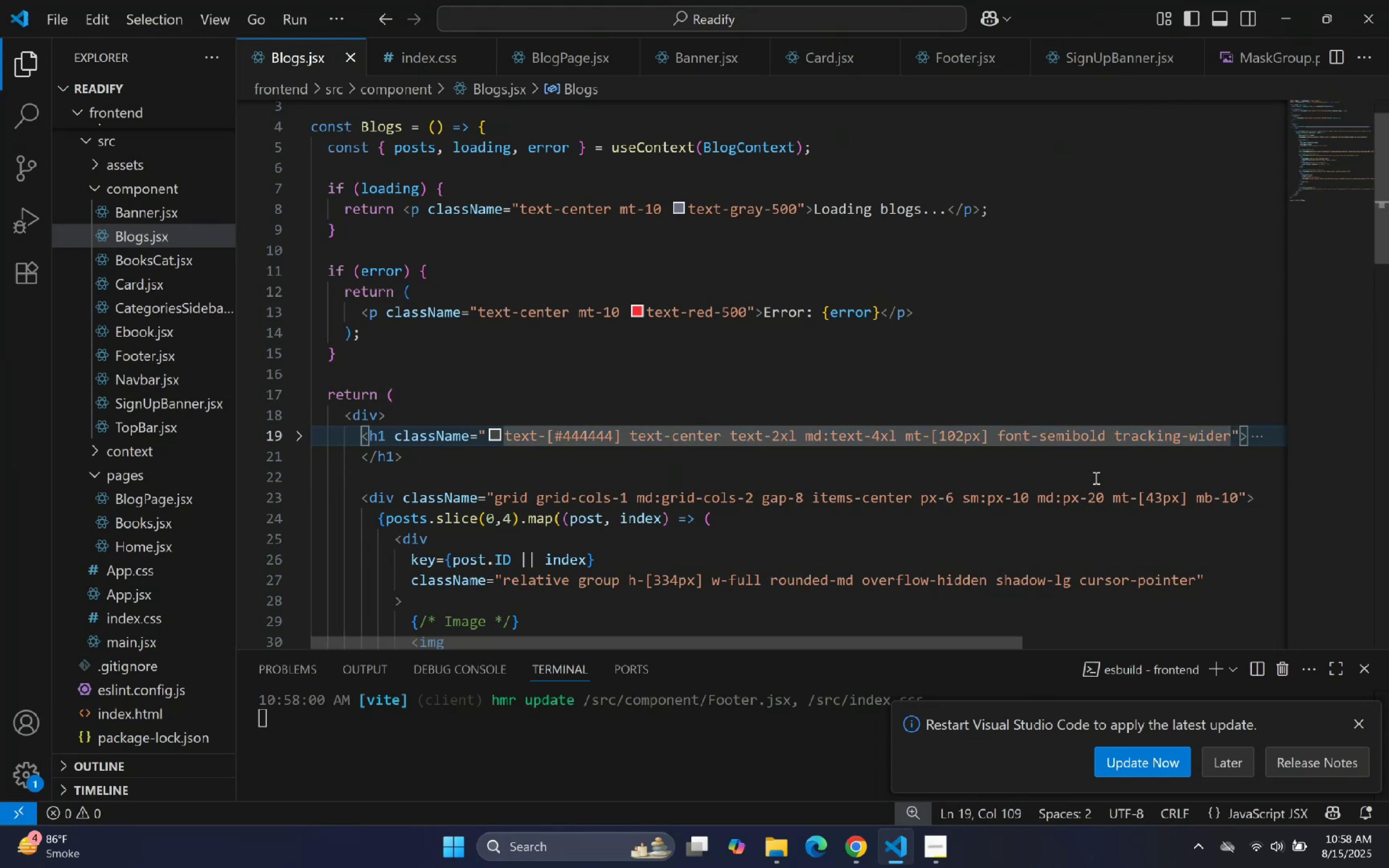 
key(Control+ControlLeft)
 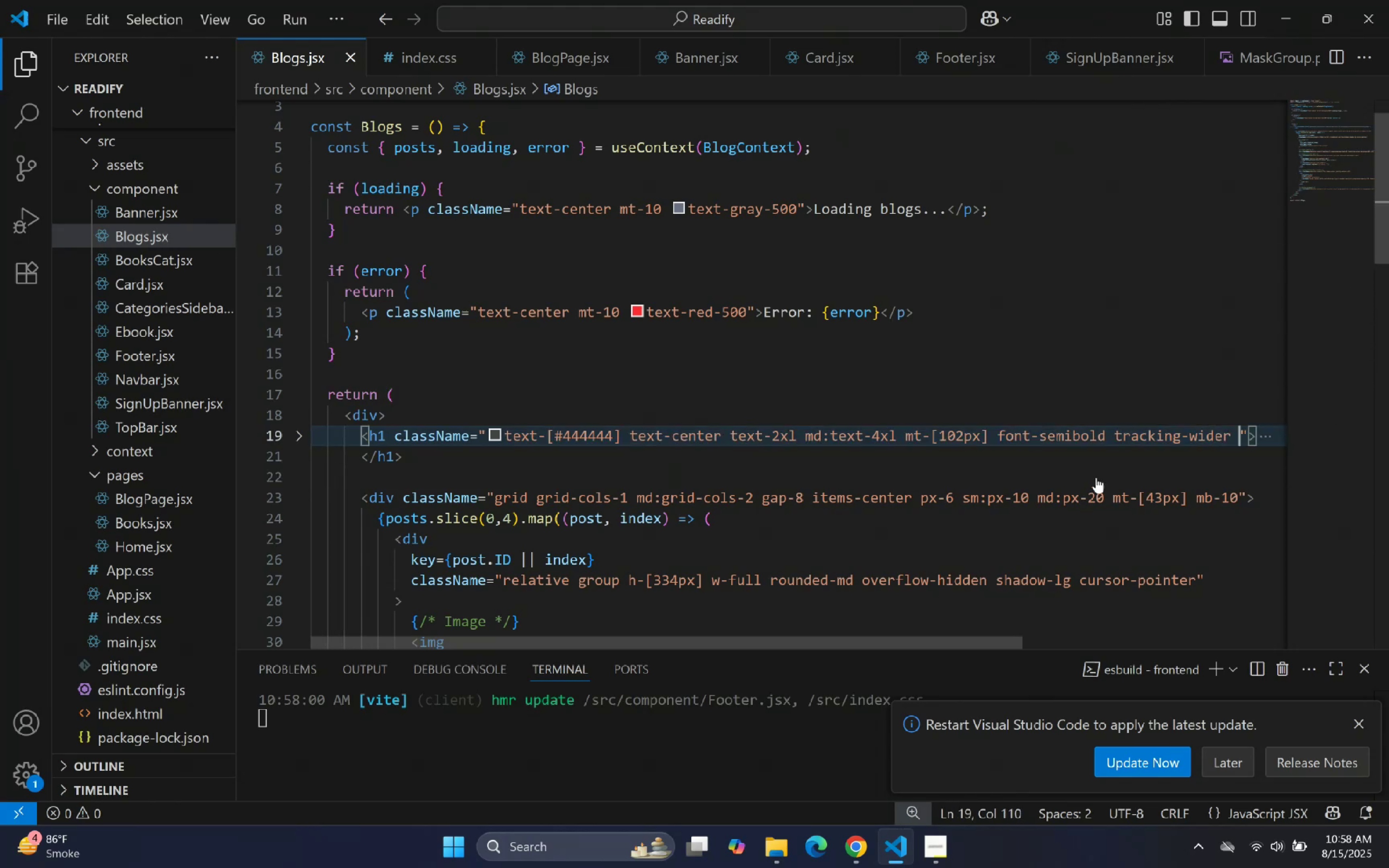 
key(Control+V)
 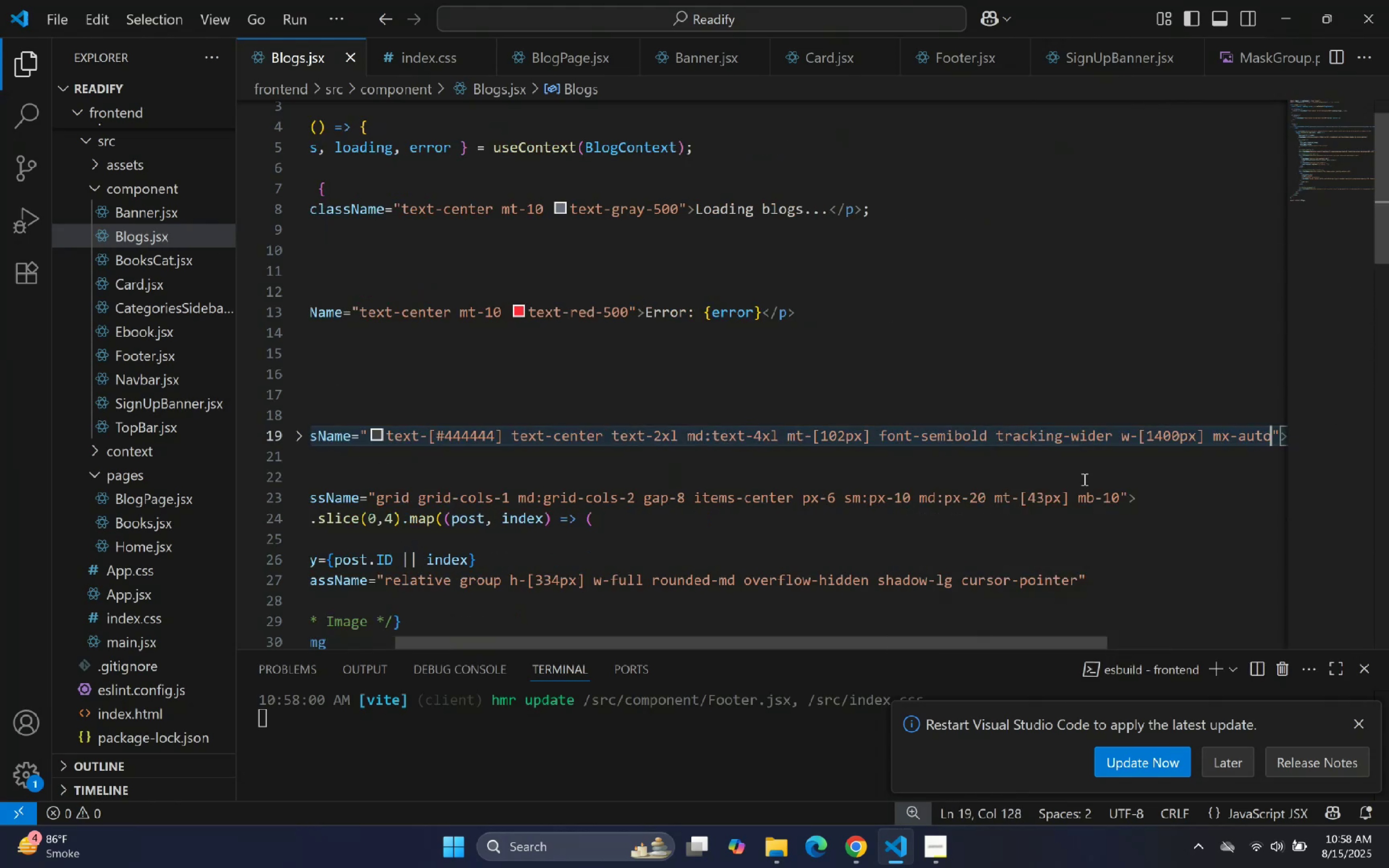 
key(Alt+AltLeft)
 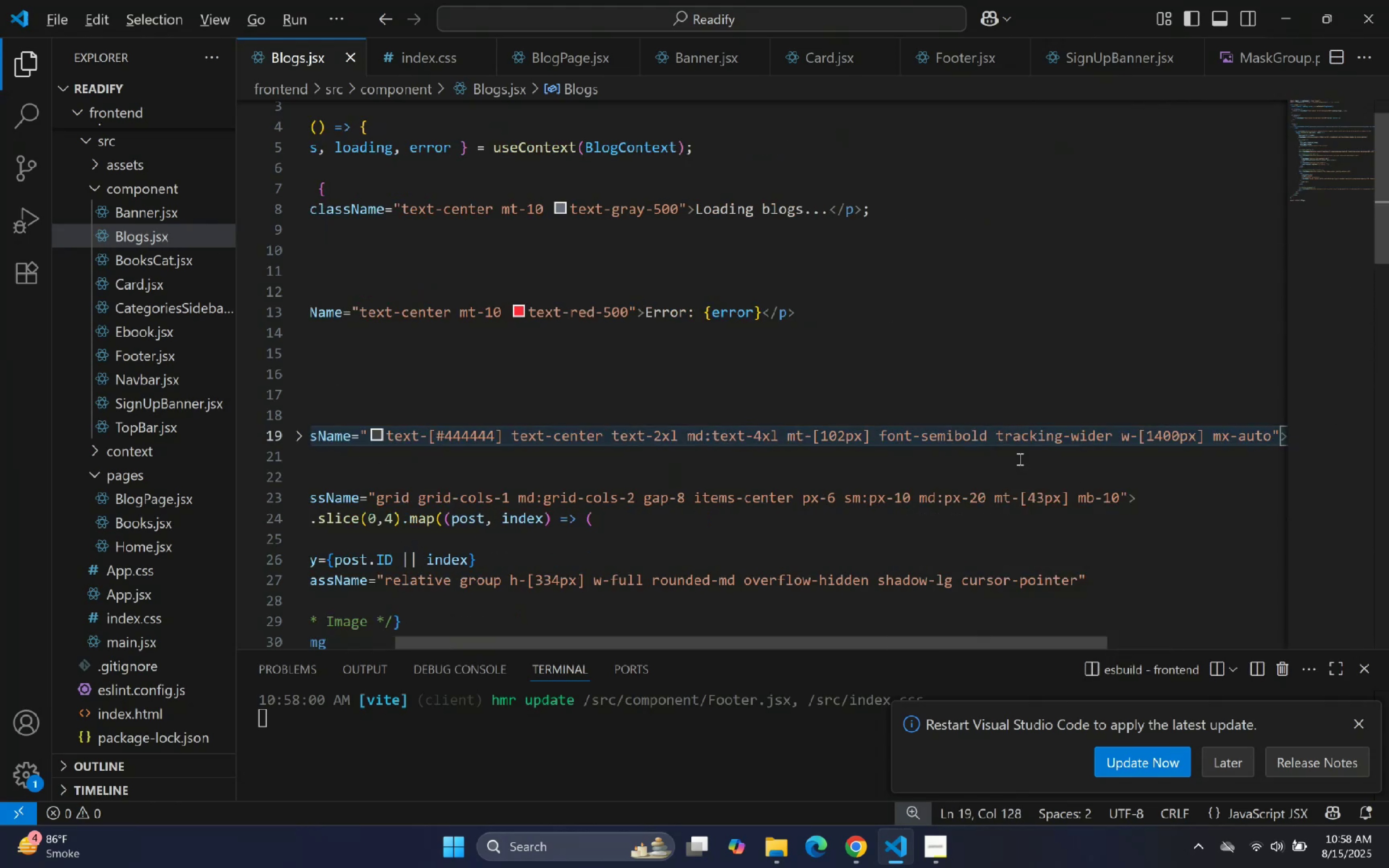 
key(Alt+Z)
 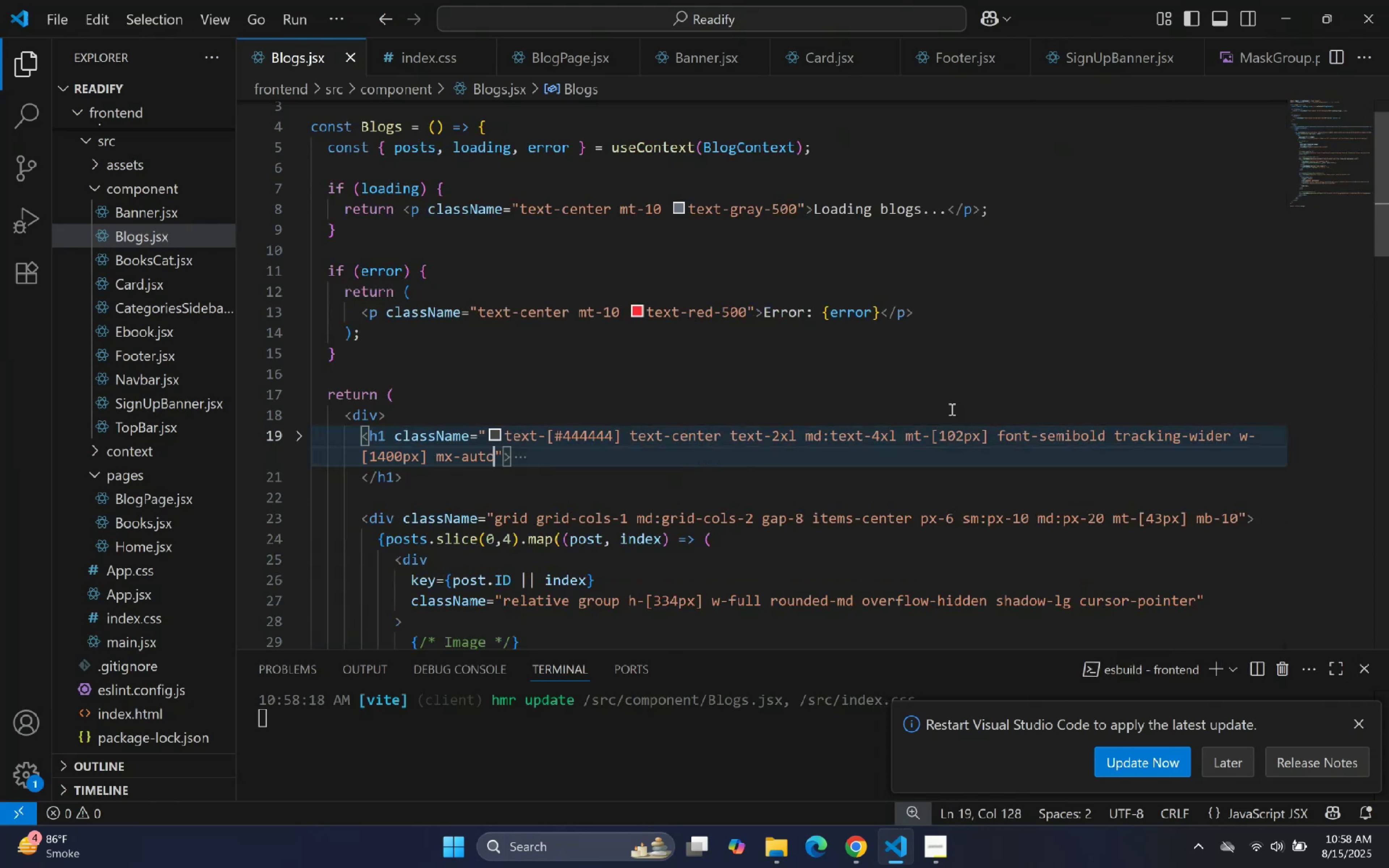 
left_click([932, 391])
 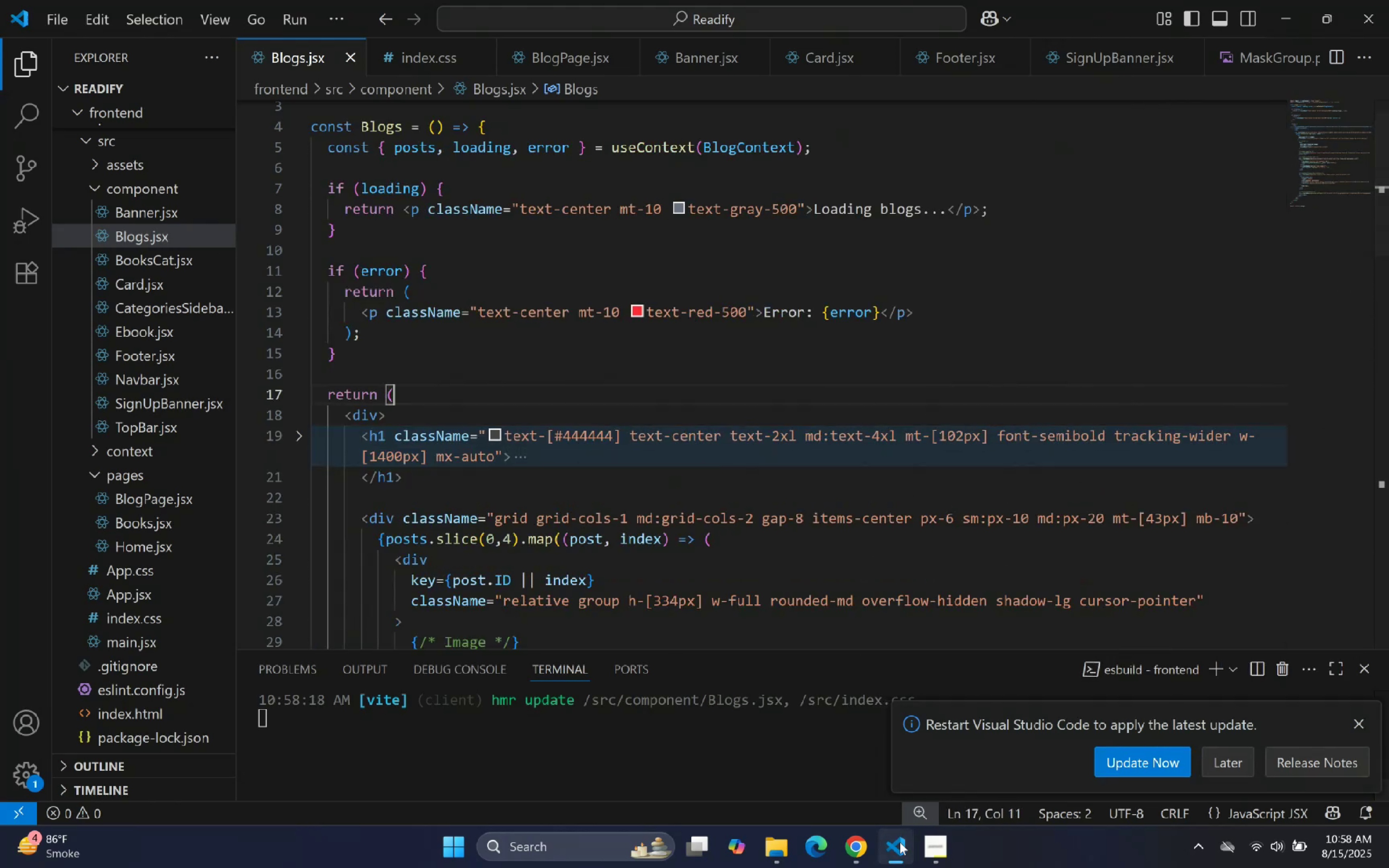 
hold_key(key=ControlLeft, duration=1.37)
scroll: coordinate [681, 344], scroll_direction: down, amount: 5.0
 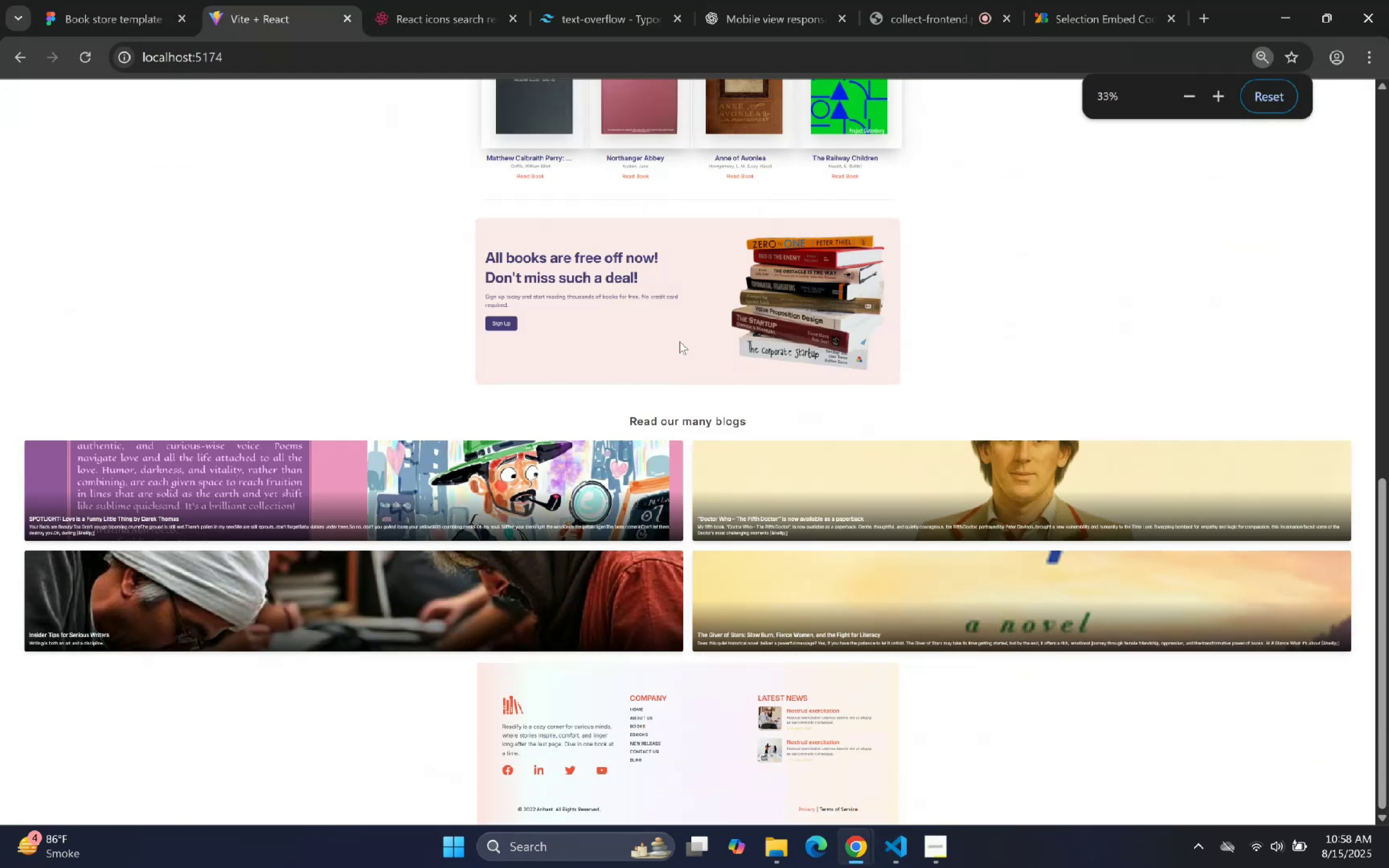 
scroll: coordinate [679, 341], scroll_direction: up, amount: 2.0
 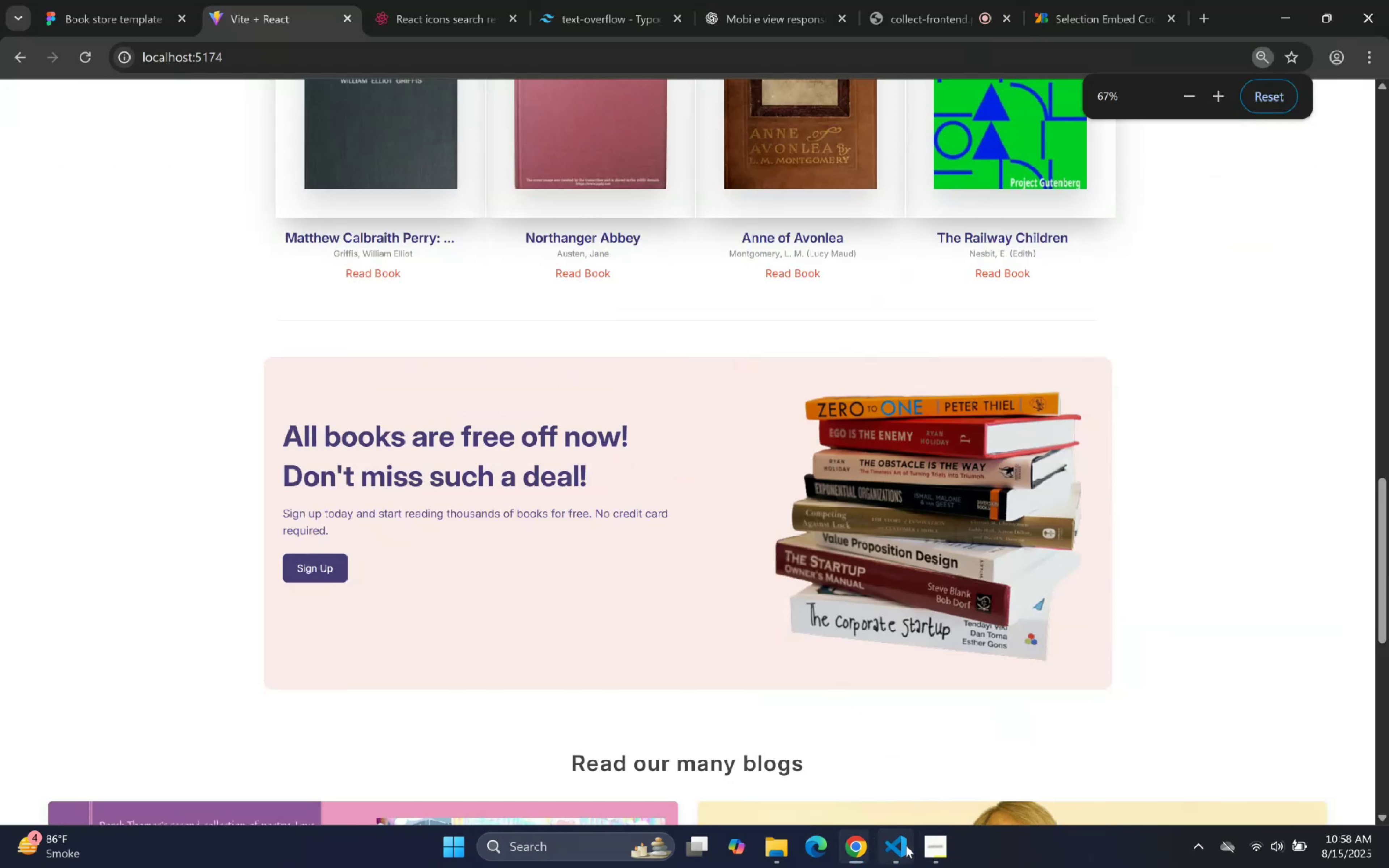 
key(Control+Z)
 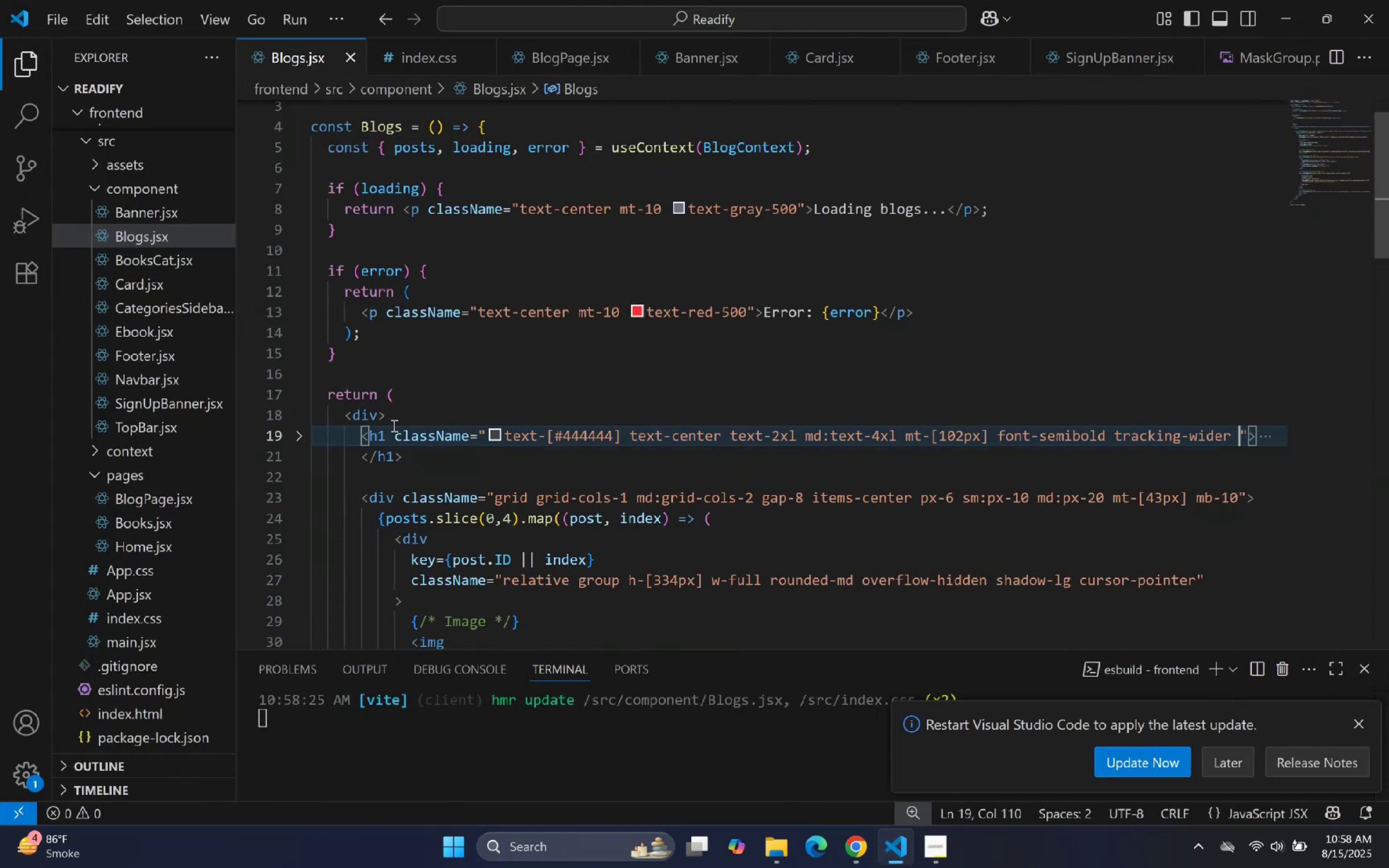 
left_click([364, 426])
 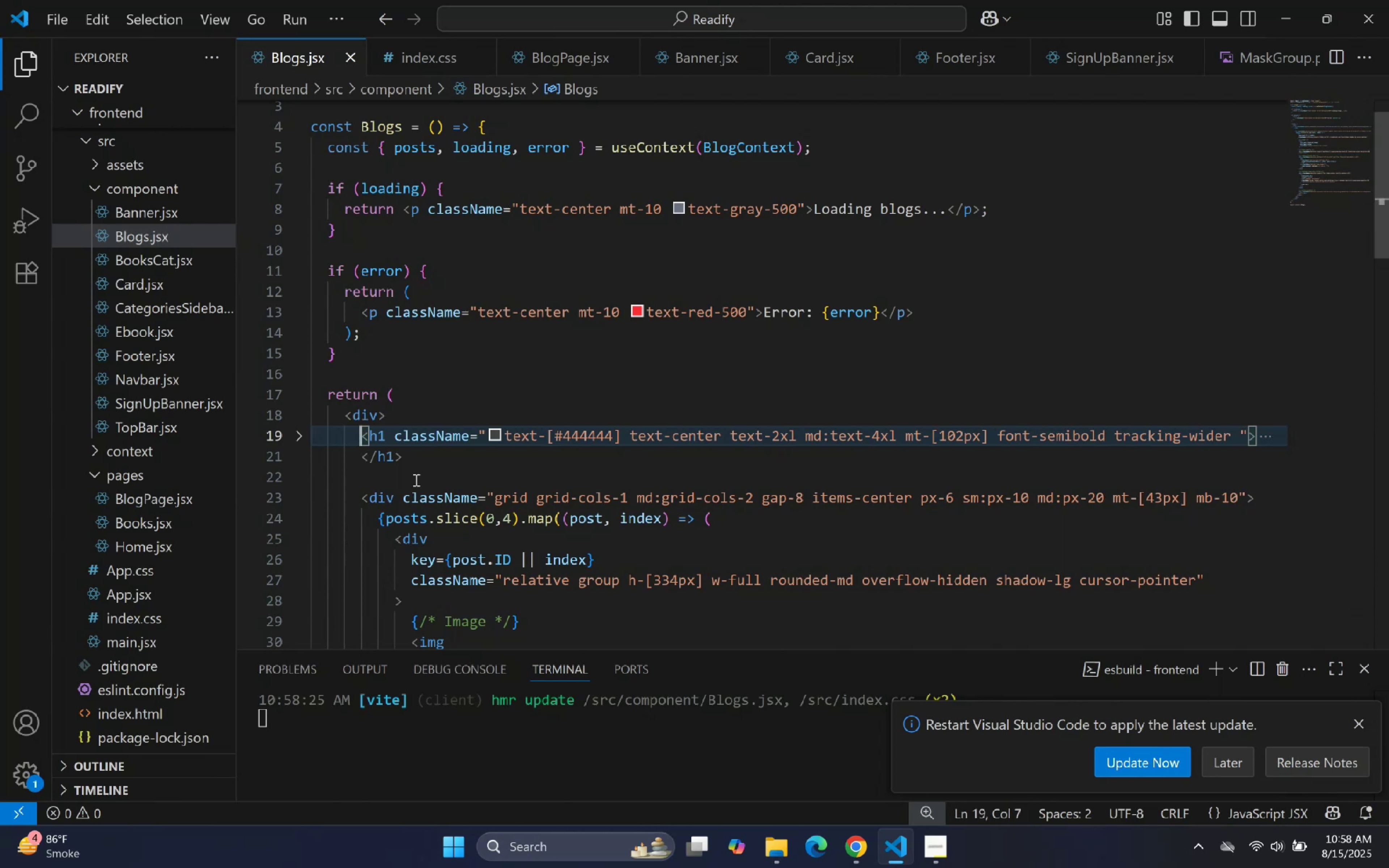 
key(Control+Z)
 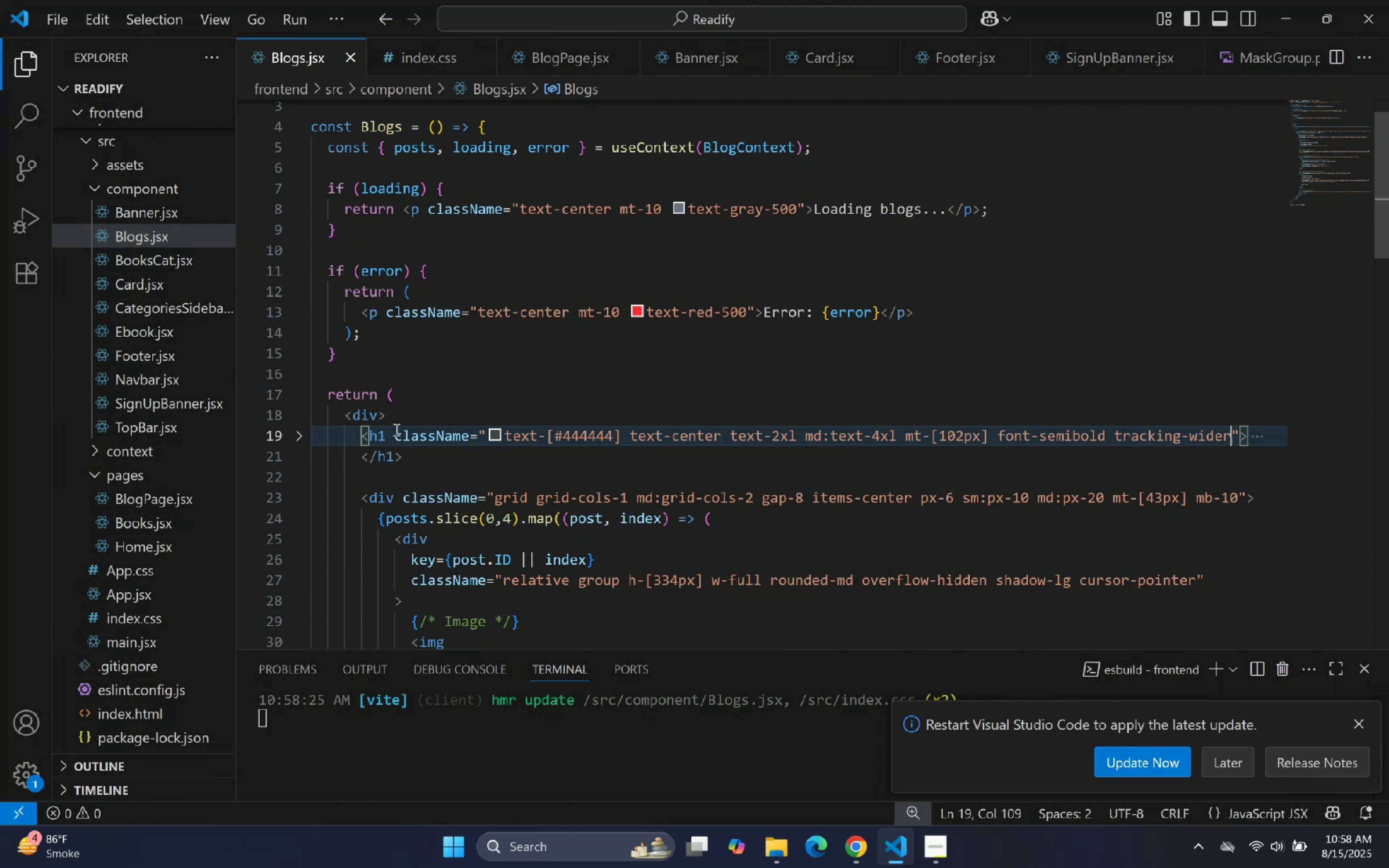 
left_click([378, 420])
 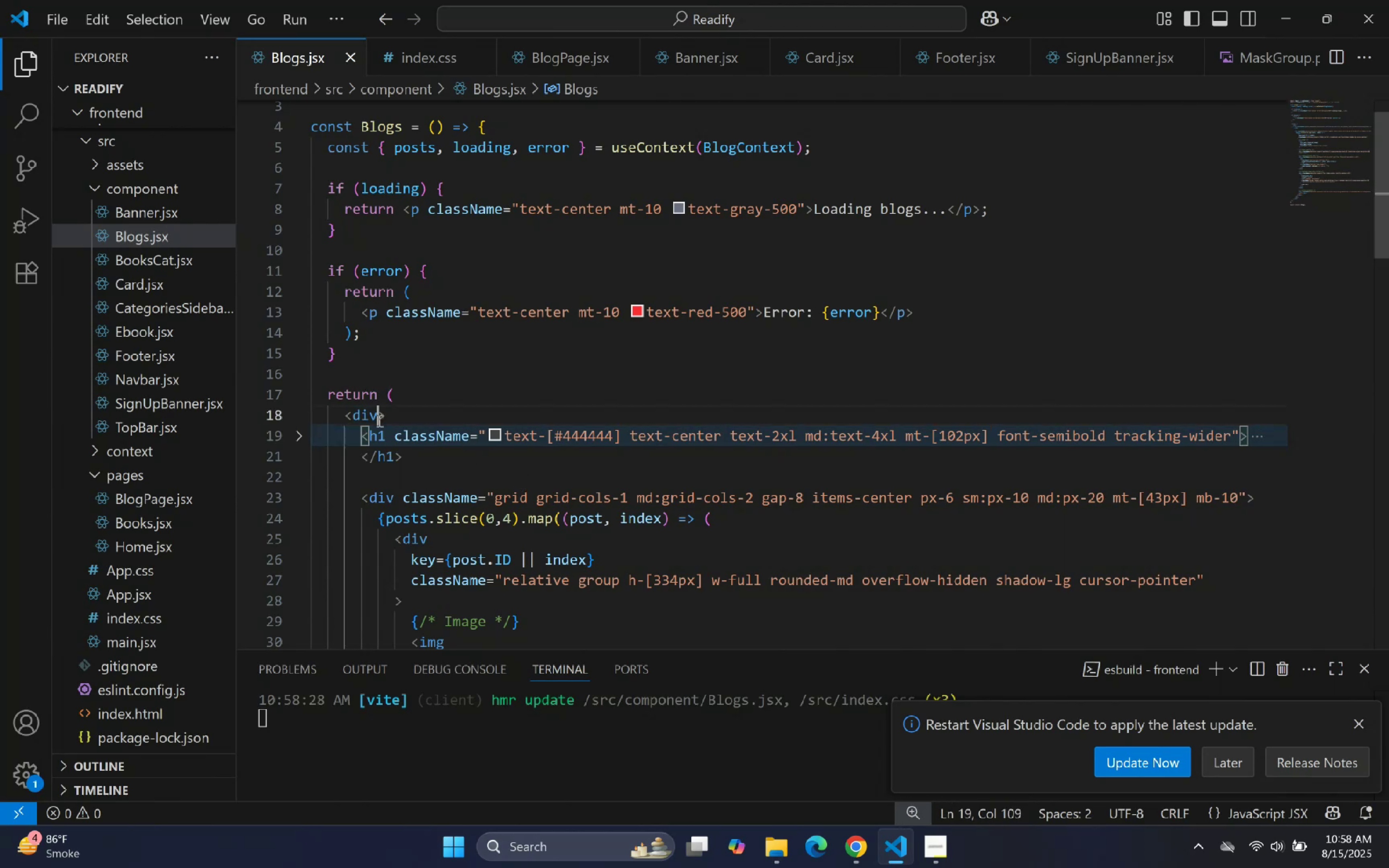 
key(Space)
 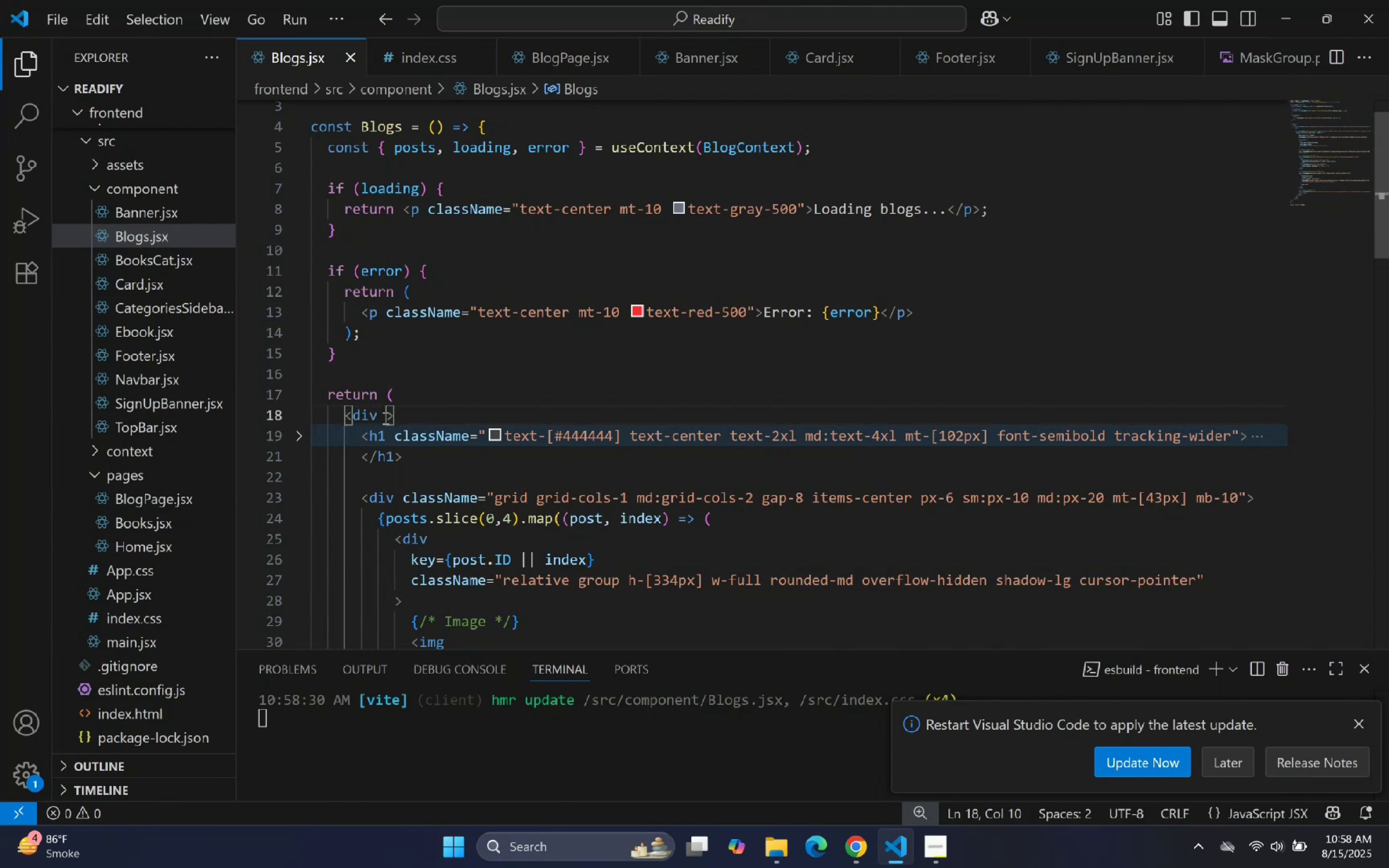 
key(C)
 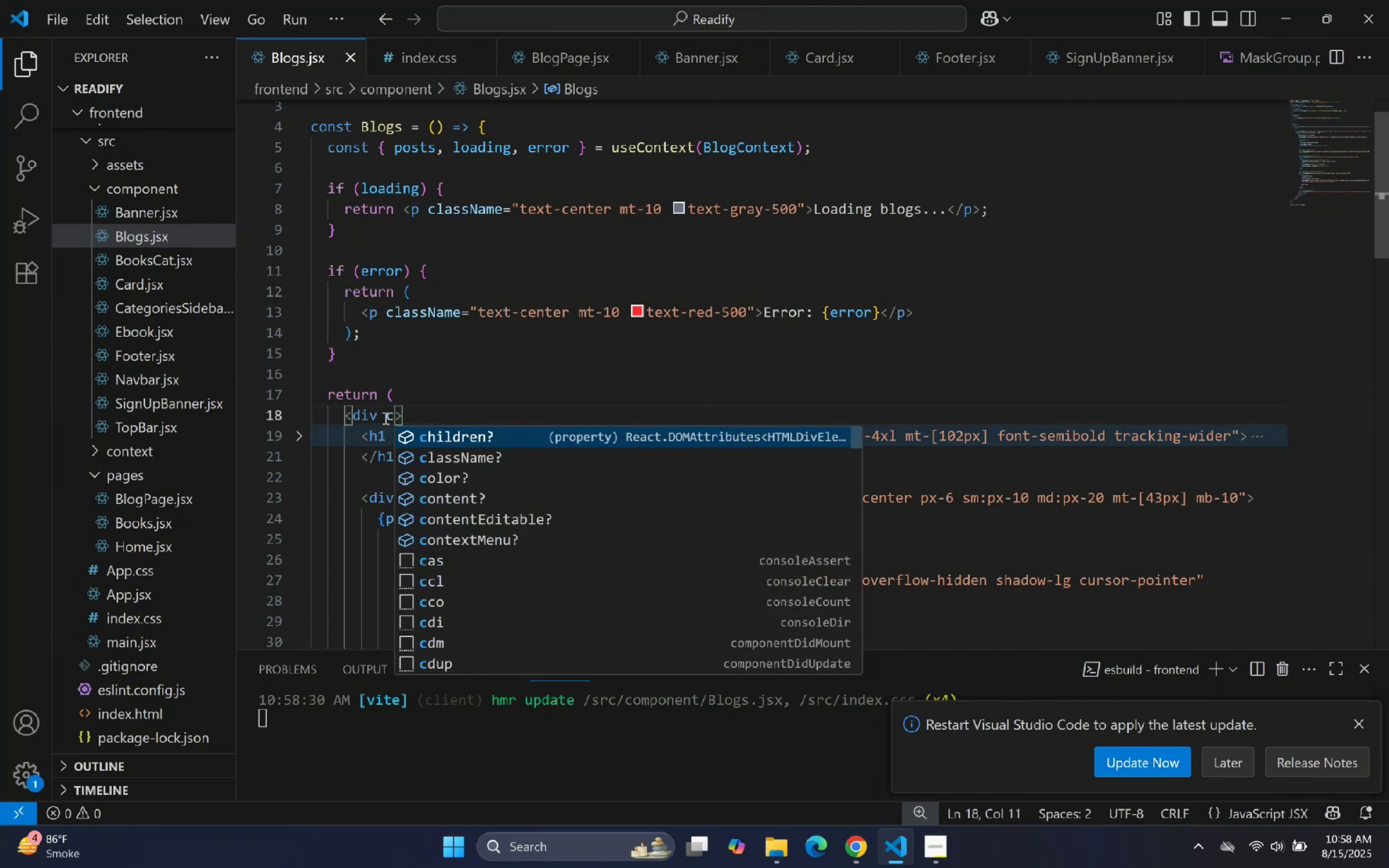 
key(Semicolon)
 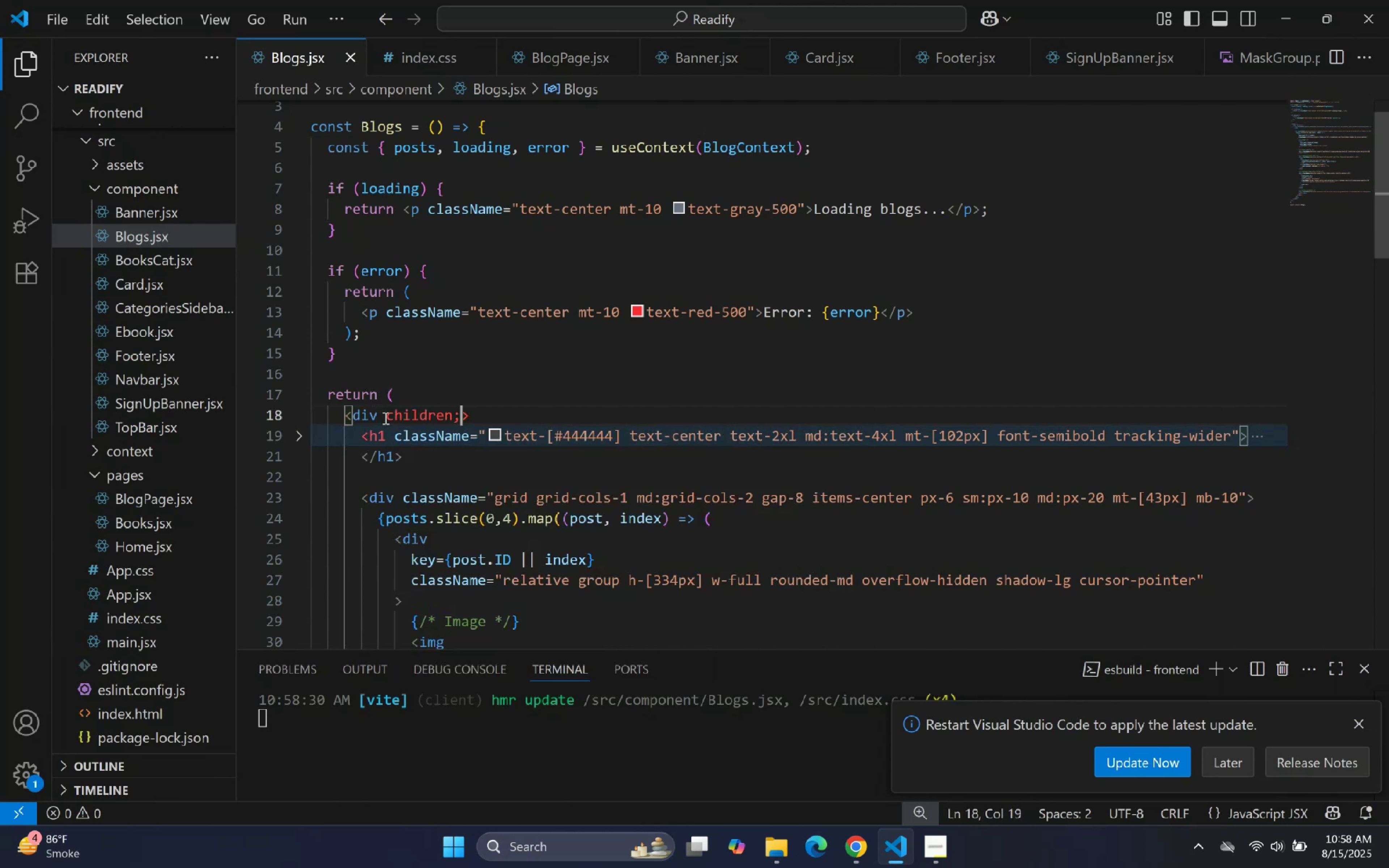 
key(Backspace)
 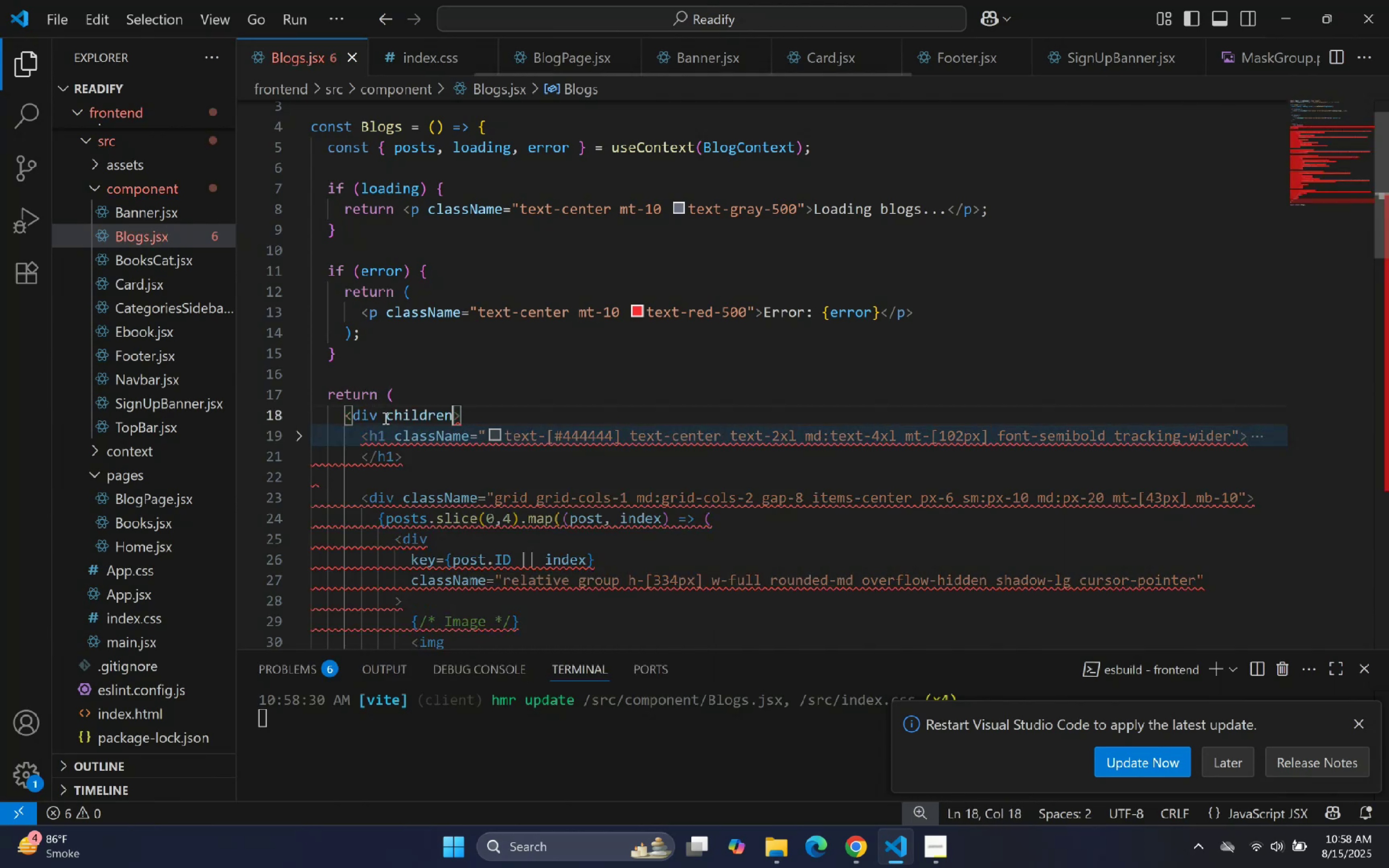 
key(Control+Z)
 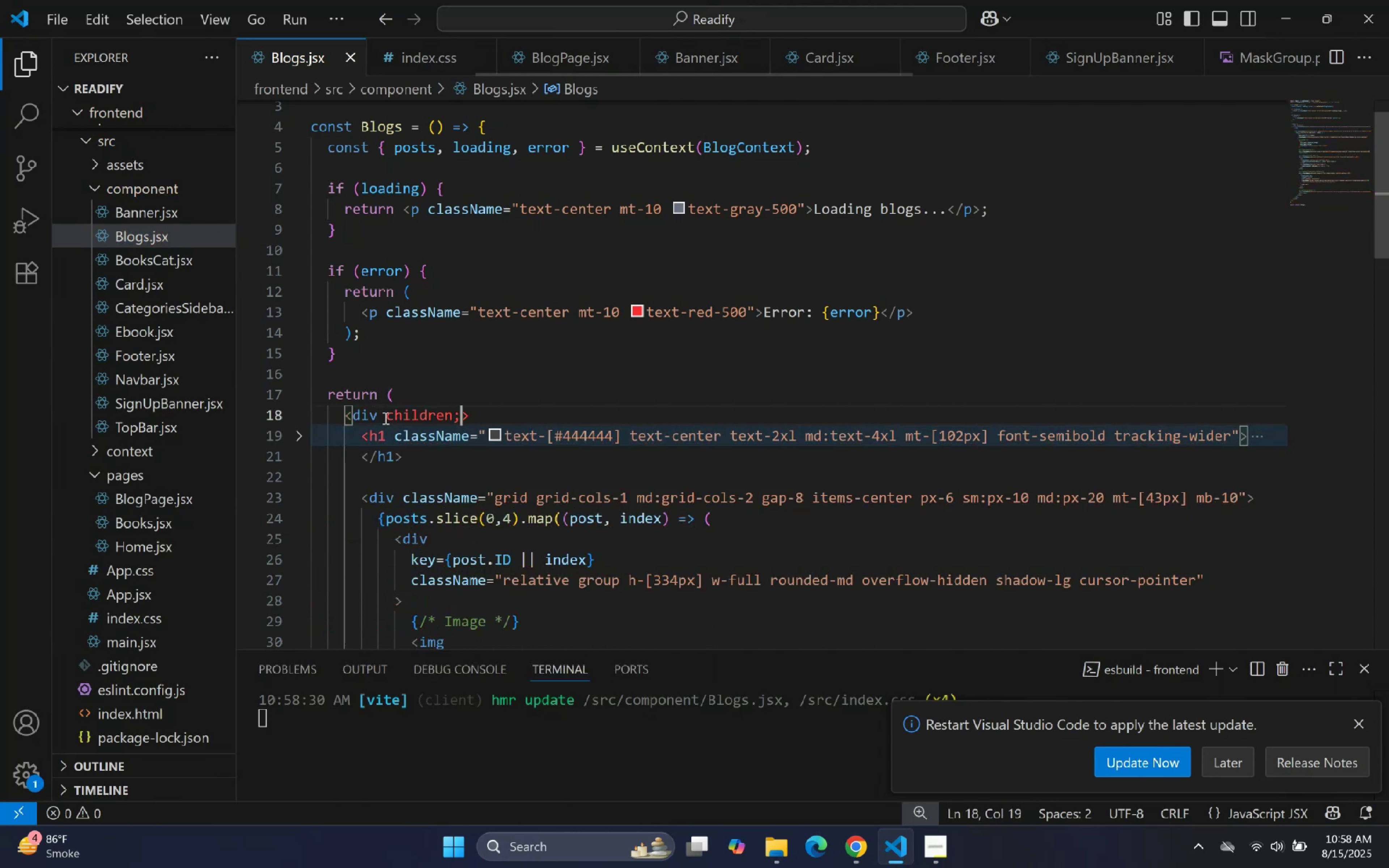 
key(Control+Z)
 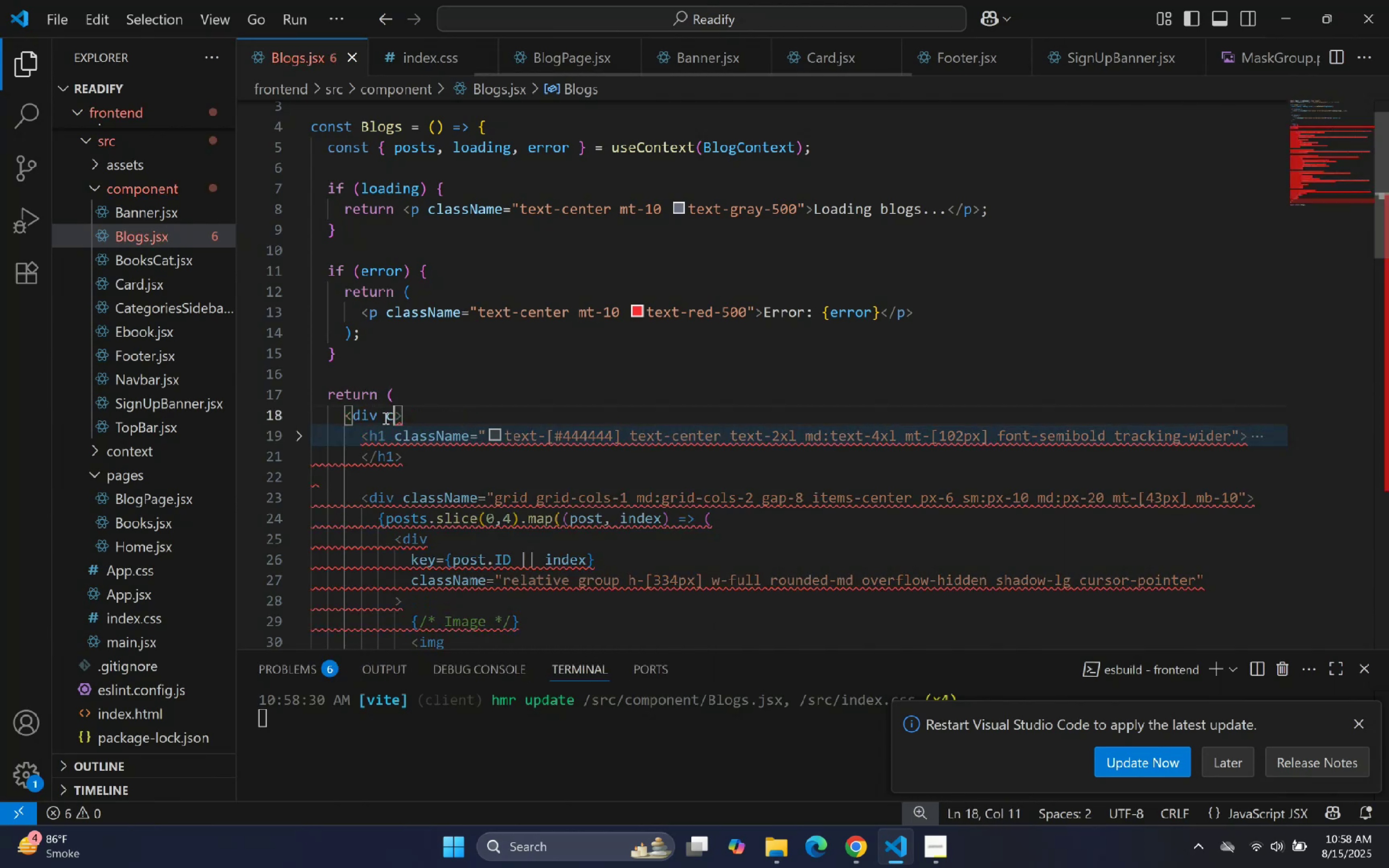 
type(las)
 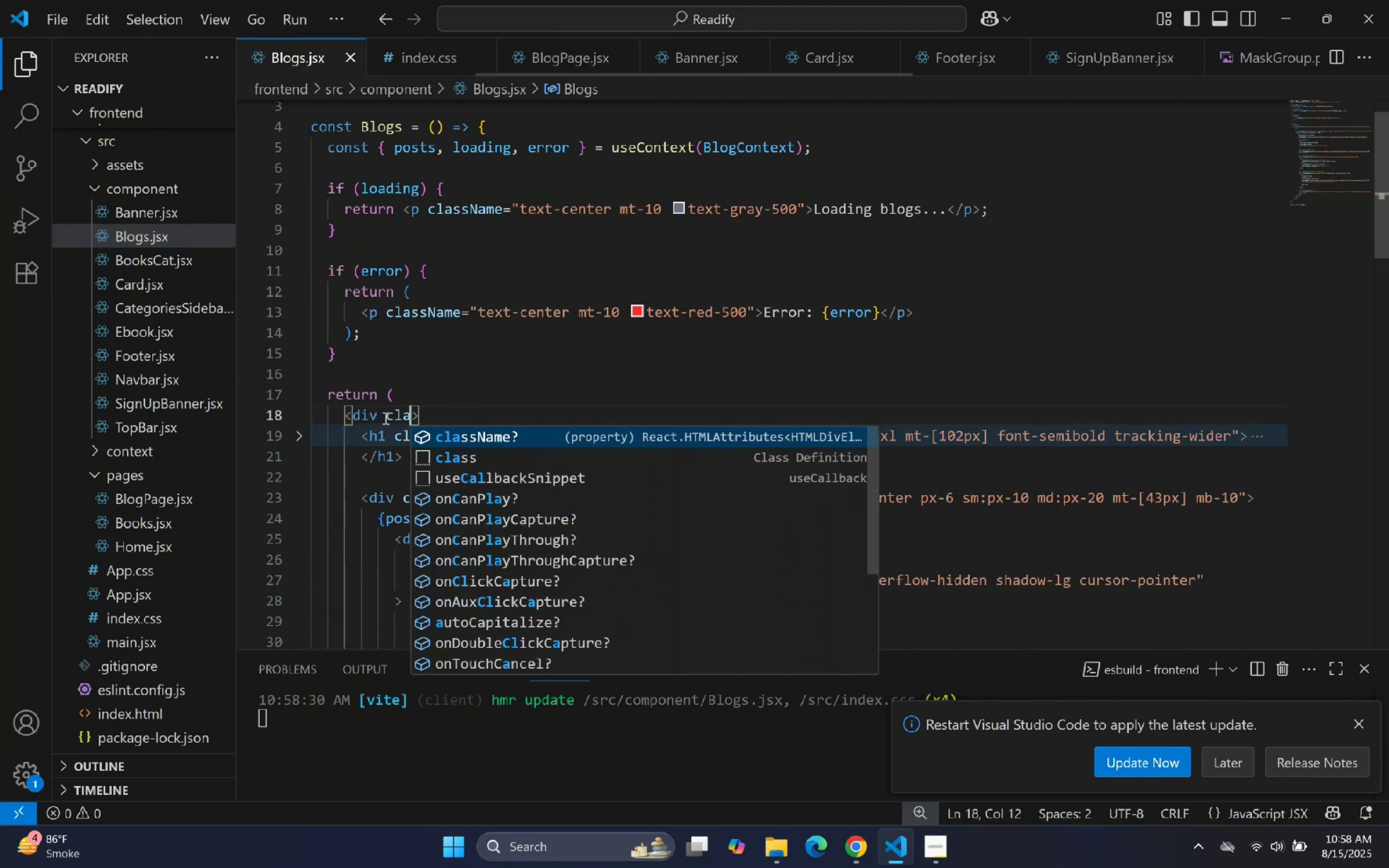 
key(Enter)
 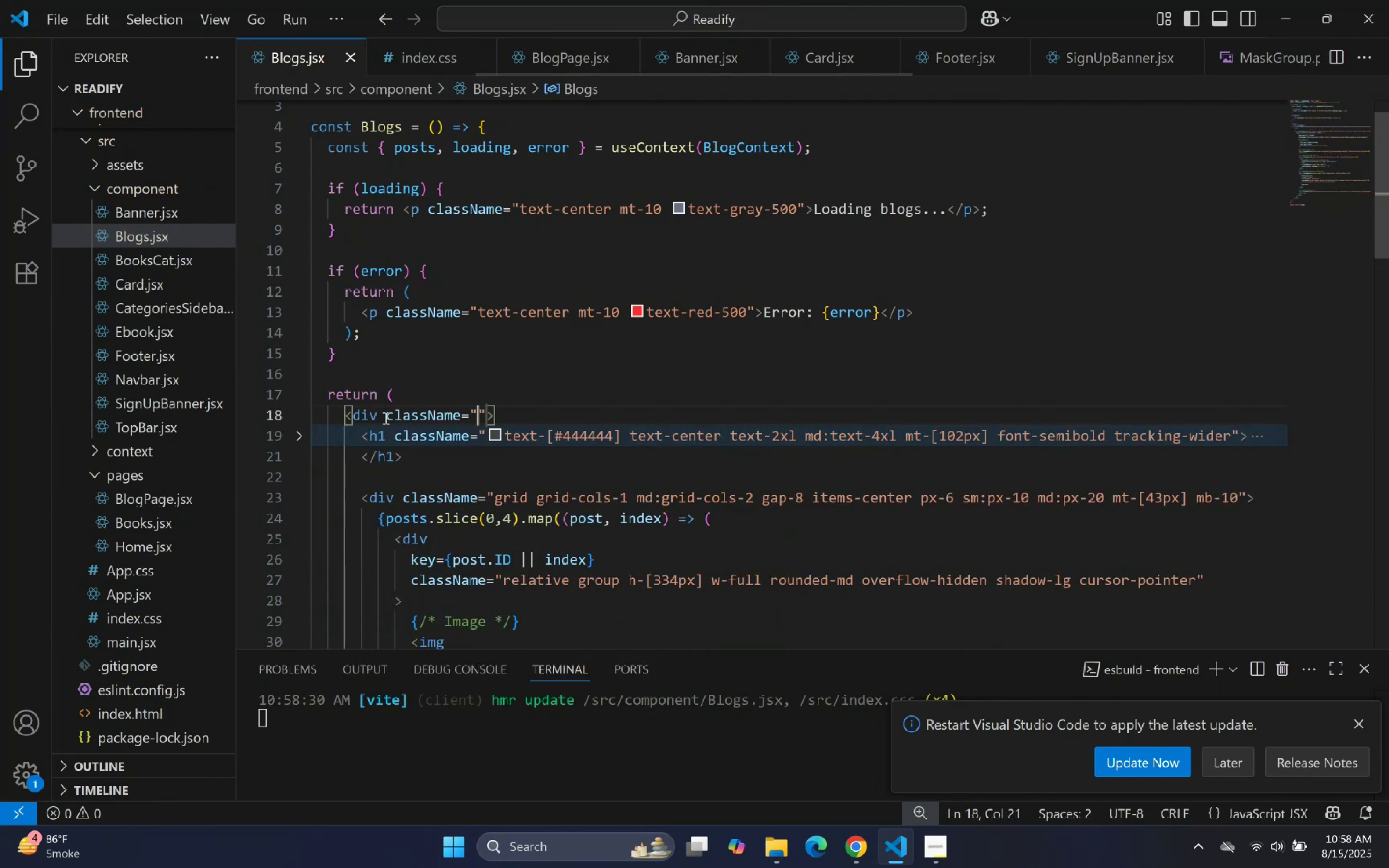 
key(Control+V)
 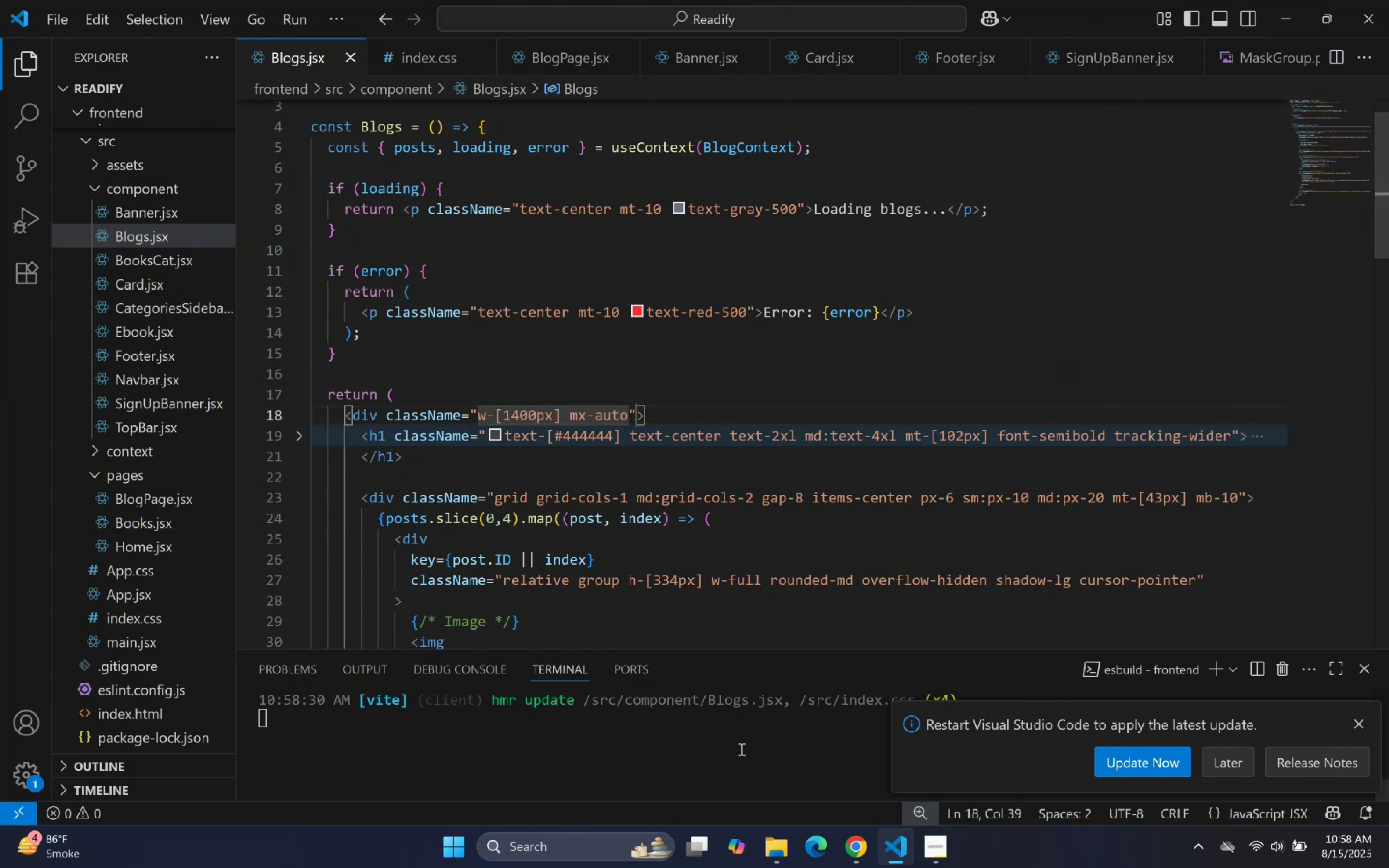 
left_click([886, 861])
 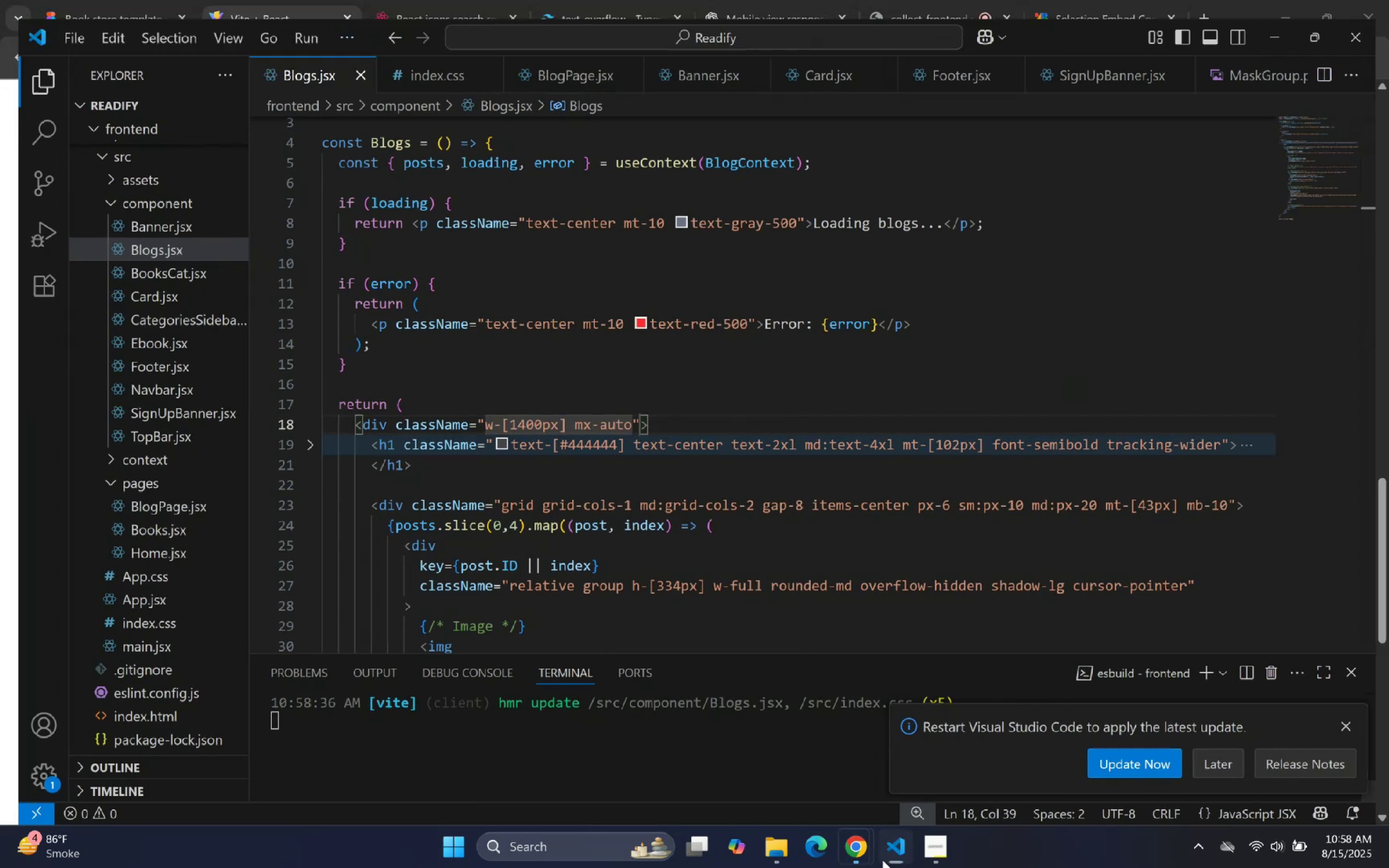 
hold_key(key=ControlLeft, duration=0.8)
scroll: coordinate [753, 409], scroll_direction: down, amount: 1.0
 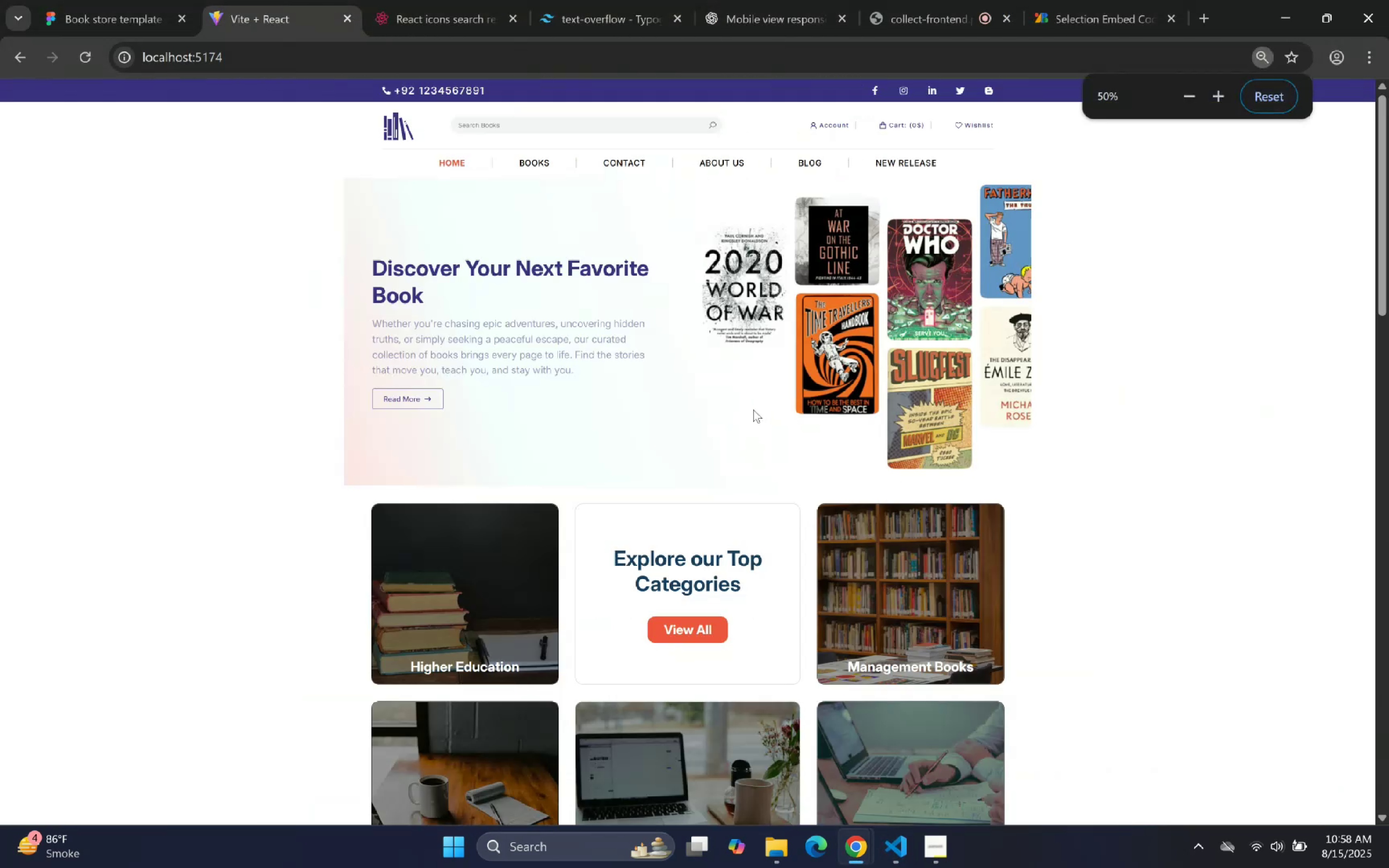 
hold_key(key=ControlLeft, duration=1.5)
 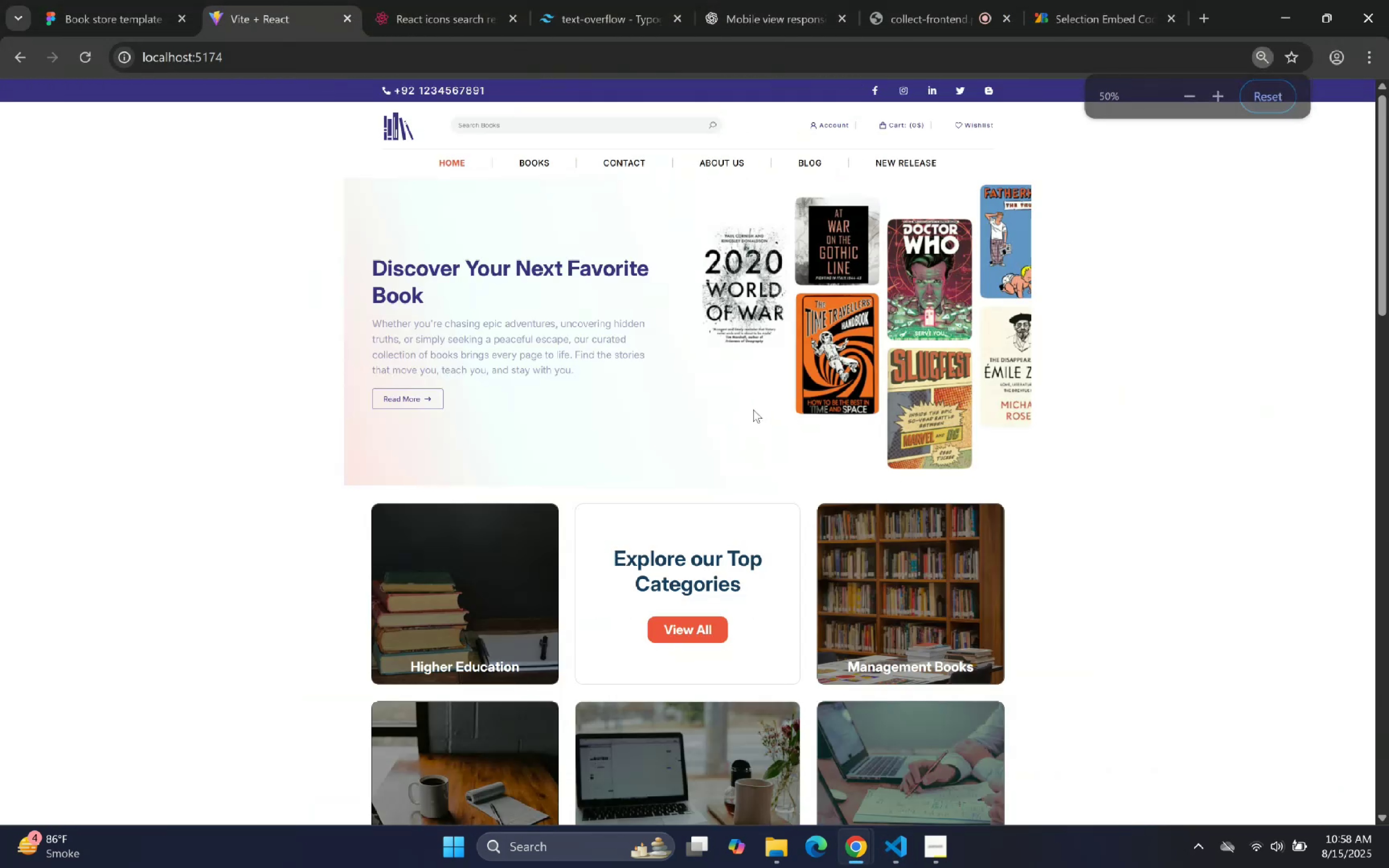 
hold_key(key=ControlLeft, duration=0.34)
 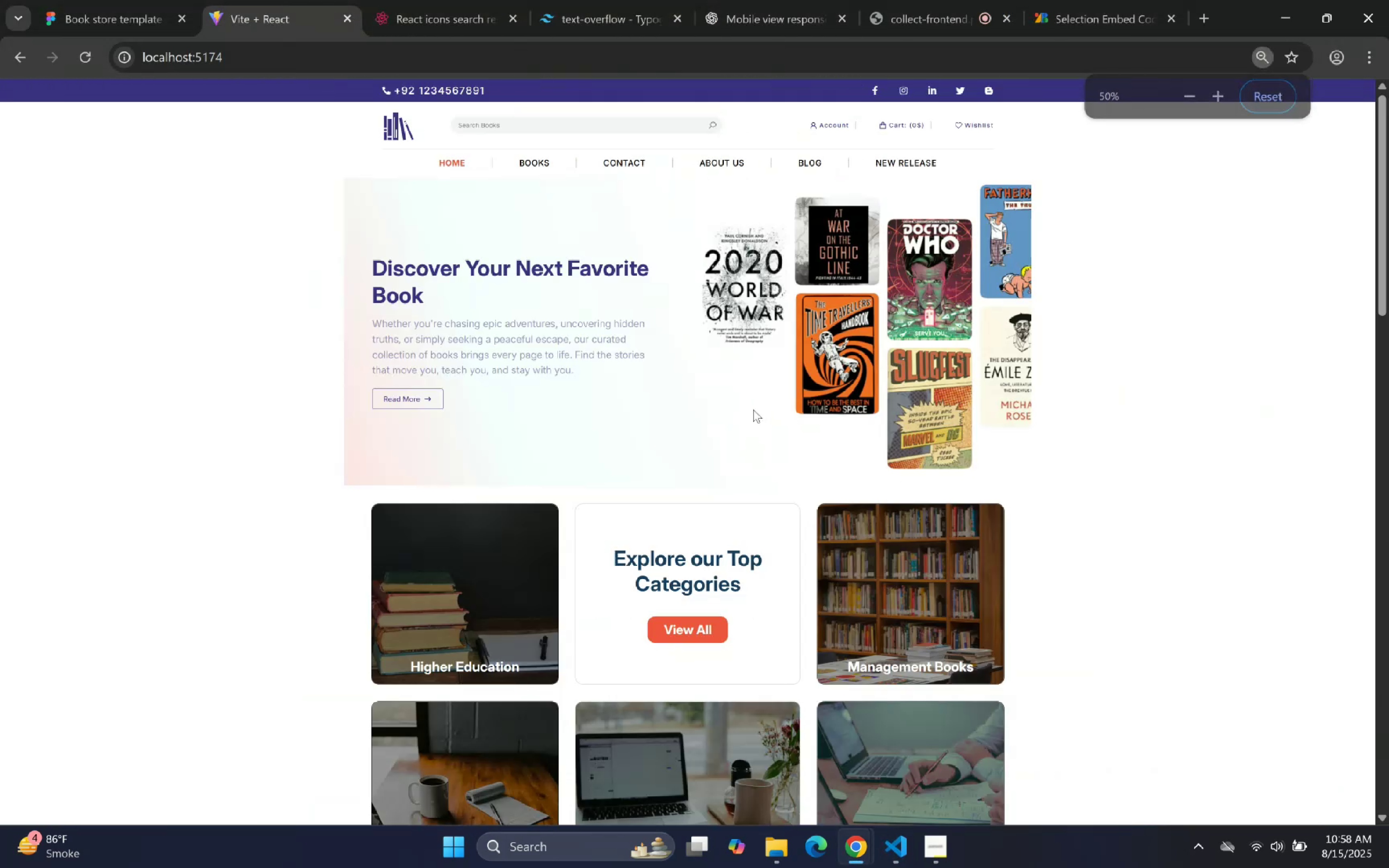 
hold_key(key=ControlLeft, duration=1.53)
scroll: coordinate [753, 409], scroll_direction: up, amount: 5.0
 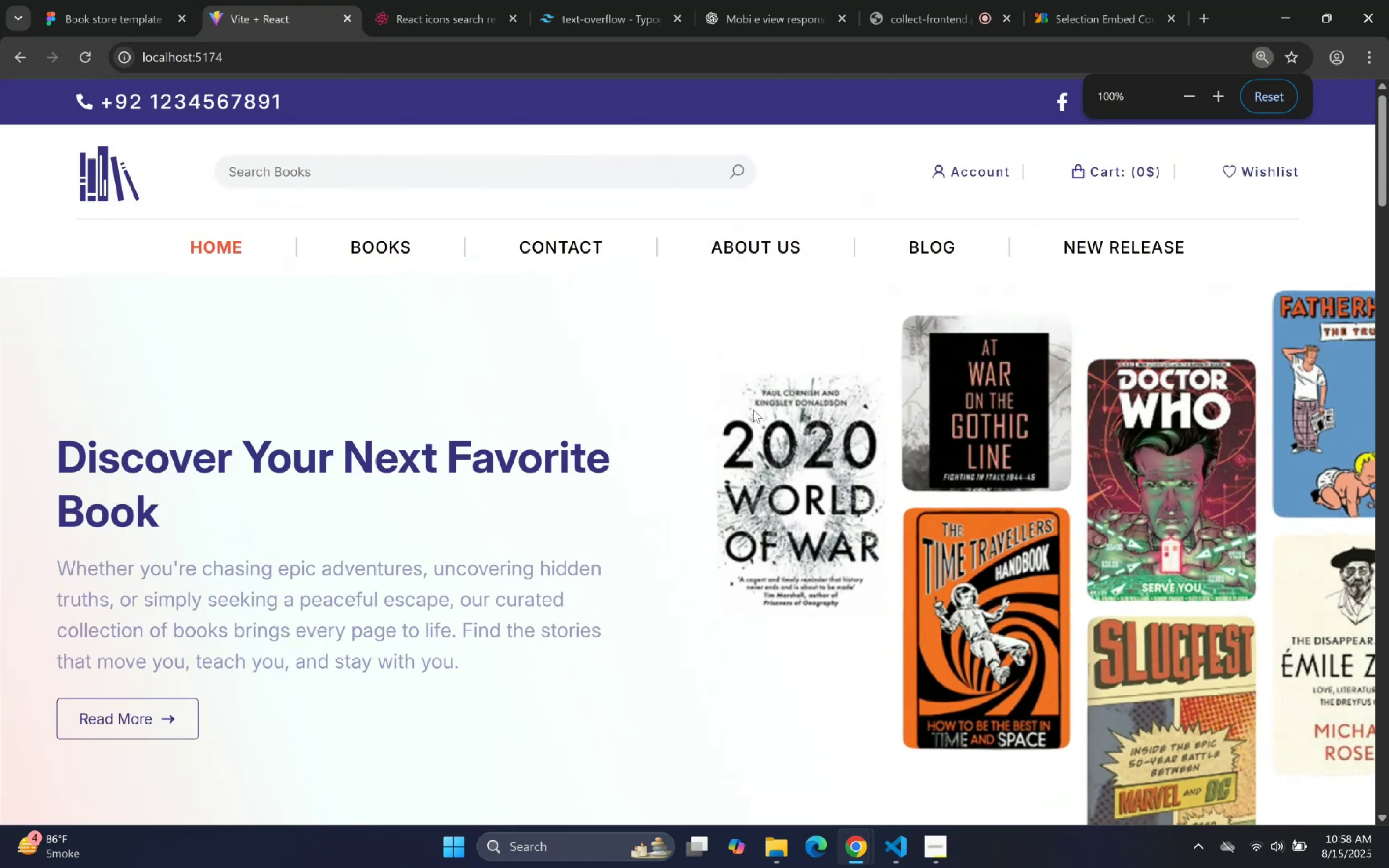 
hold_key(key=ControlLeft, duration=0.71)
 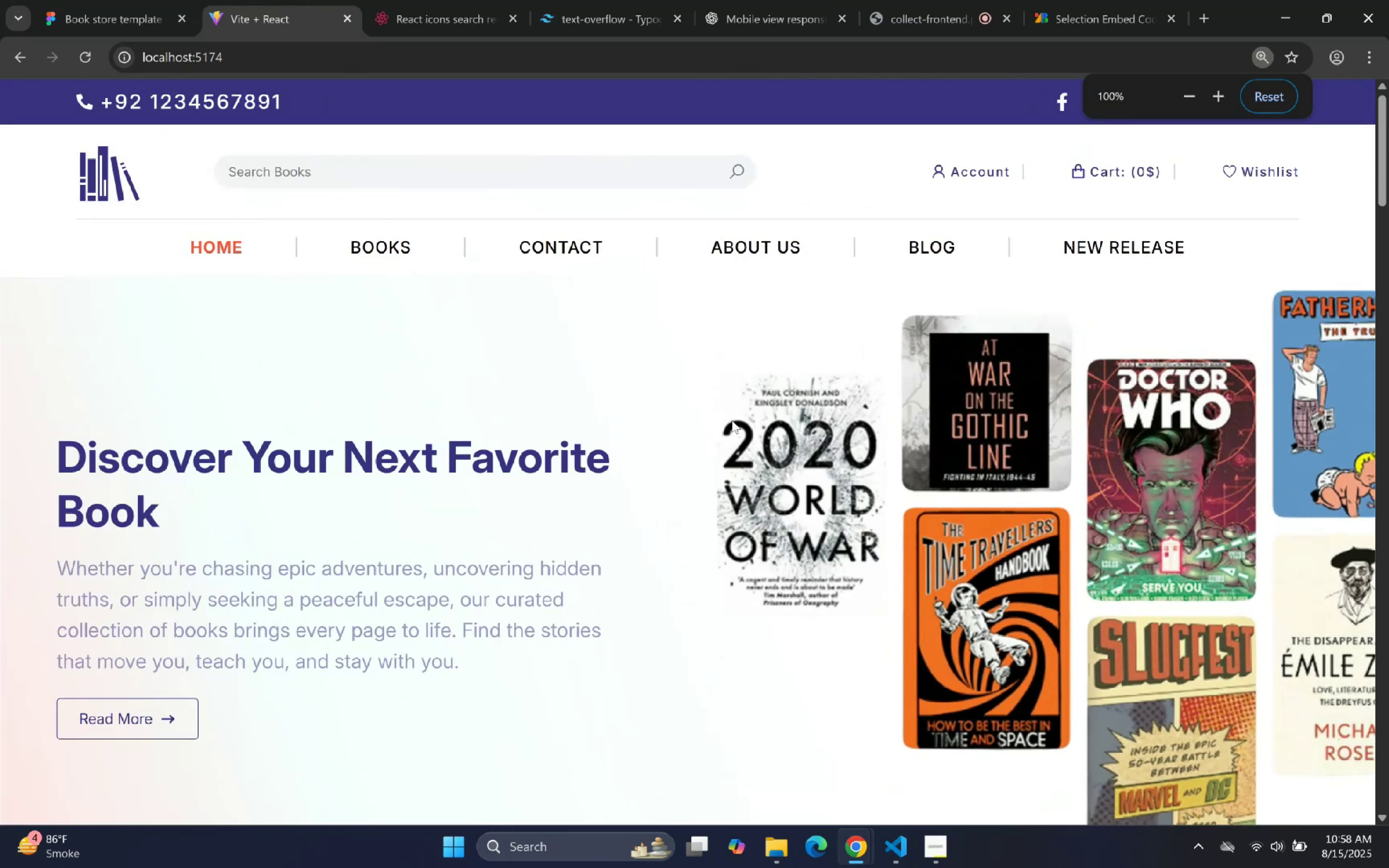 
scroll: coordinate [691, 476], scroll_direction: down, amount: 52.0
 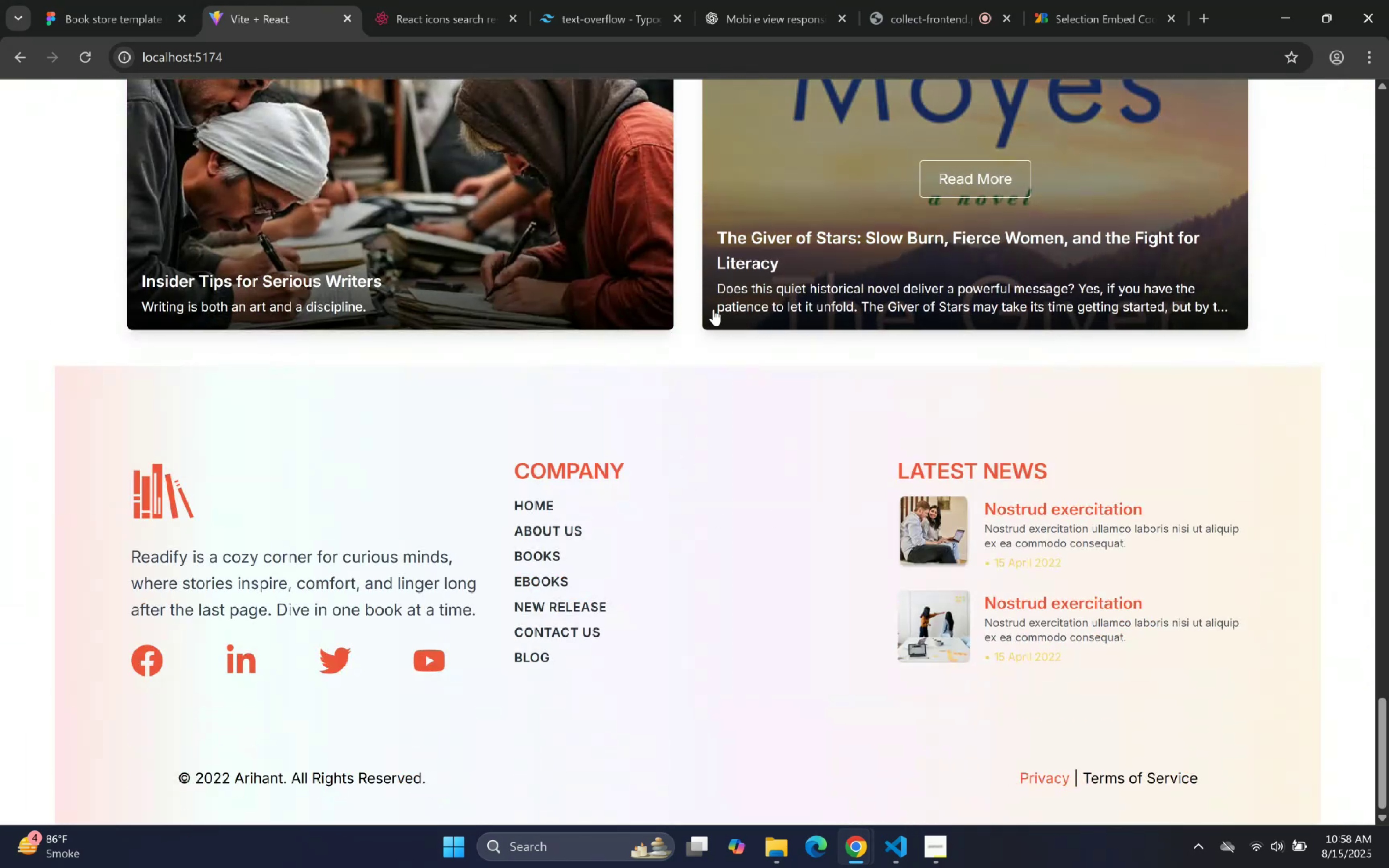 
scroll: coordinate [692, 303], scroll_direction: up, amount: 30.0
 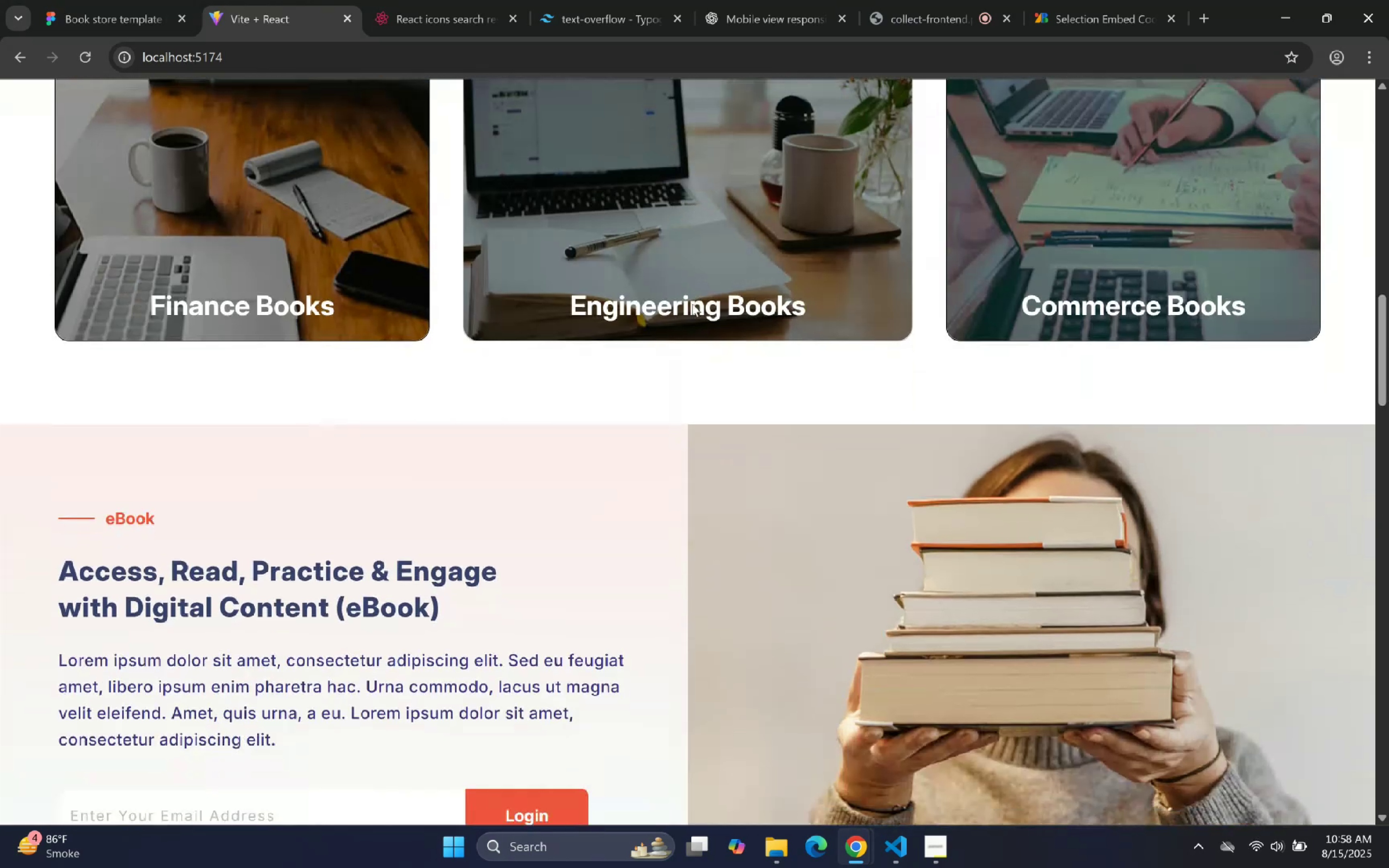 
scroll: coordinate [684, 306], scroll_direction: down, amount: 37.0
 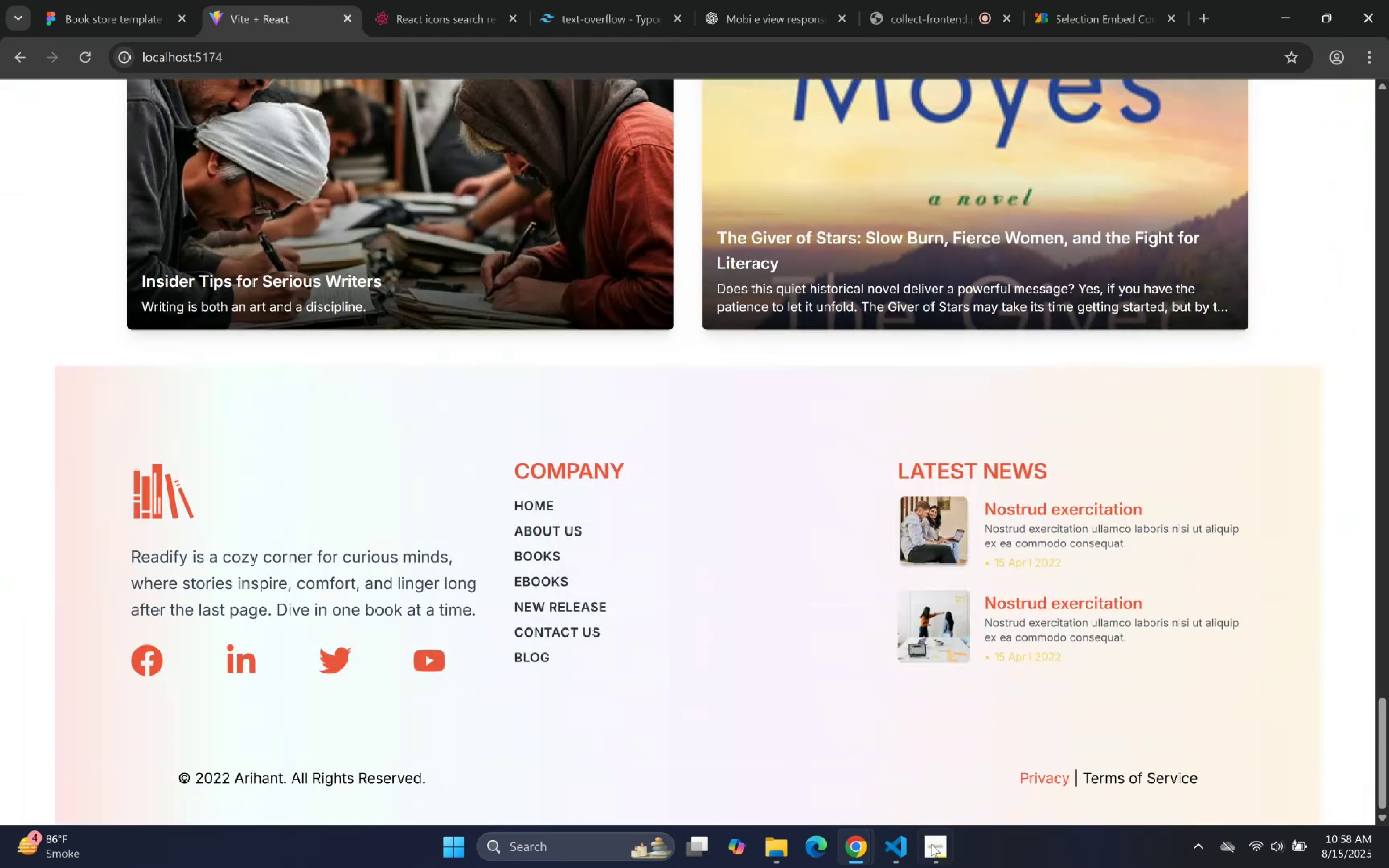 
left_click([904, 851])
 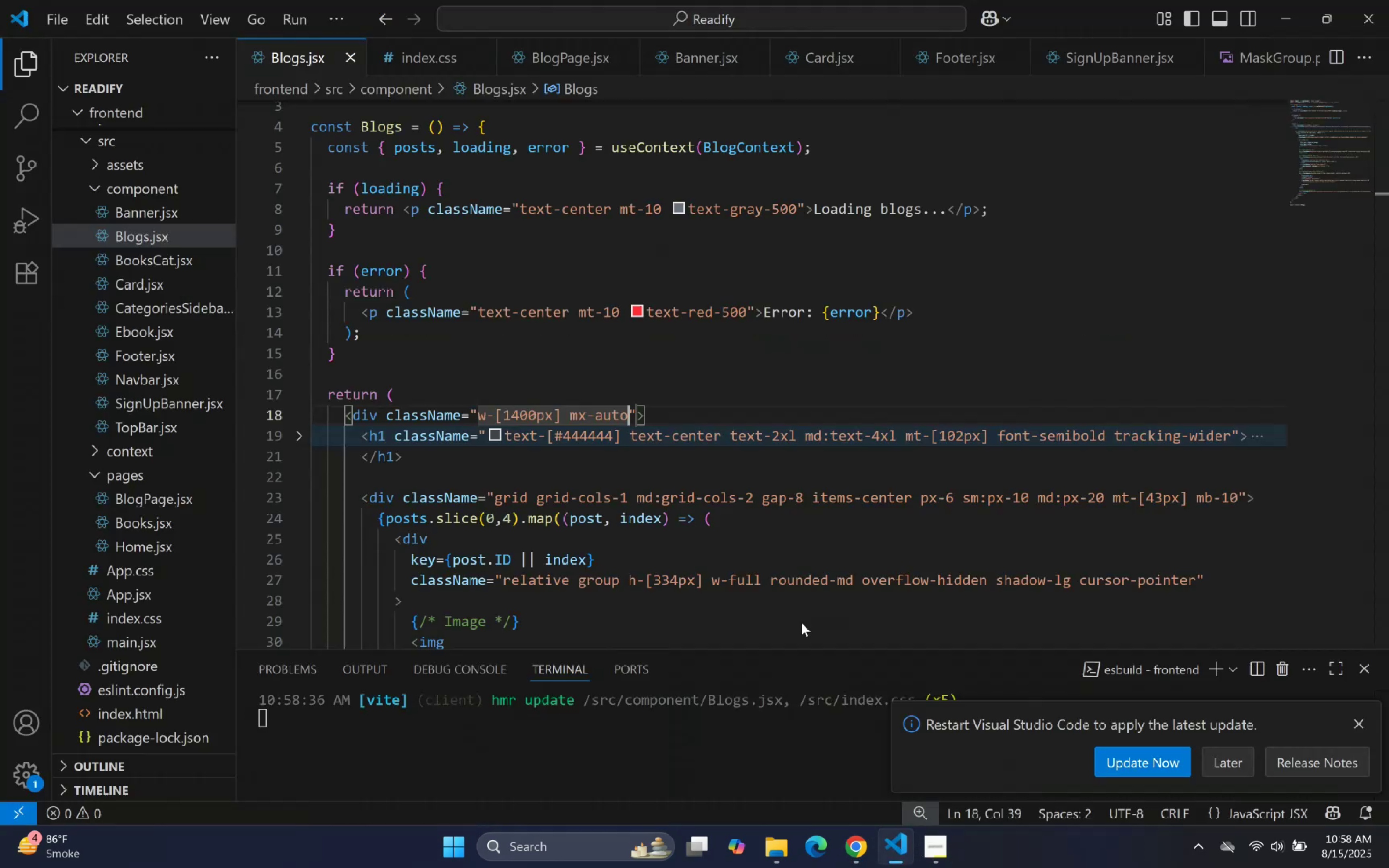 
scroll: coordinate [738, 368], scroll_direction: up, amount: 2.0
 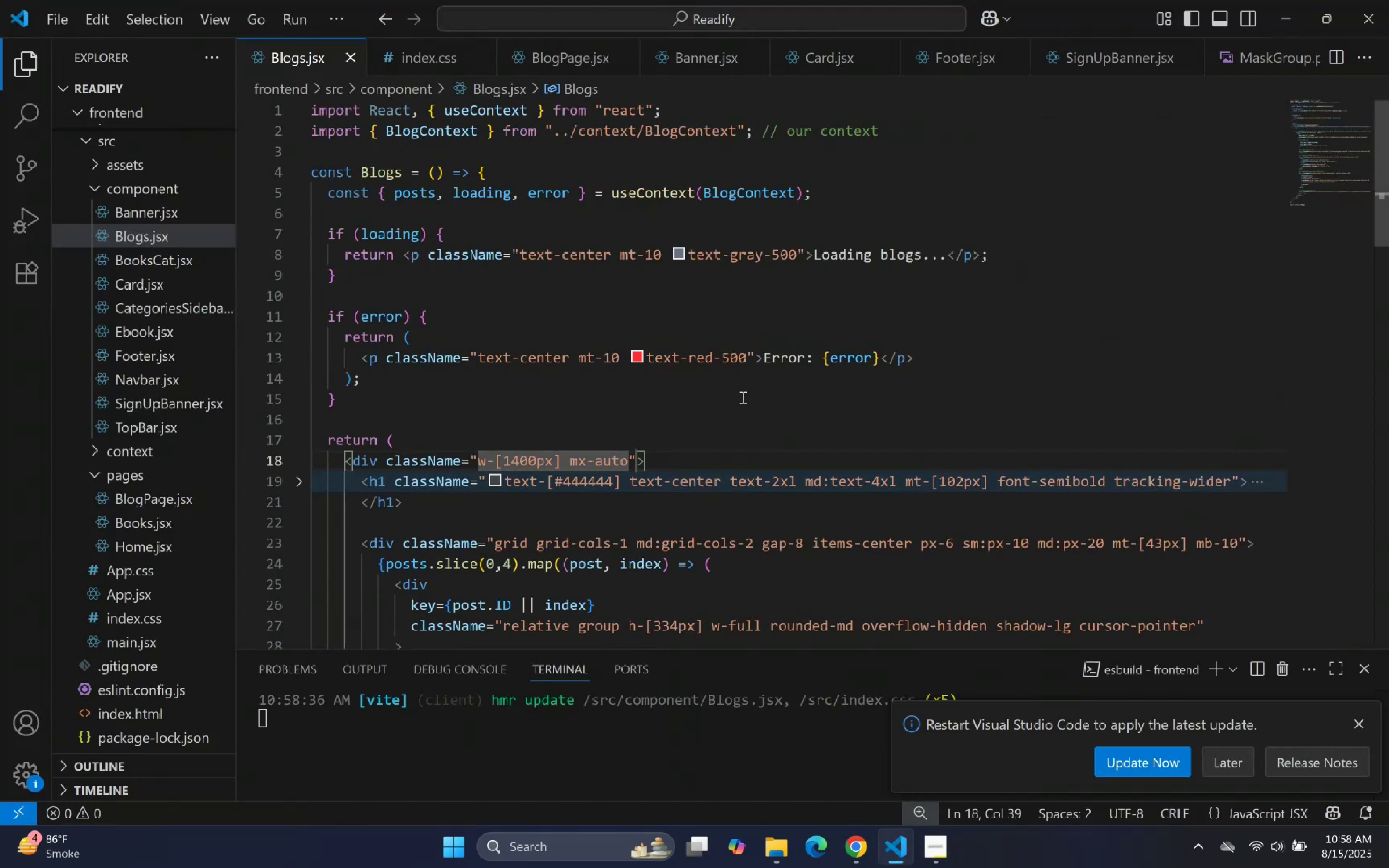 
left_click([757, 468])
 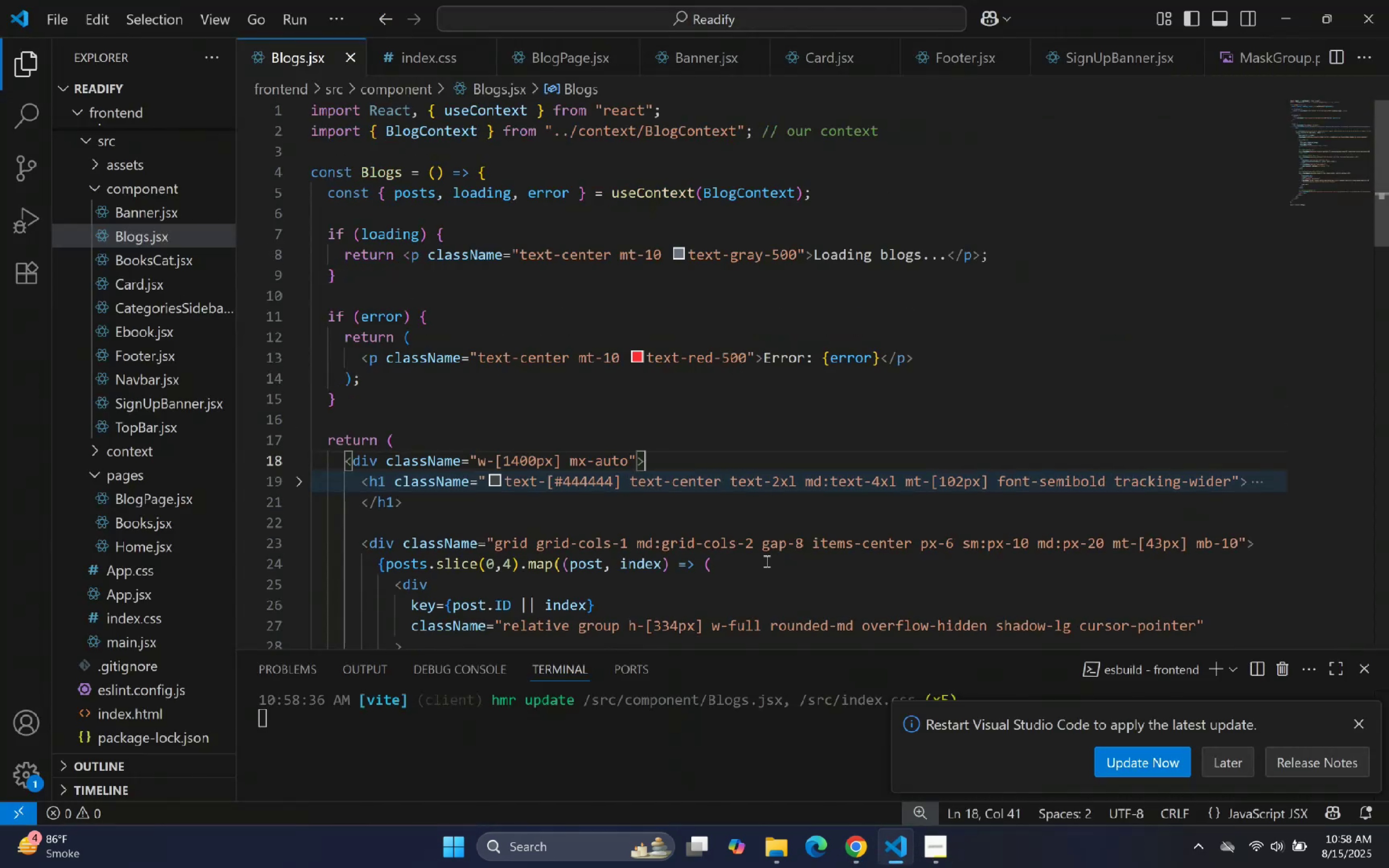 
left_click([677, 522])
 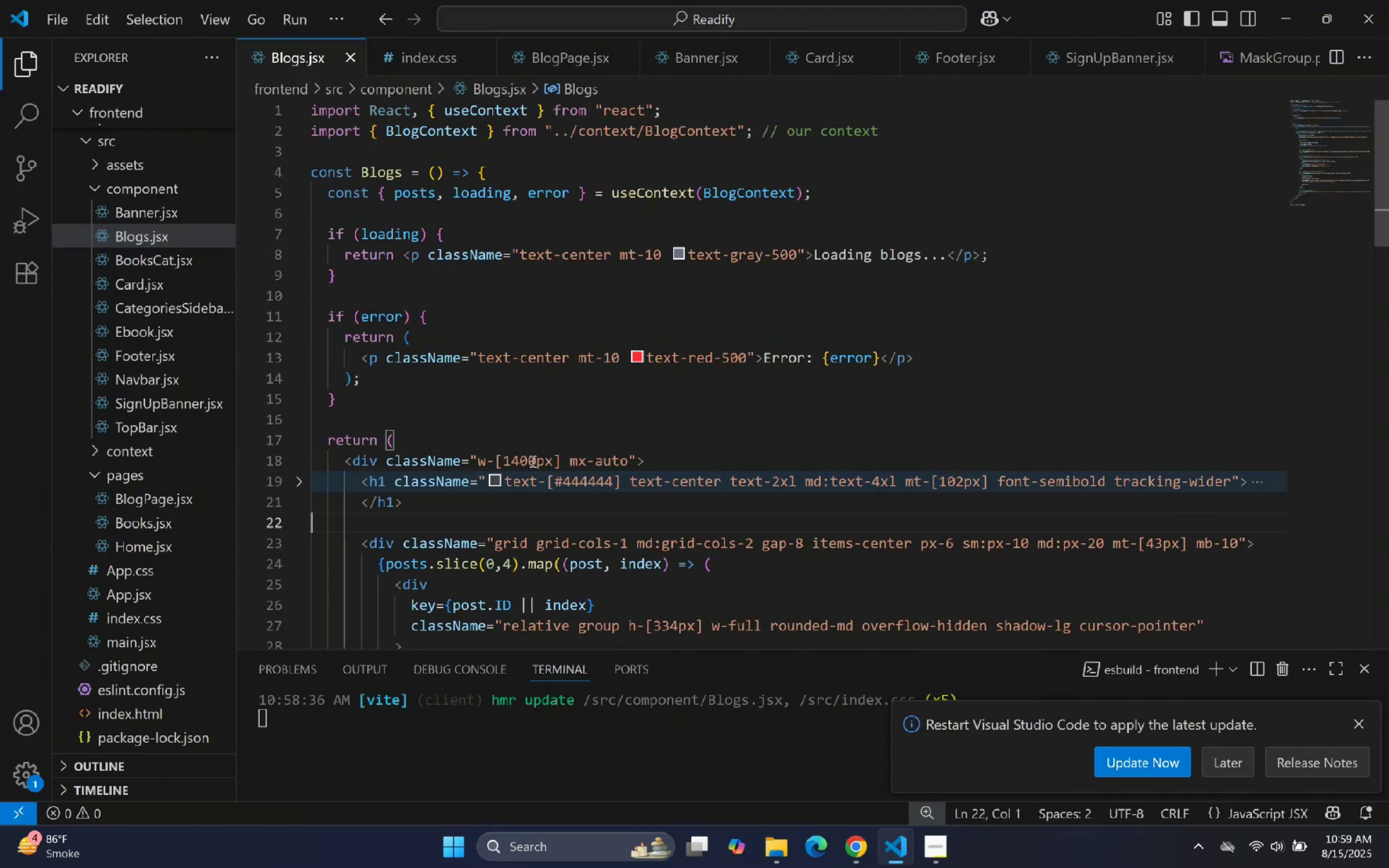 
left_click([523, 461])
 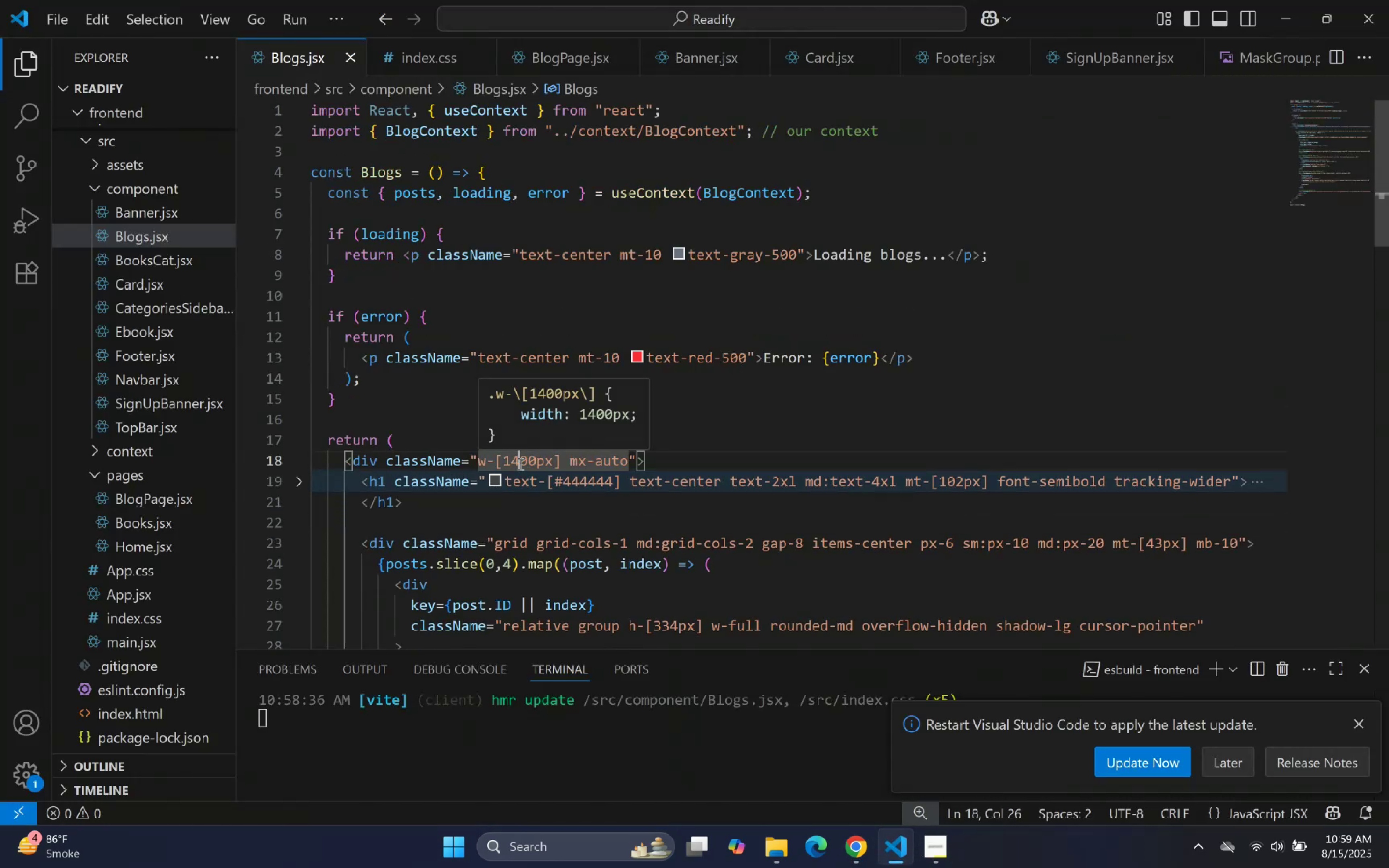 
key(Backspace)
 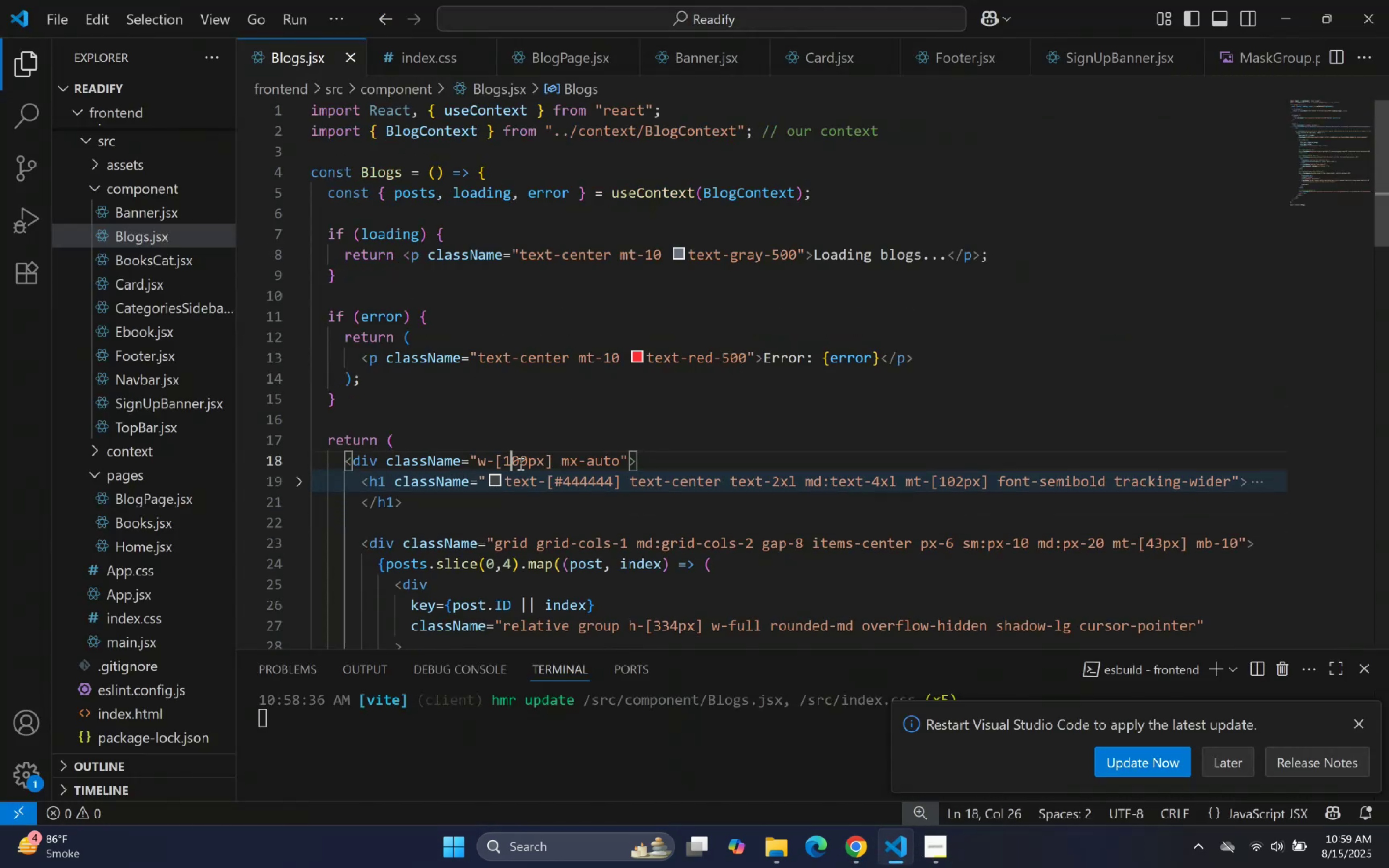 
key(2)
 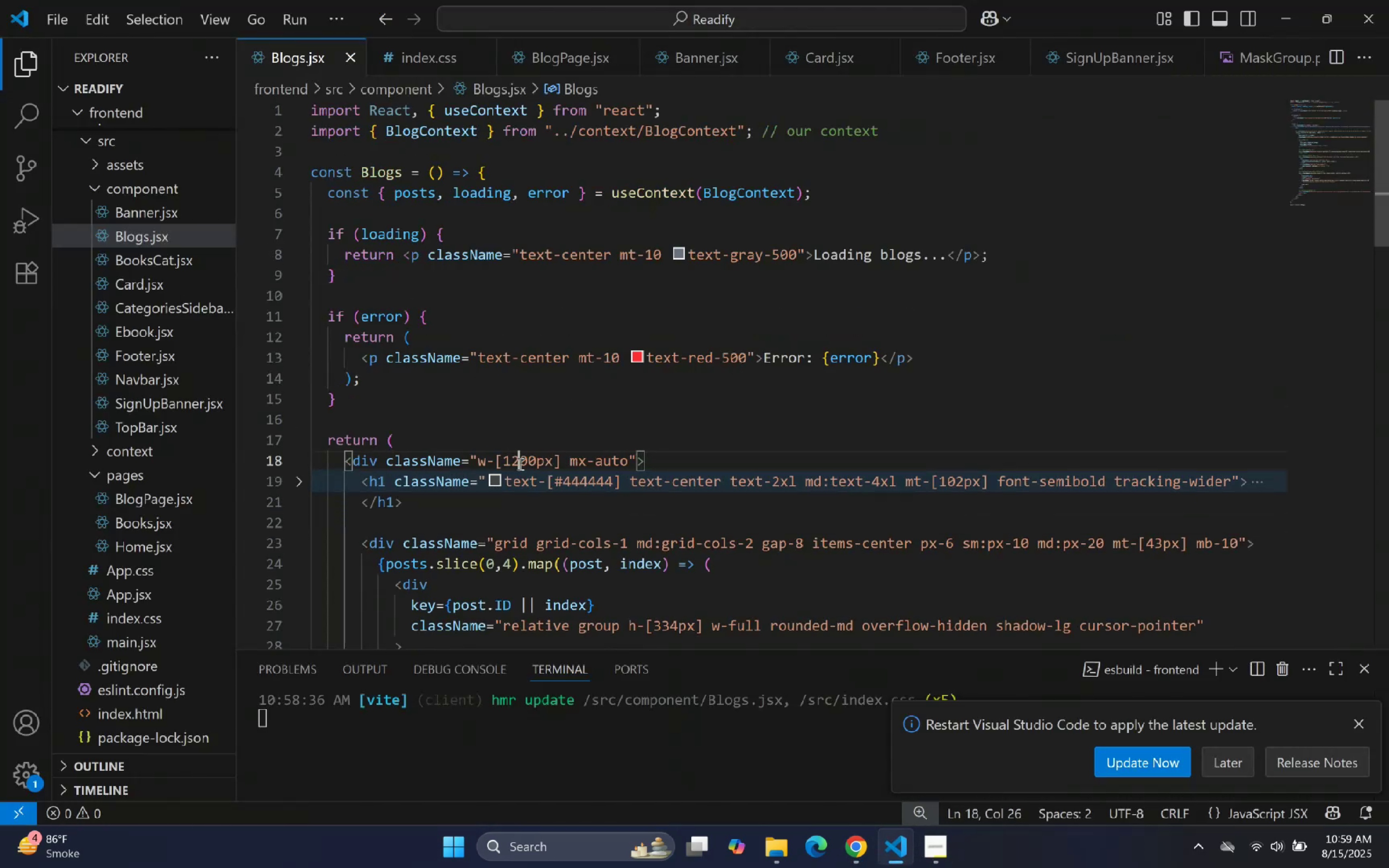 
key(ArrowRight)
 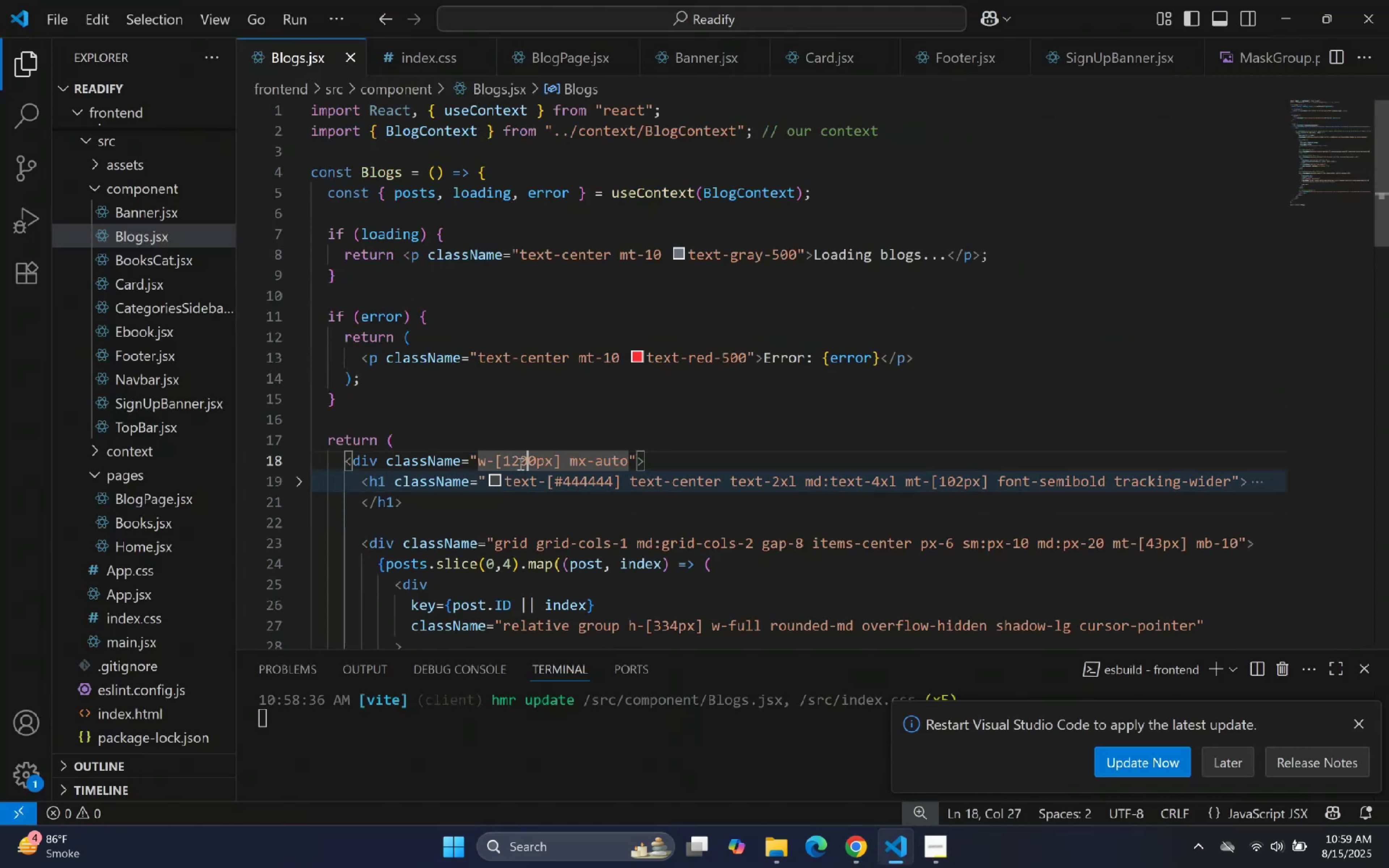 
key(ArrowLeft)
 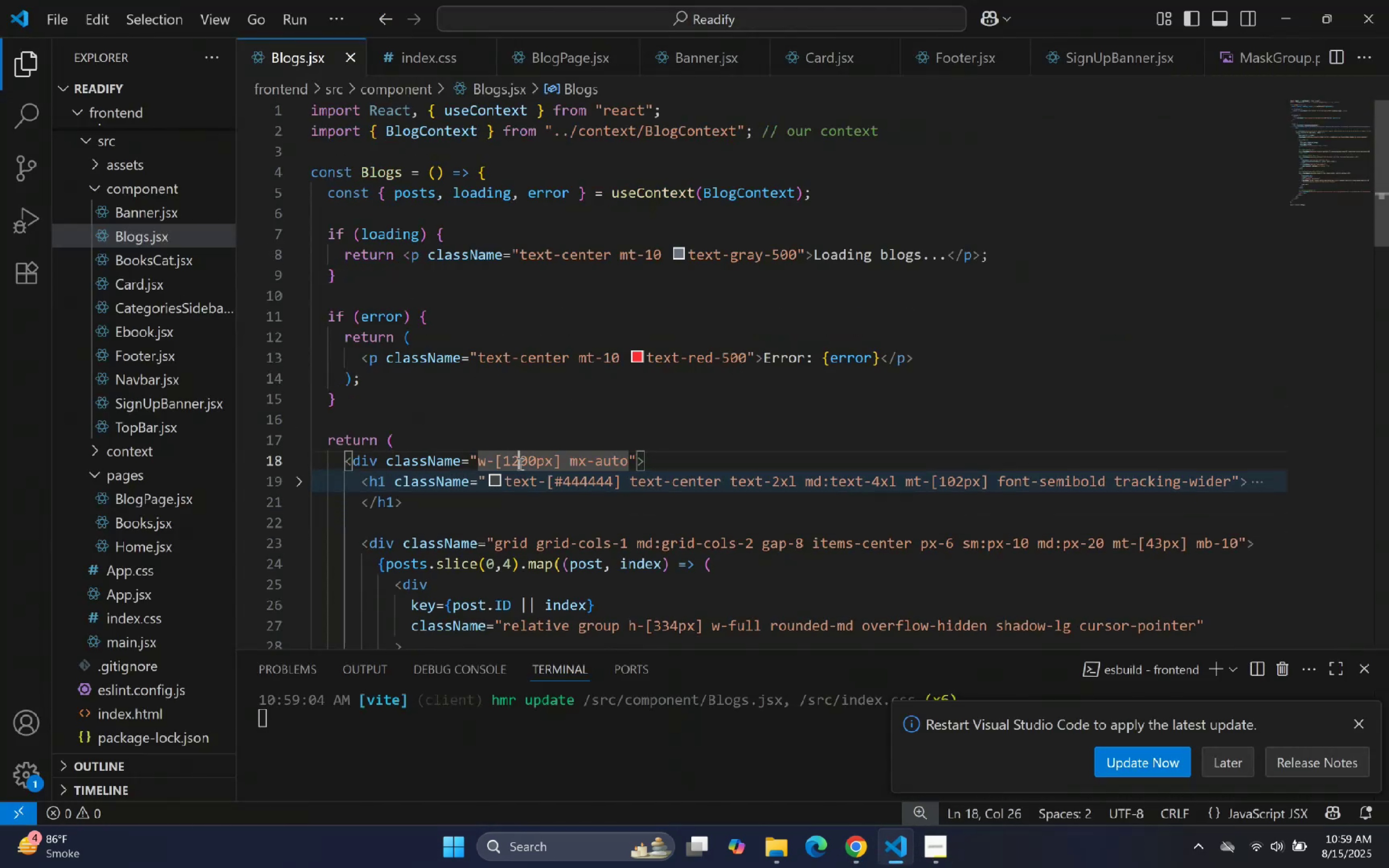 
key(Backspace)
 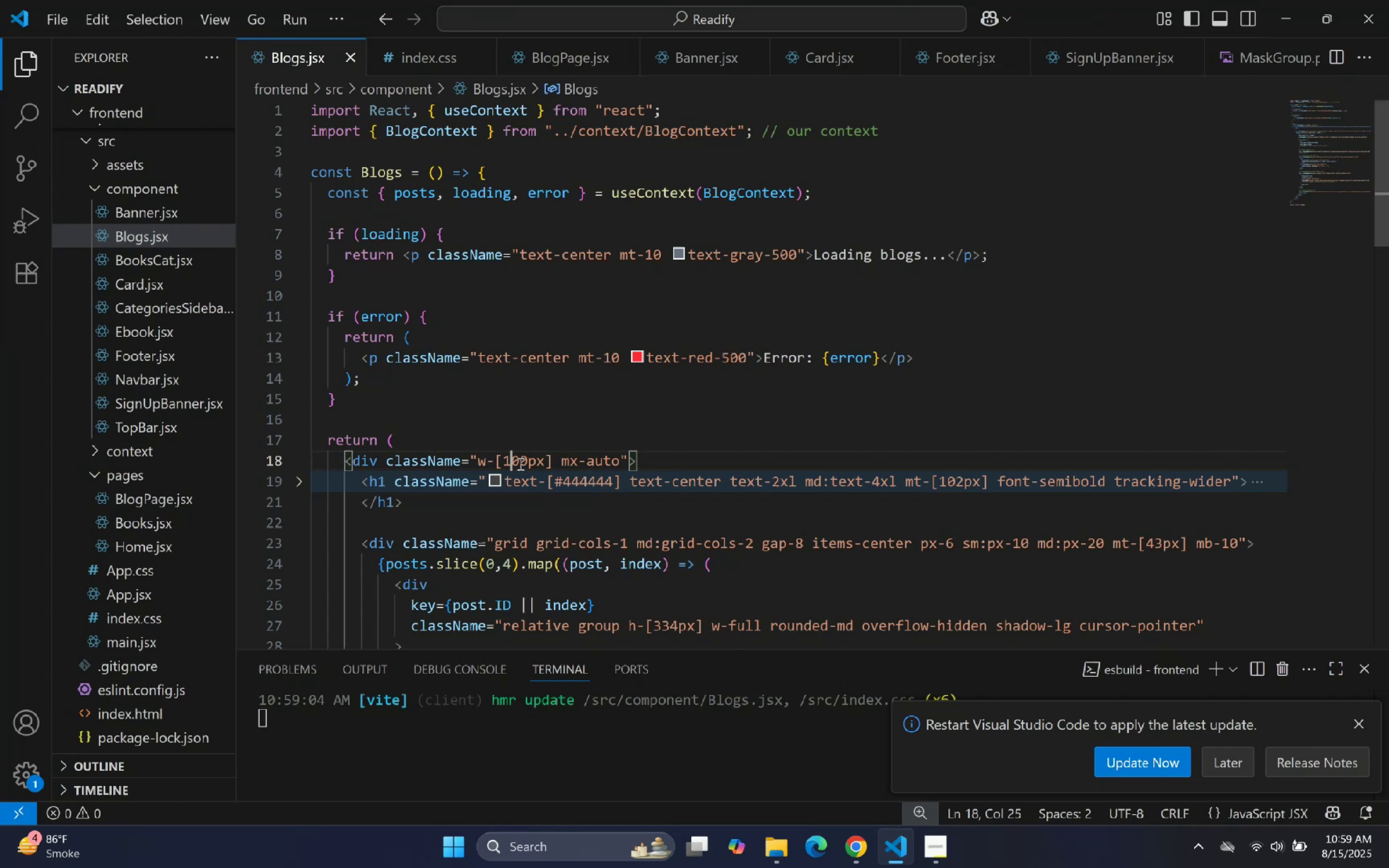 
key(5)
 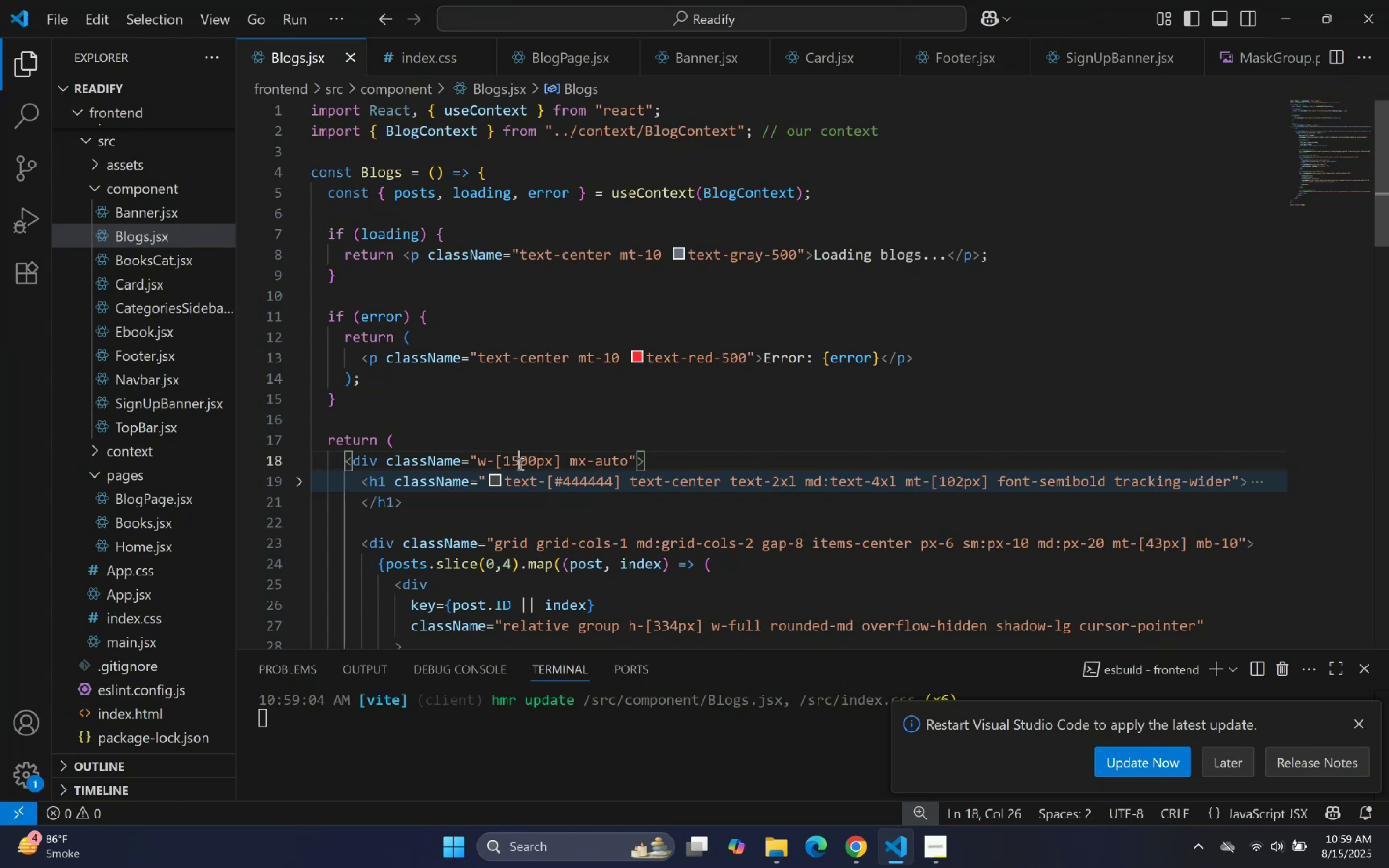 
key(ArrowRight)
 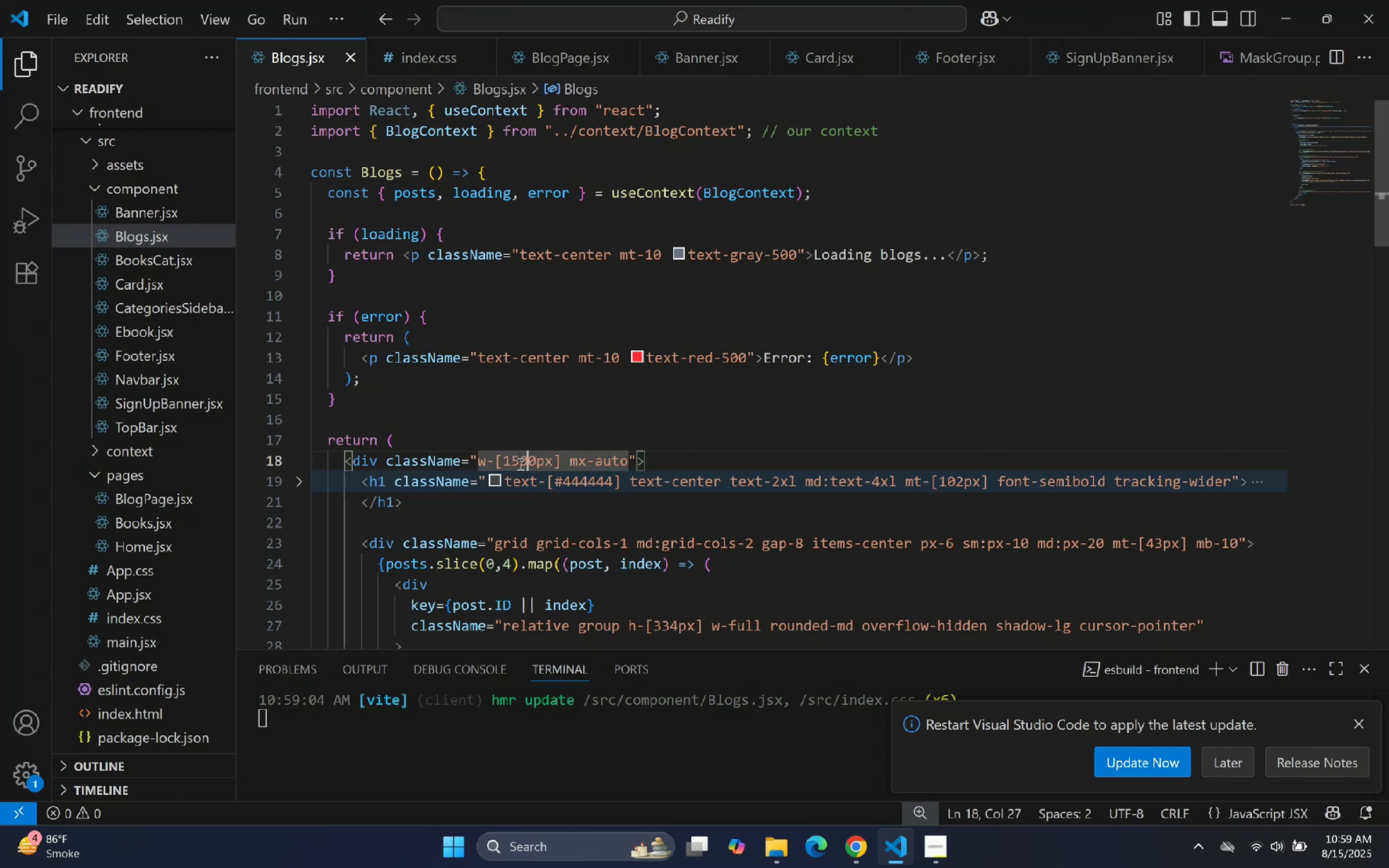 
key(Backspace)
 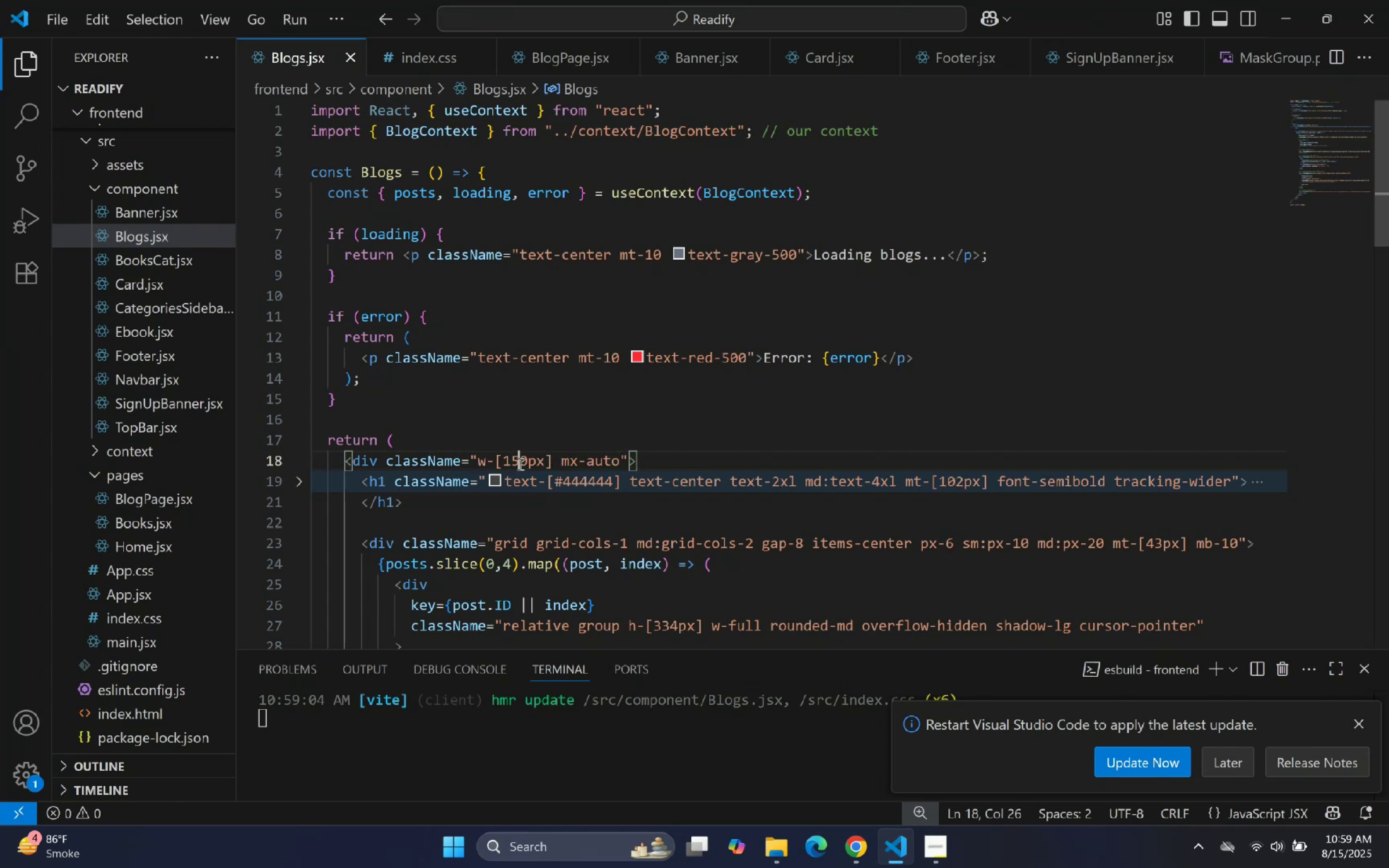 
key(2)
 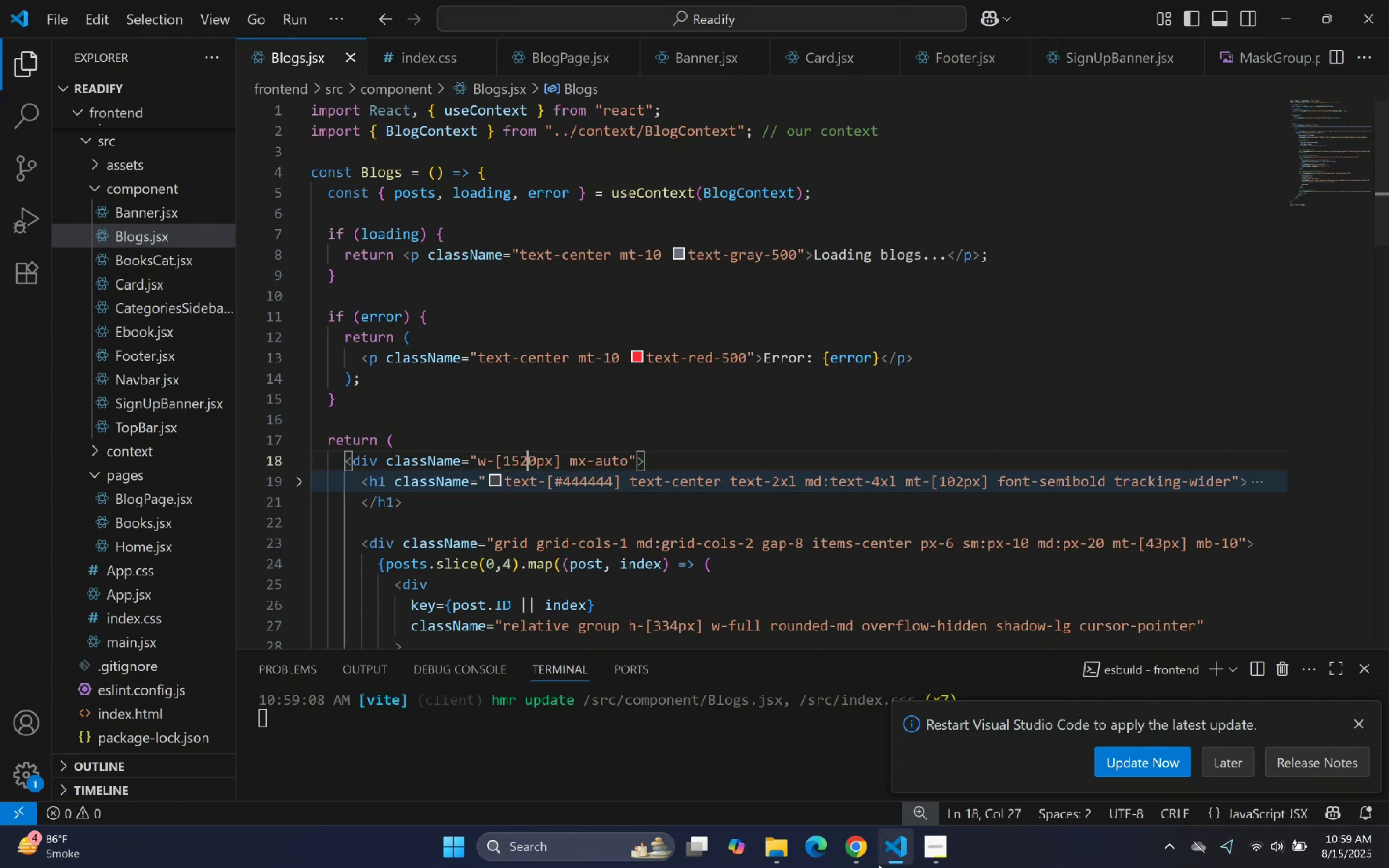 
scroll: coordinate [719, 519], scroll_direction: down, amount: 4.0
 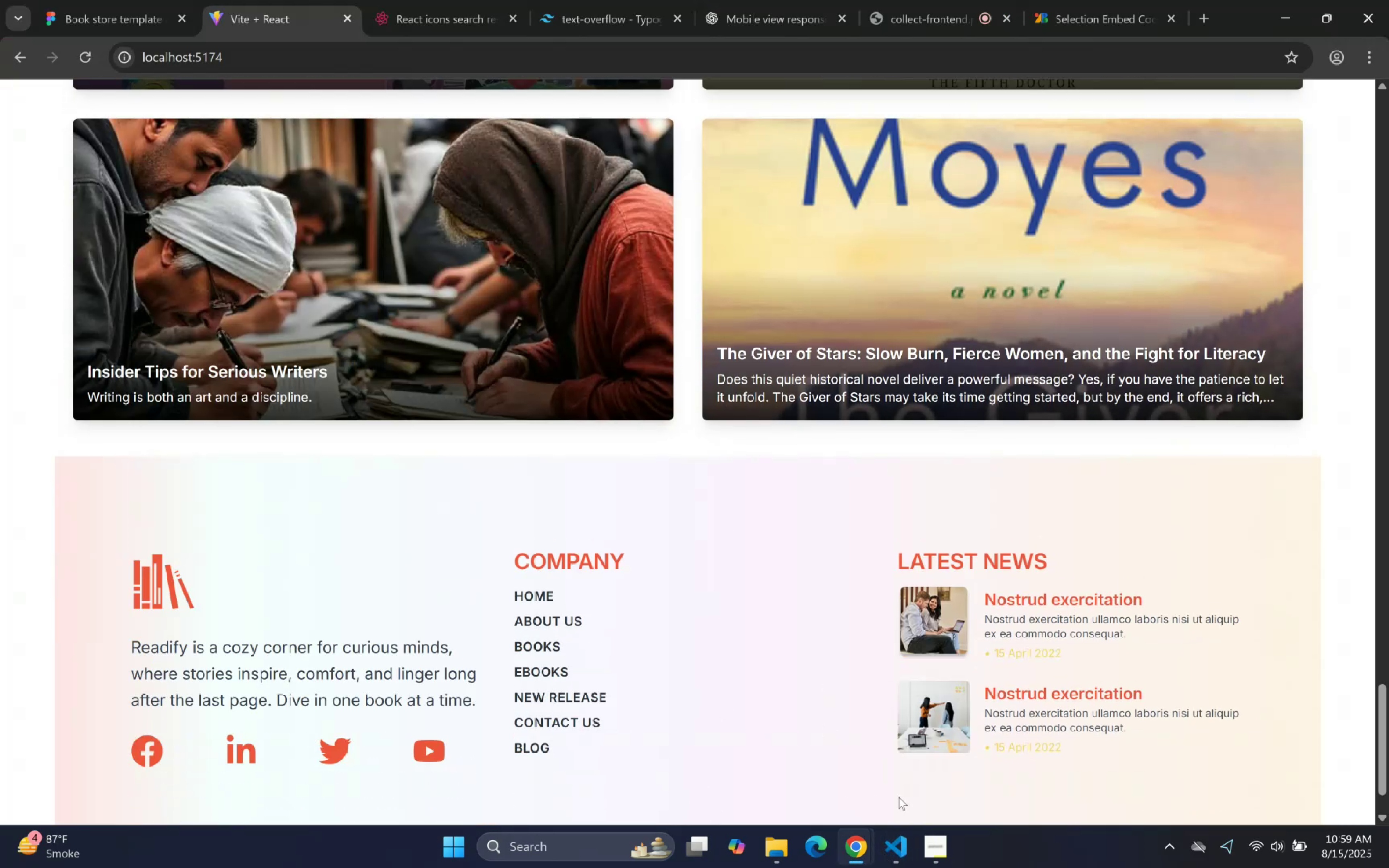 
left_click([888, 856])
 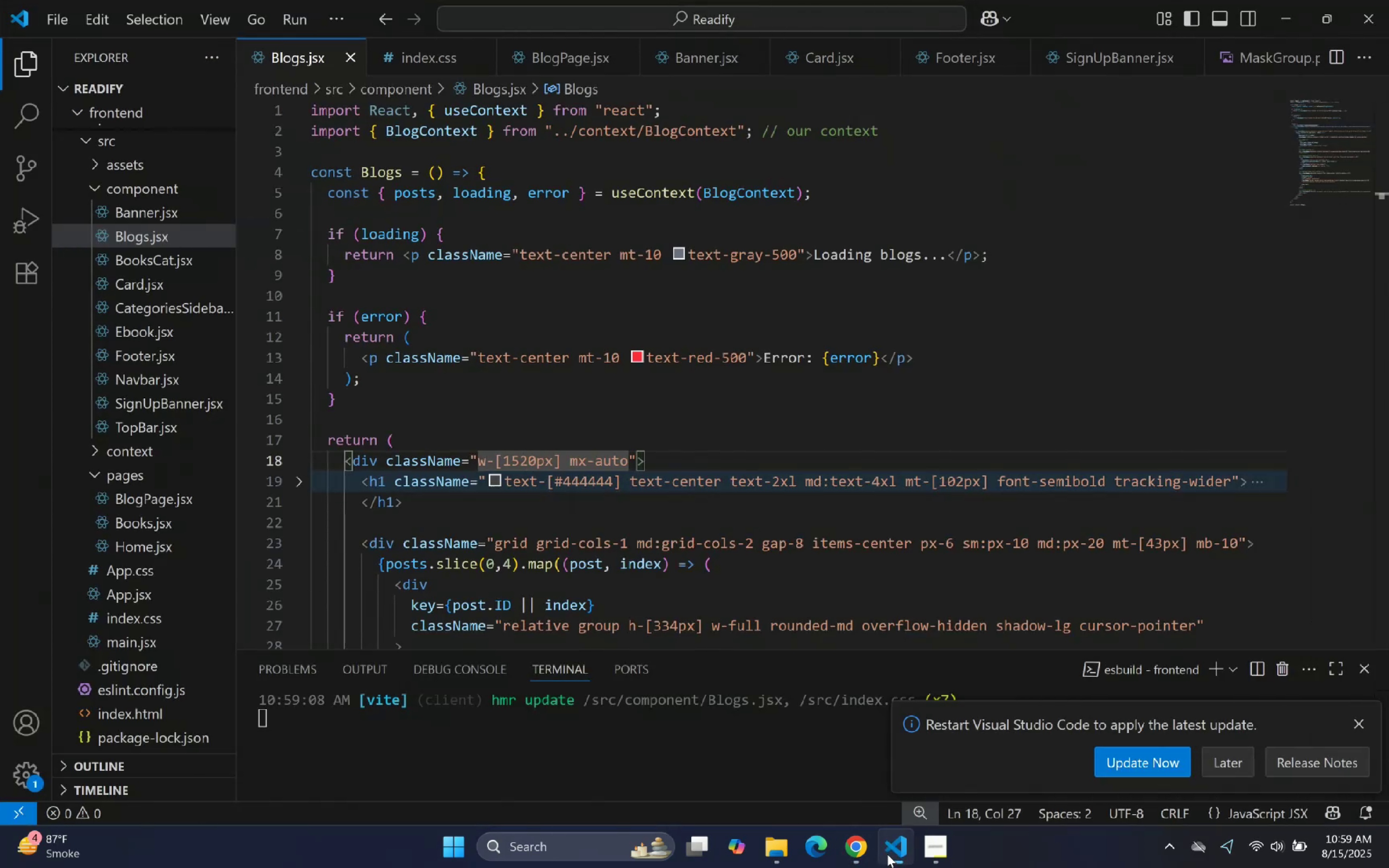 
left_click([719, 611])
 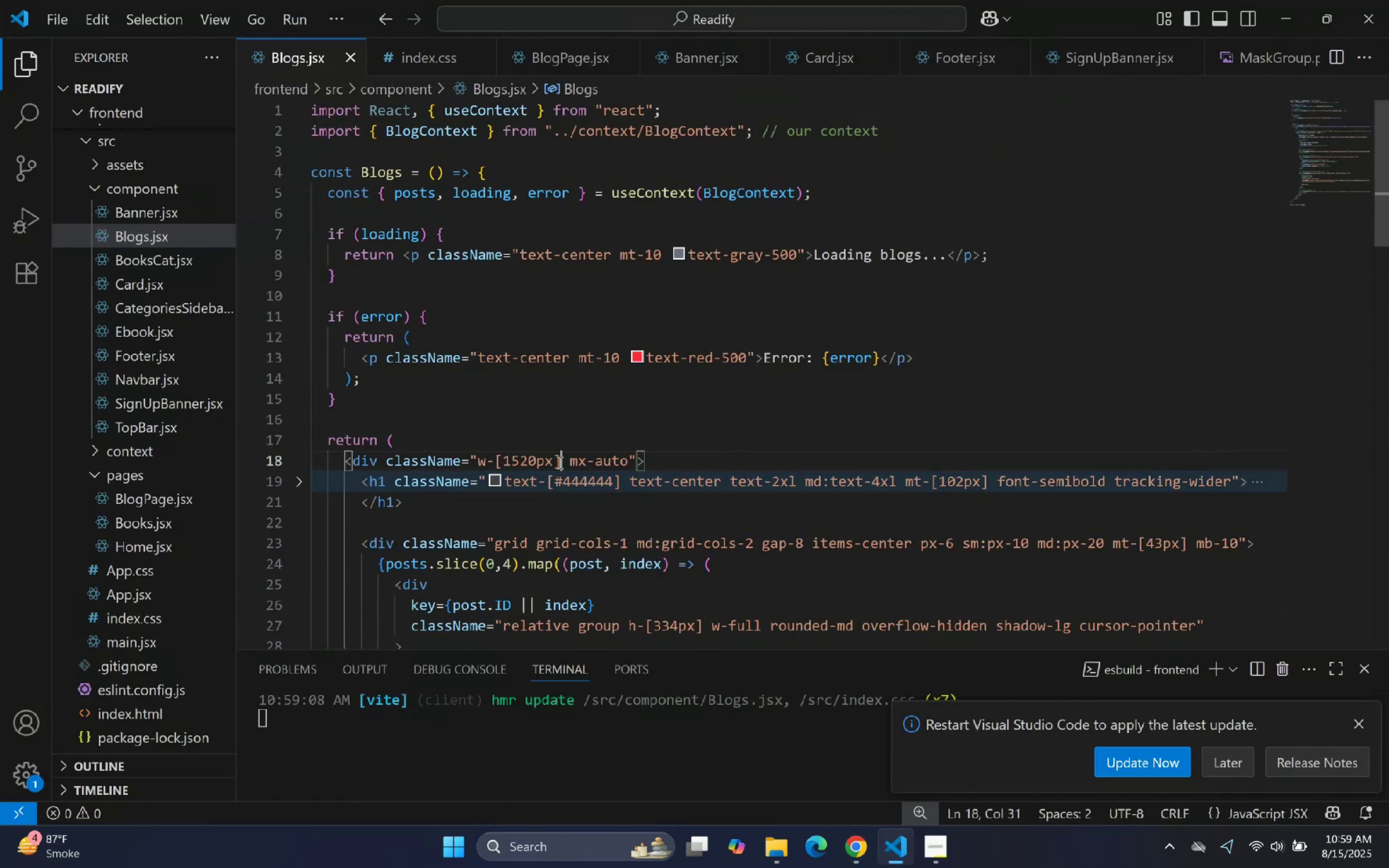 
key(Backspace)
key(Backspace)
key(Backspace)
key(Backspace)
key(Backspace)
key(Backspace)
key(Backspace)
key(Backspace)
type(full)
 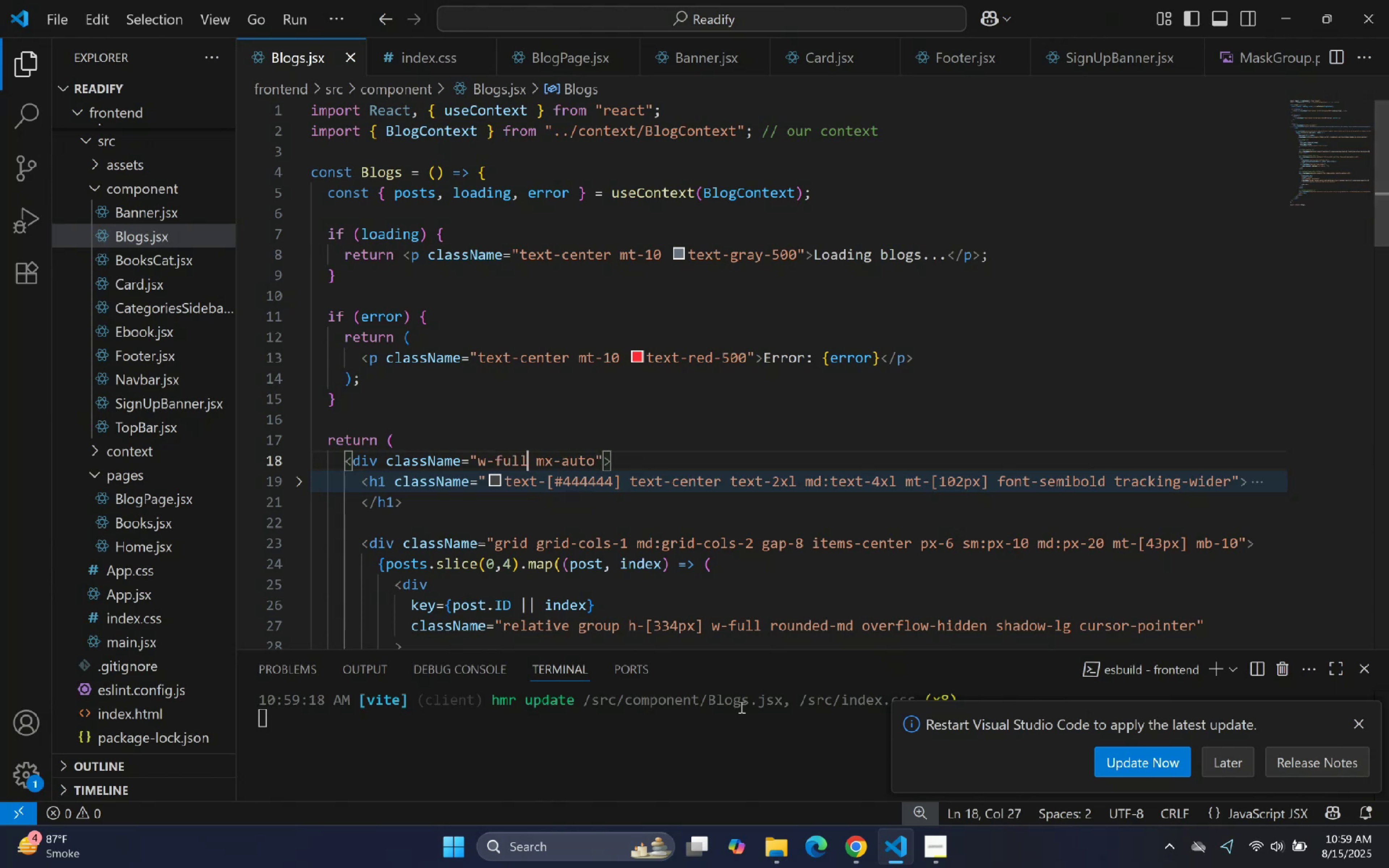 
left_click([893, 858])
 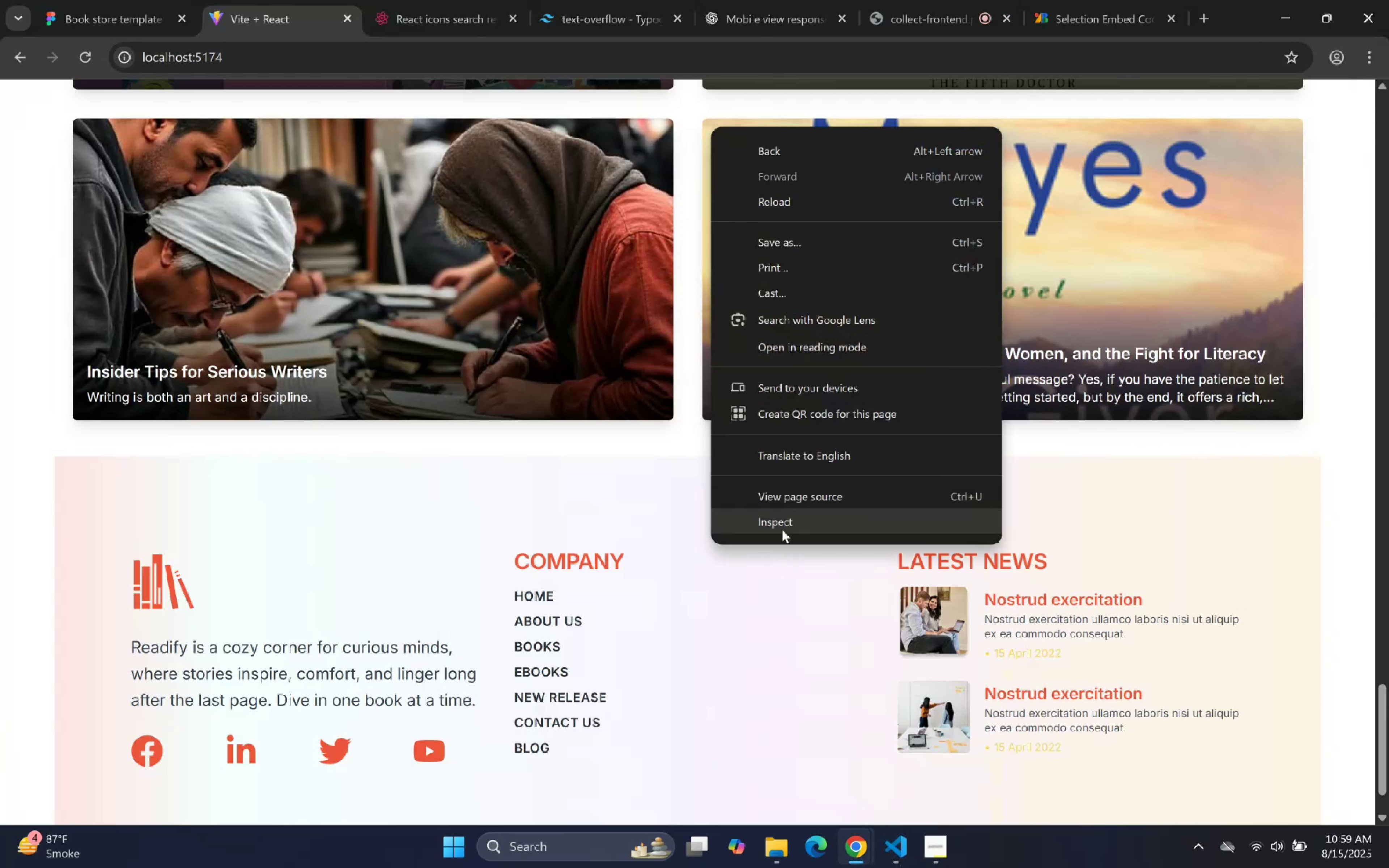 
wait(5.47)
 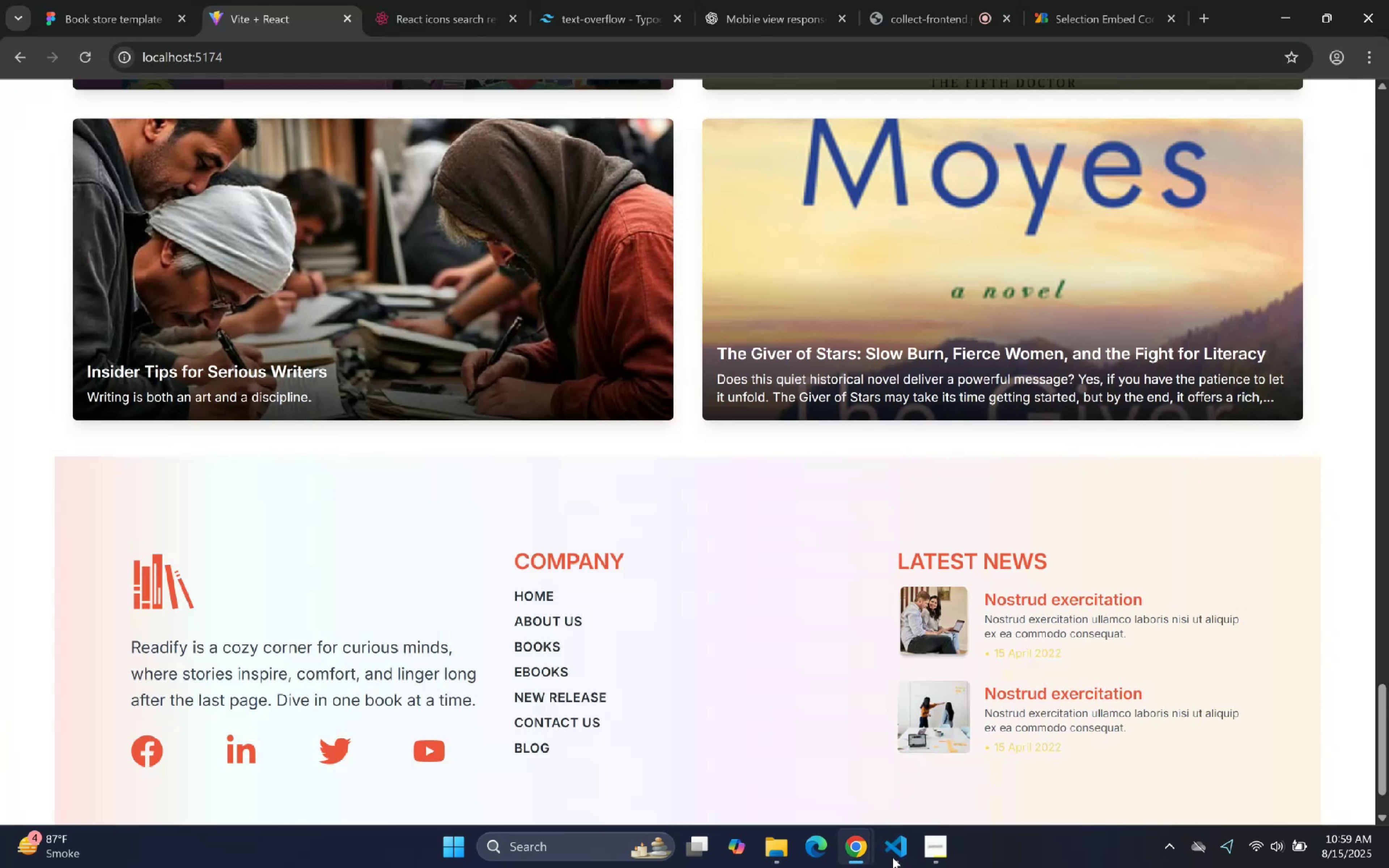 
left_click([8, 555])
 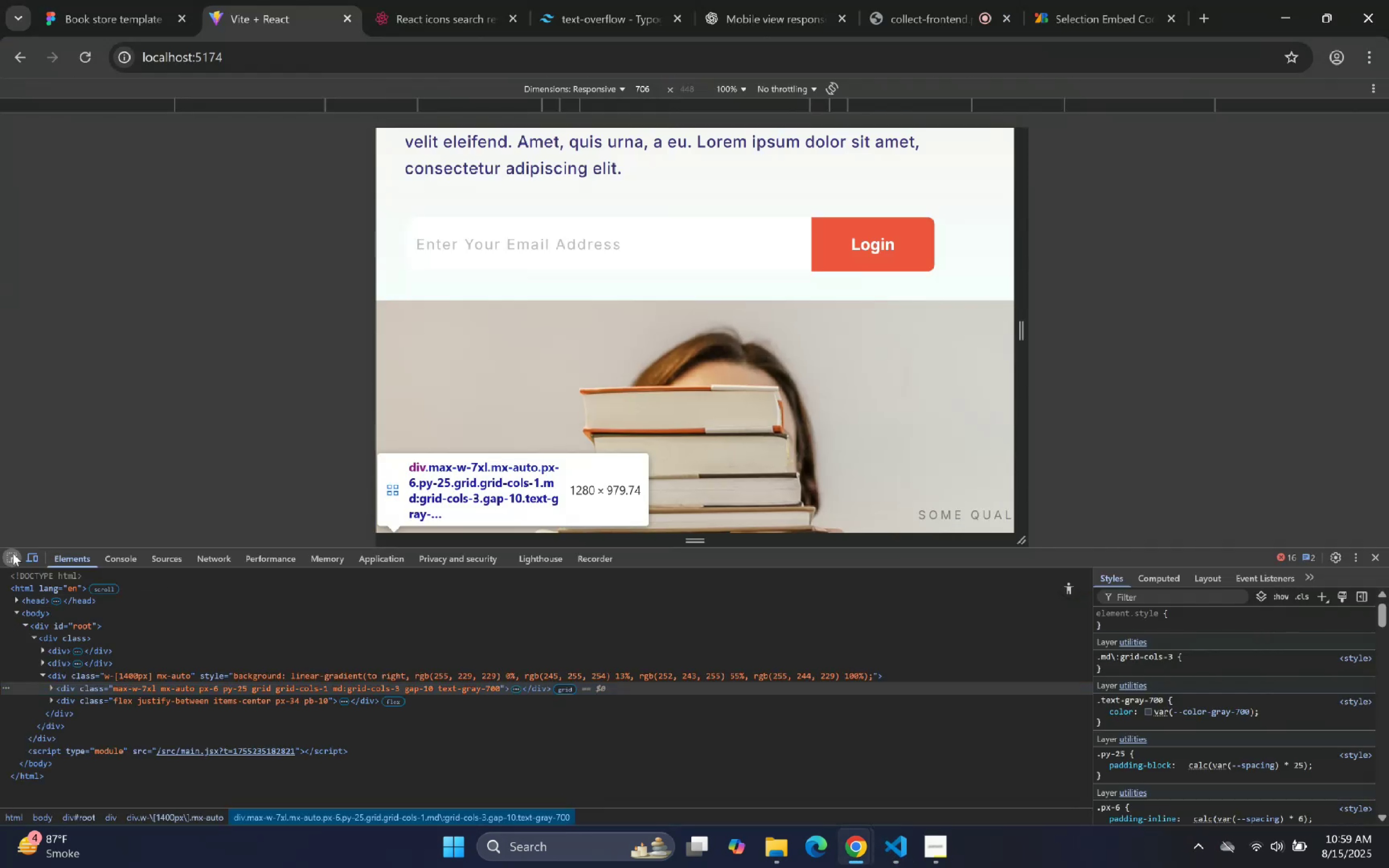 
scroll: coordinate [542, 413], scroll_direction: down, amount: 77.0
 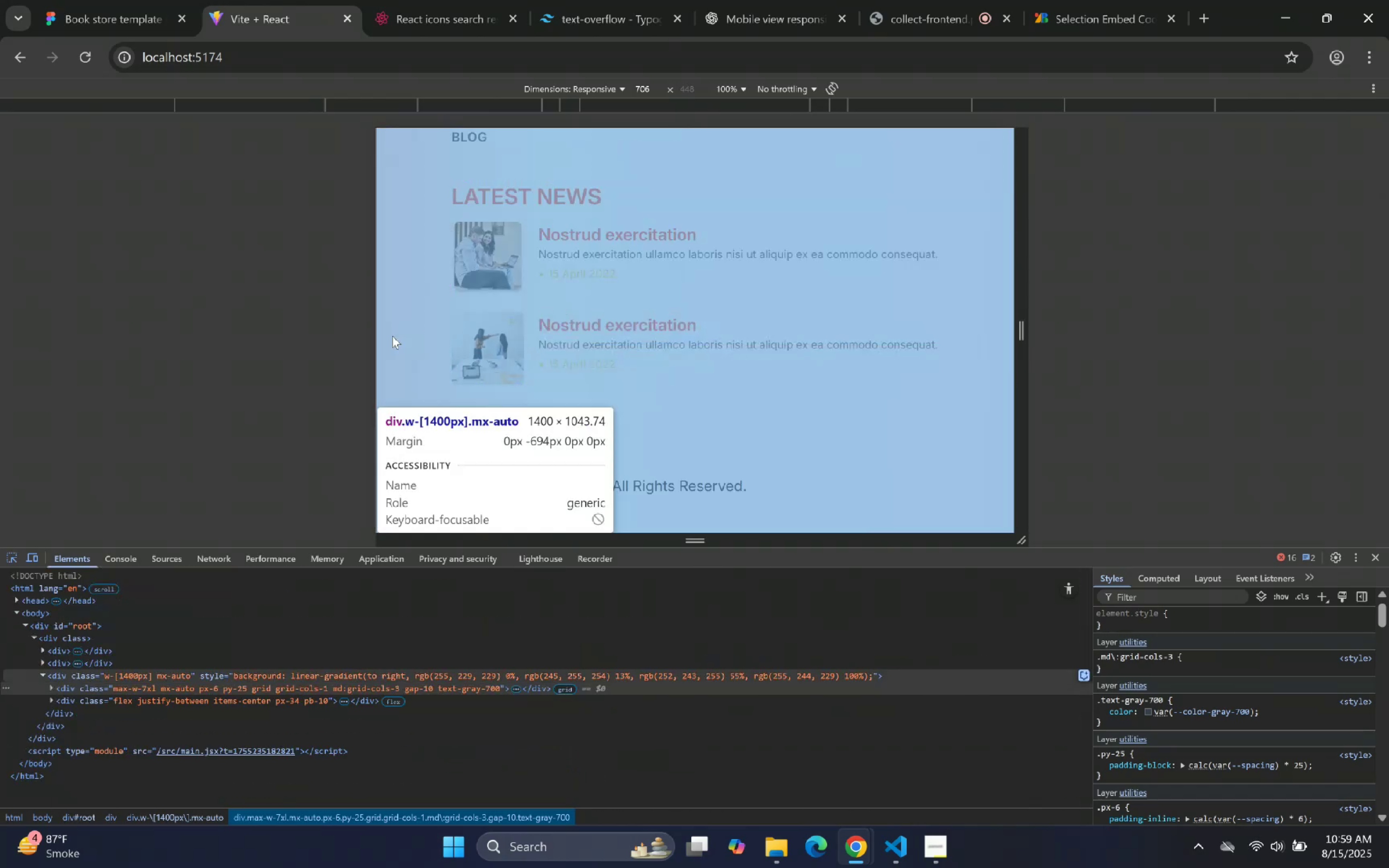 
left_click([391, 333])
 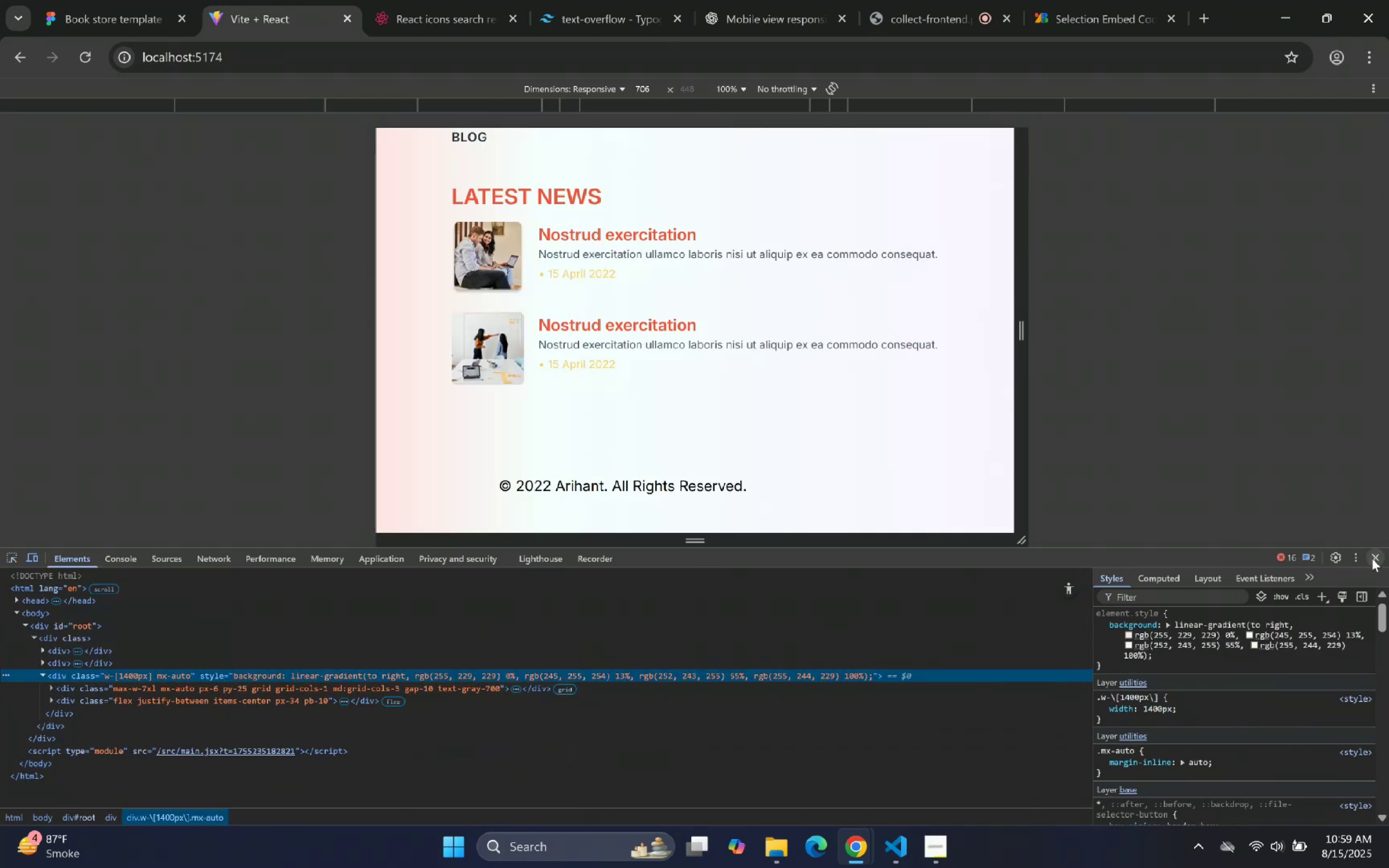 
left_click([1373, 560])
 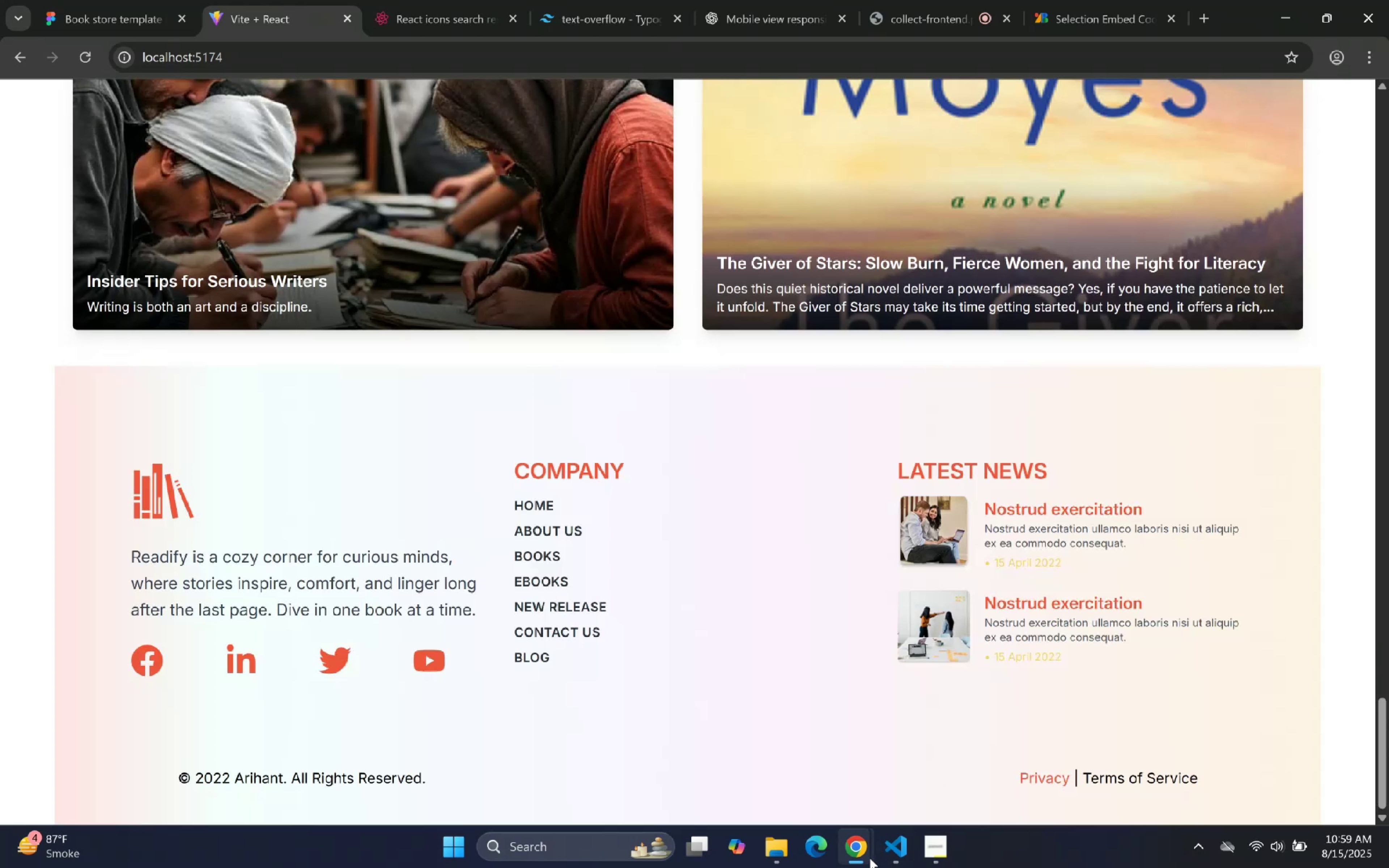 
left_click([897, 848])
 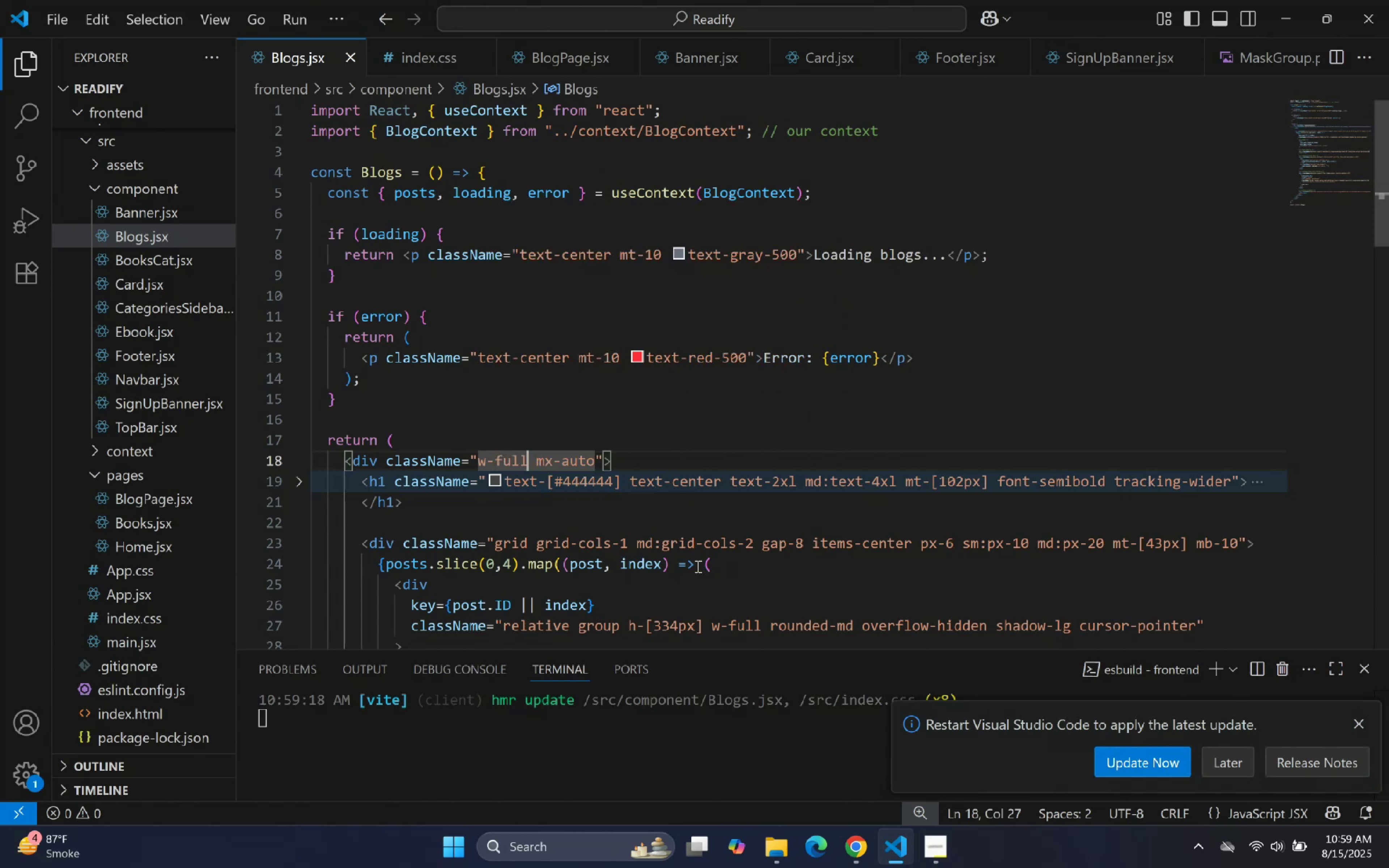 
wait(6.16)
 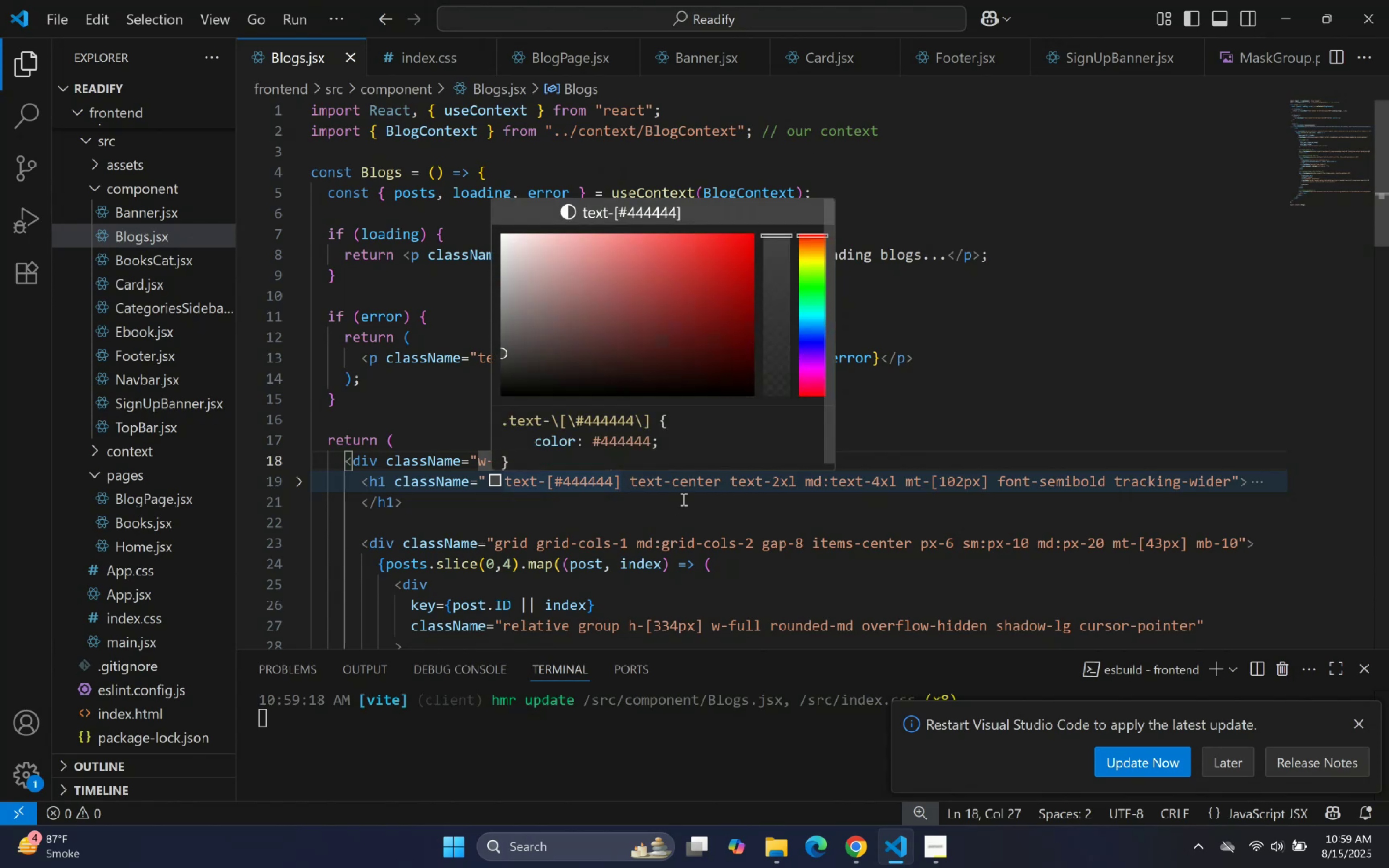 
key(Control+Z)
 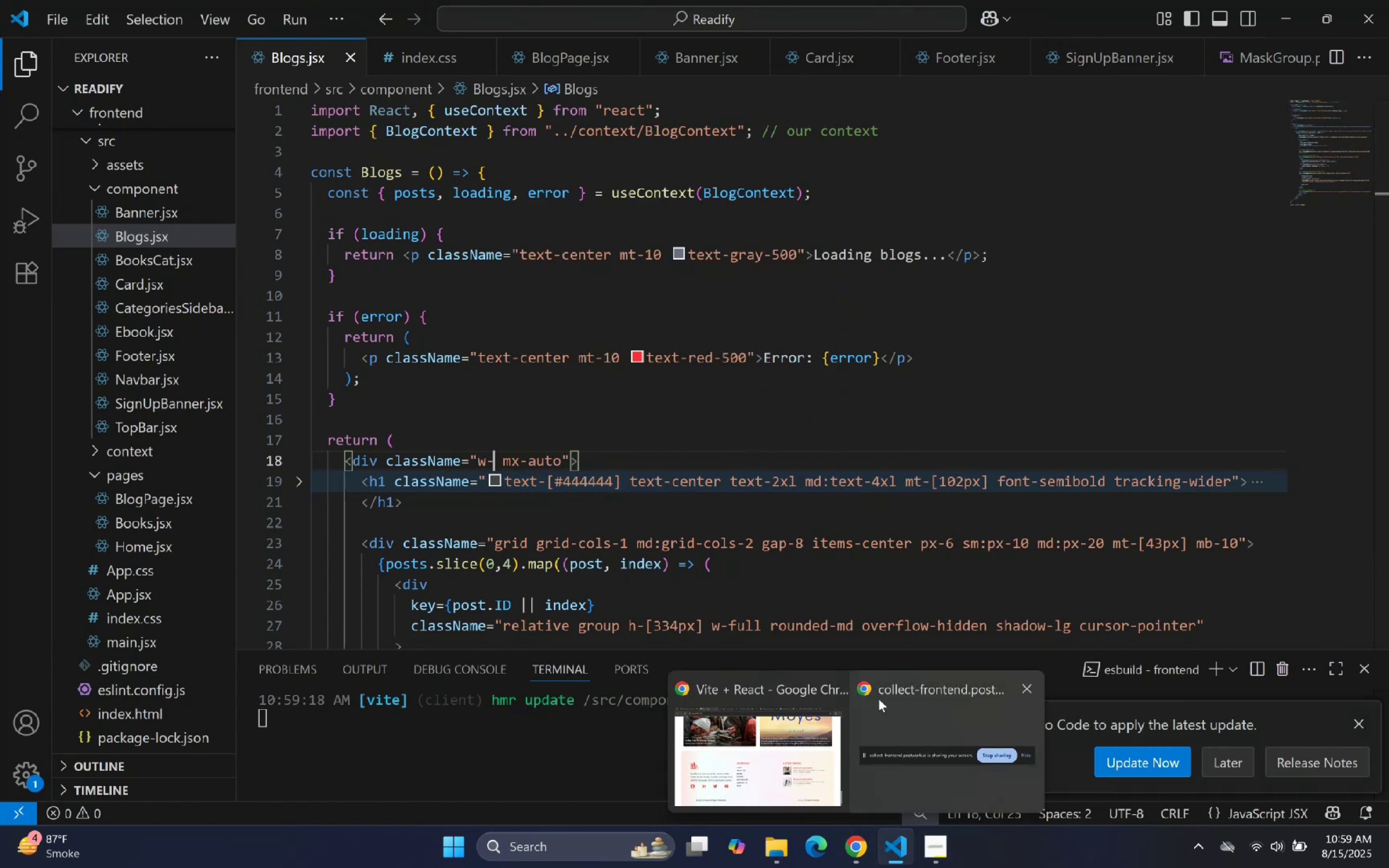 
key(Control+Z)
 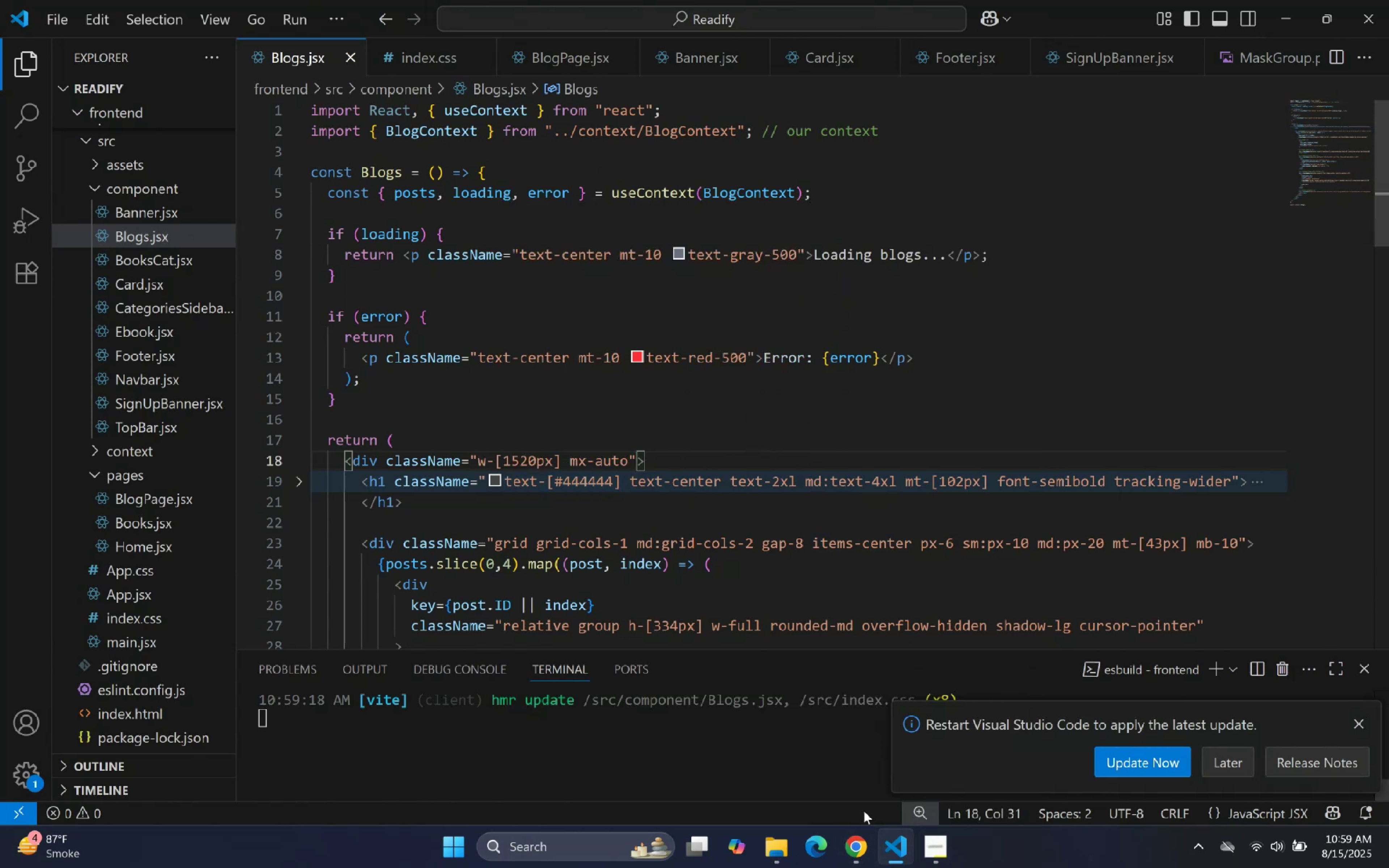 
key(Control+Z)
 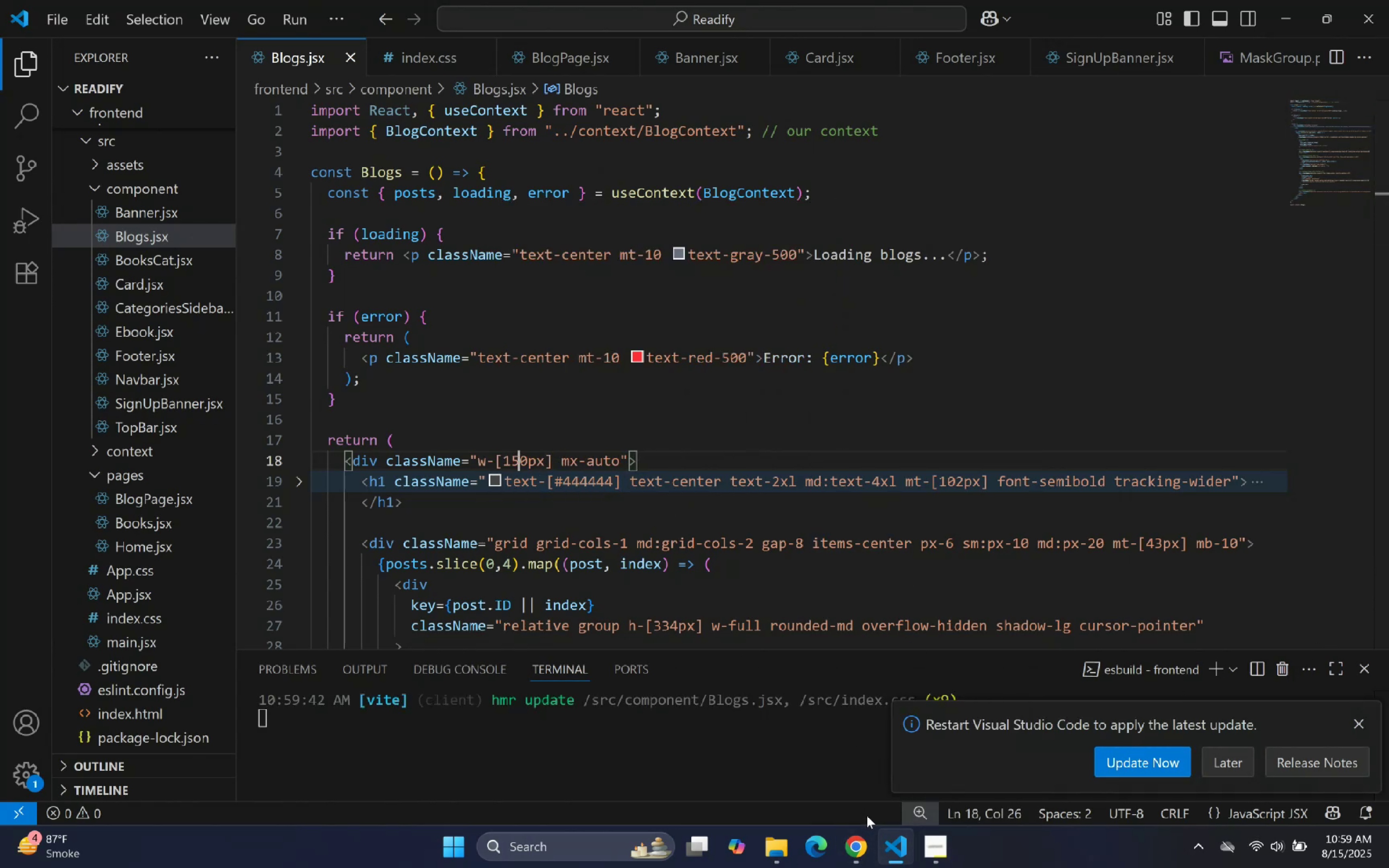 
key(Control+Z)
 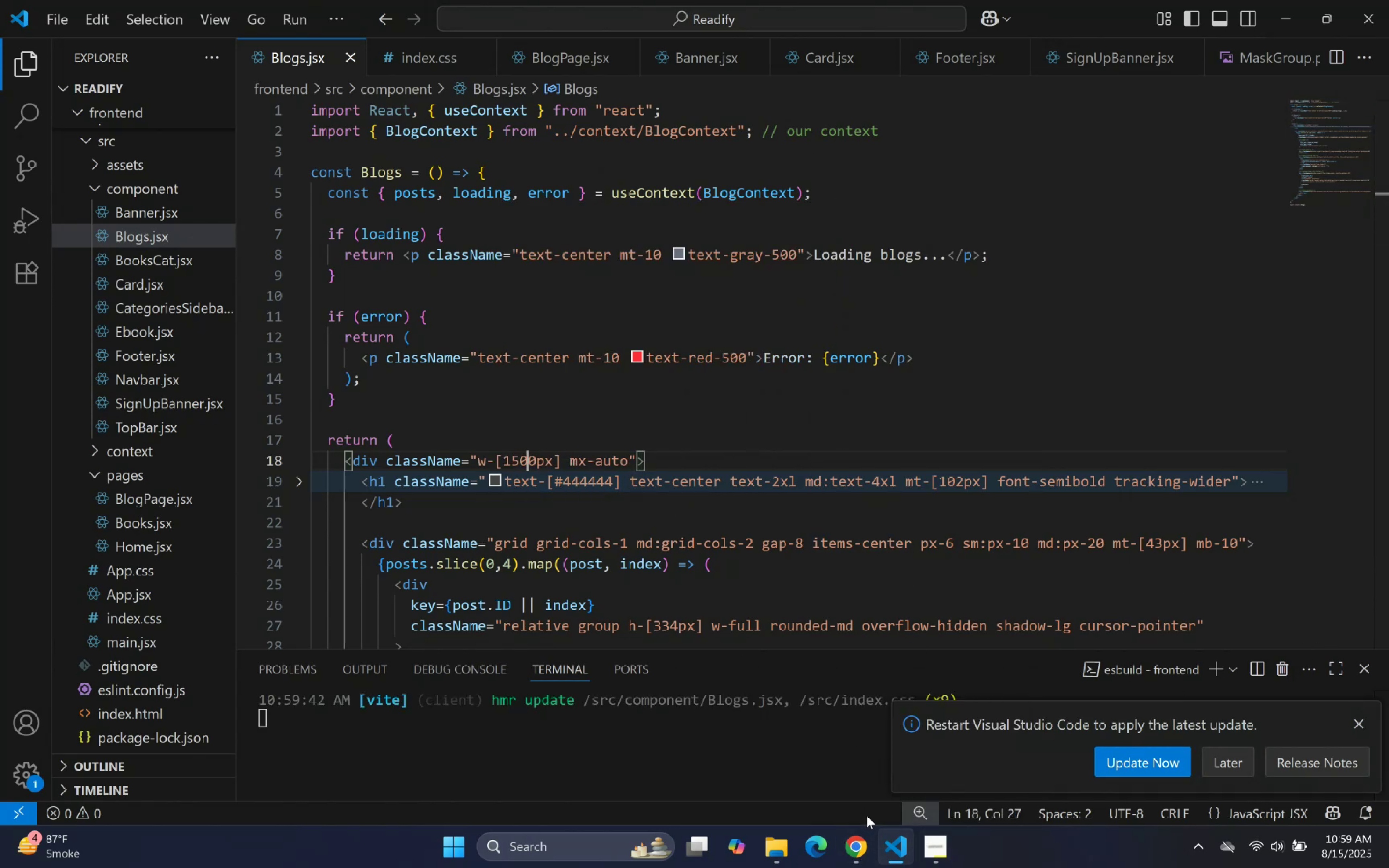 
key(Control+Z)
 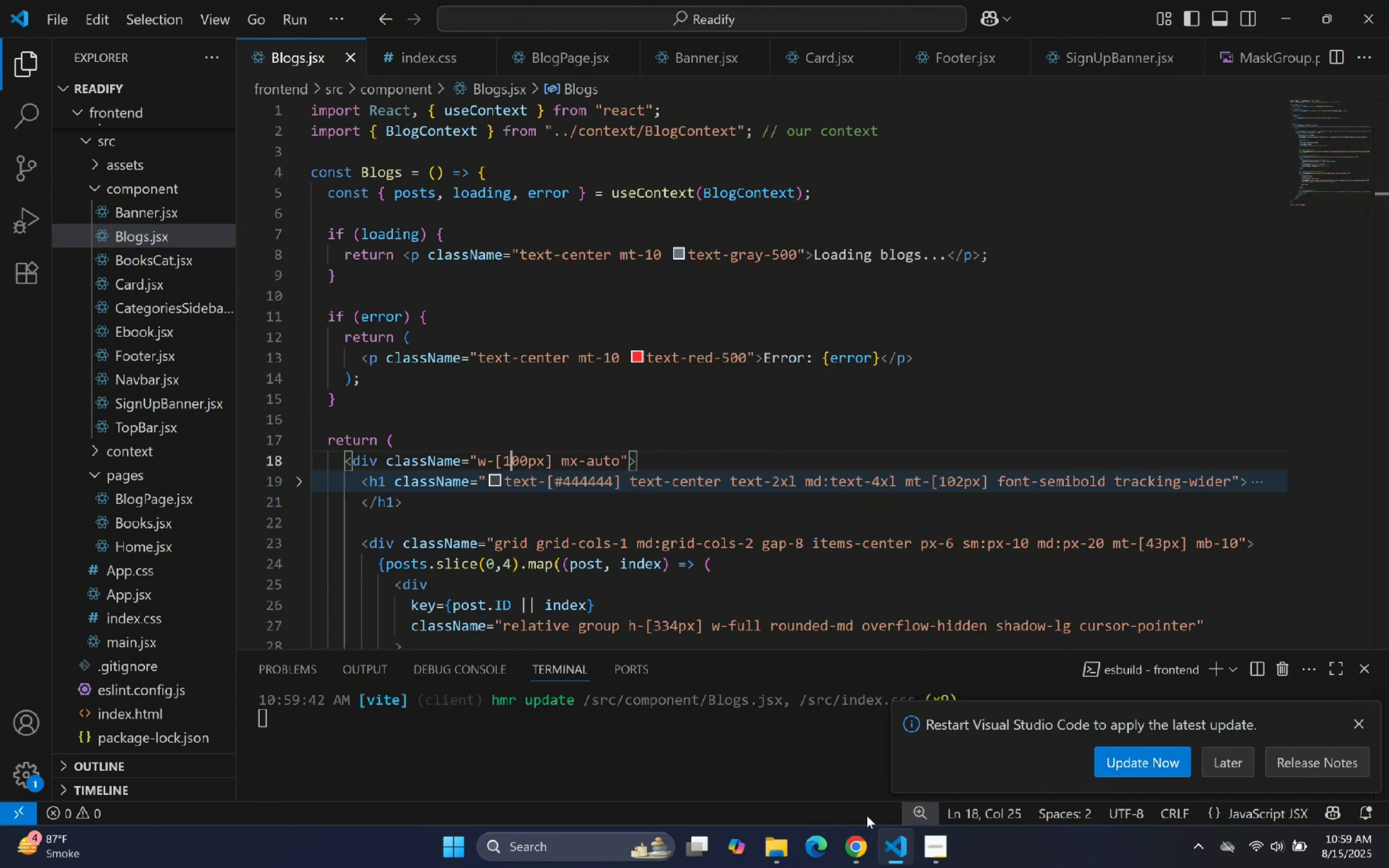 
key(Control+Z)
 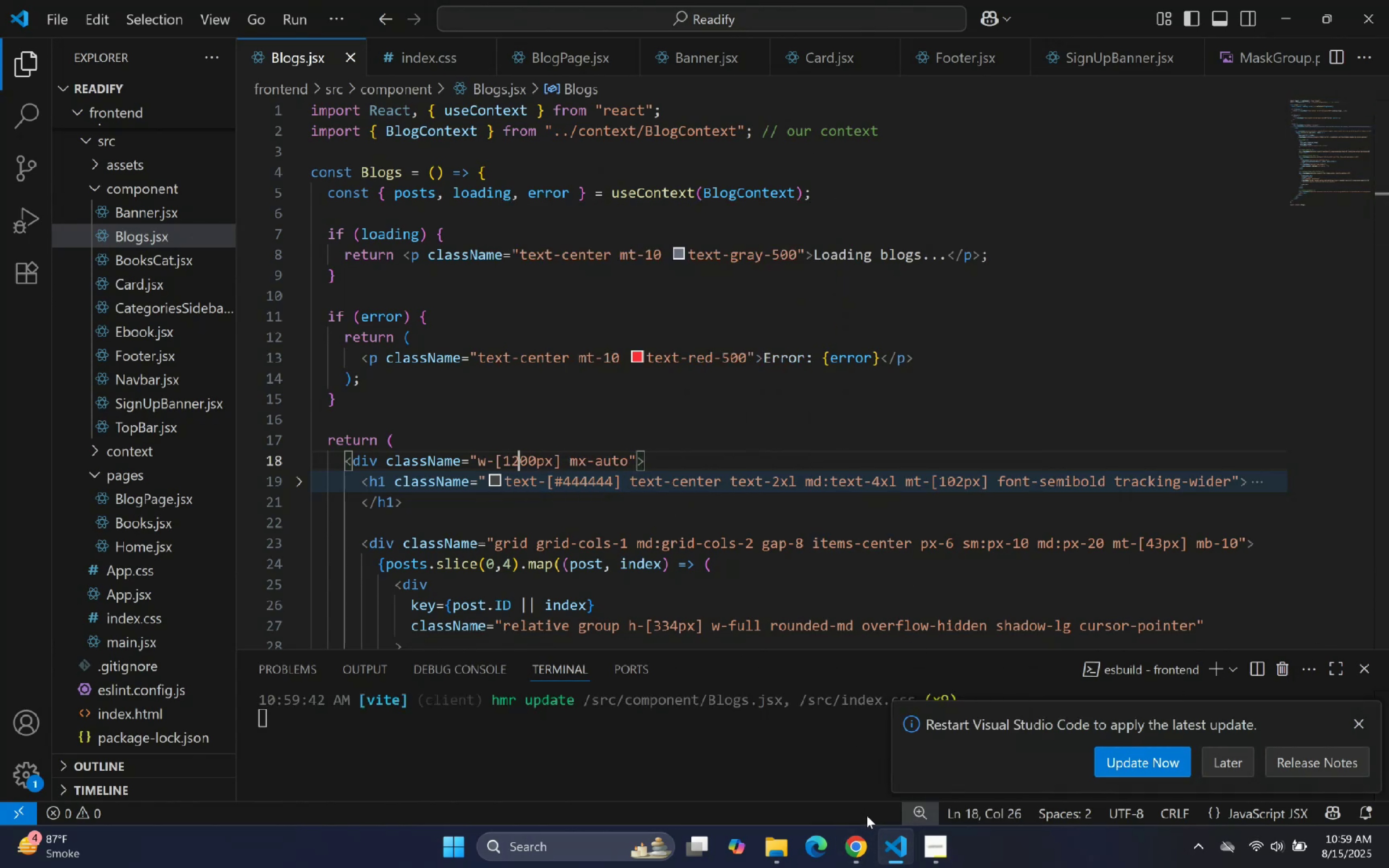 
key(Control+Z)
 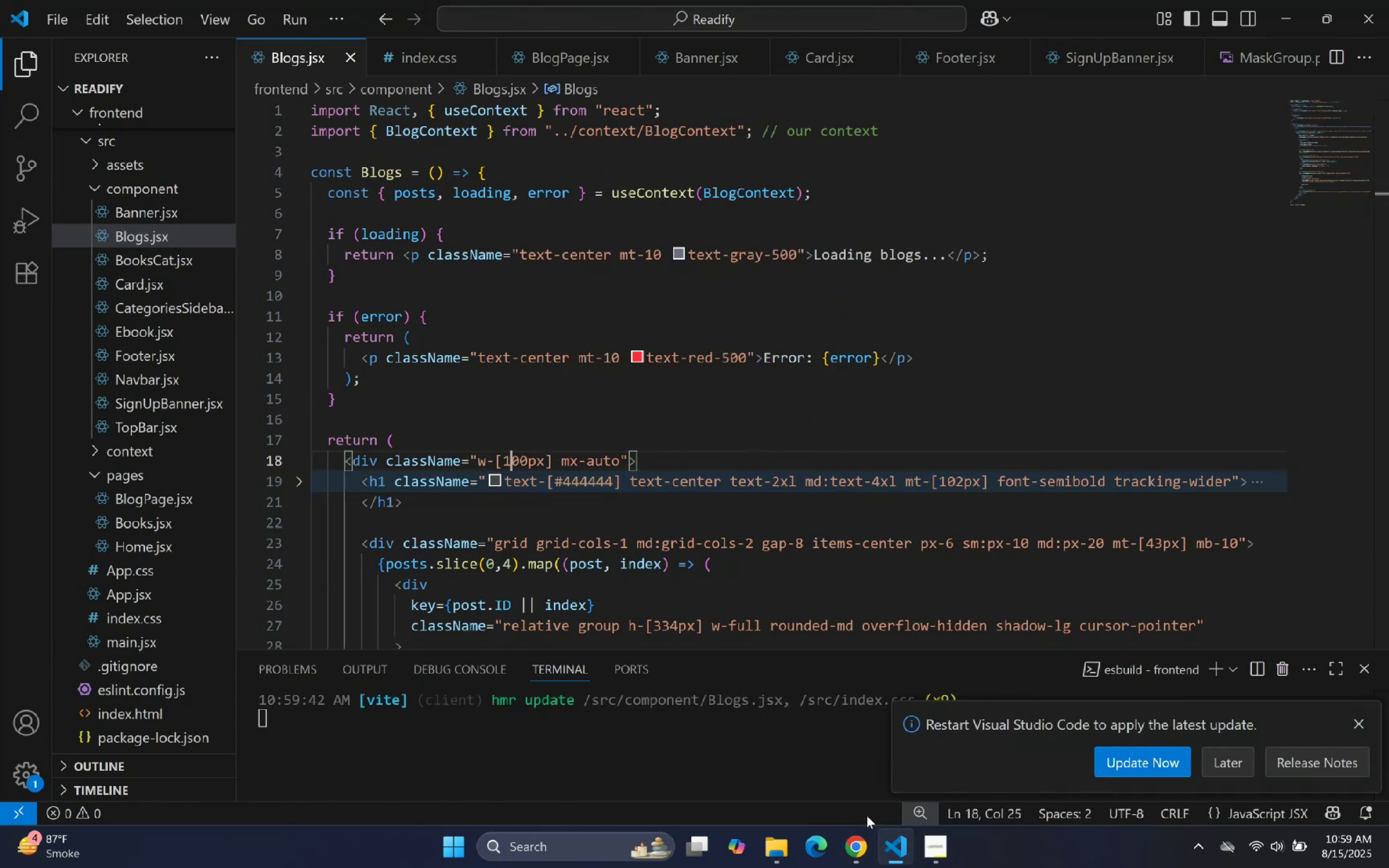 
key(Control+Z)
 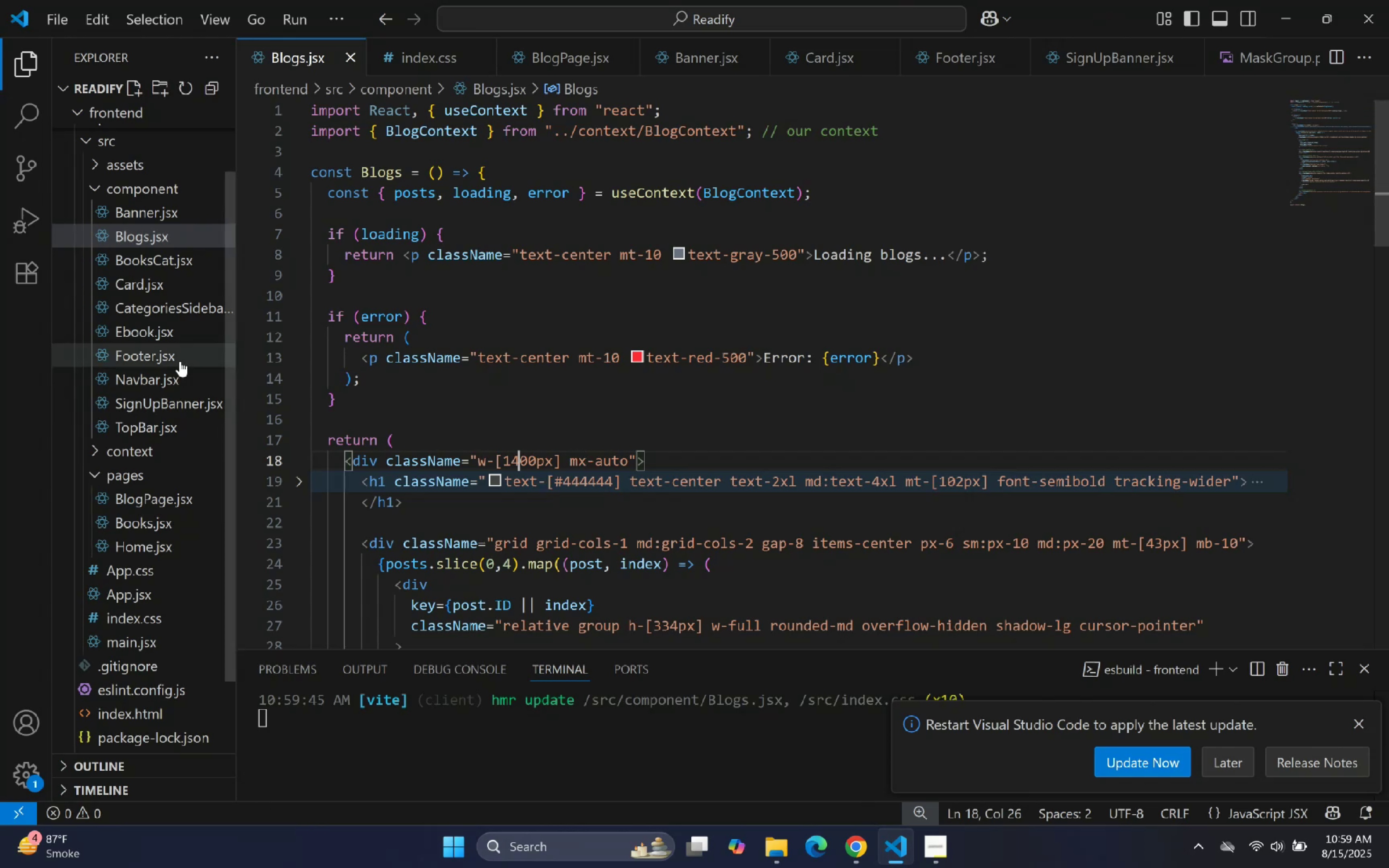 
left_click([135, 354])
 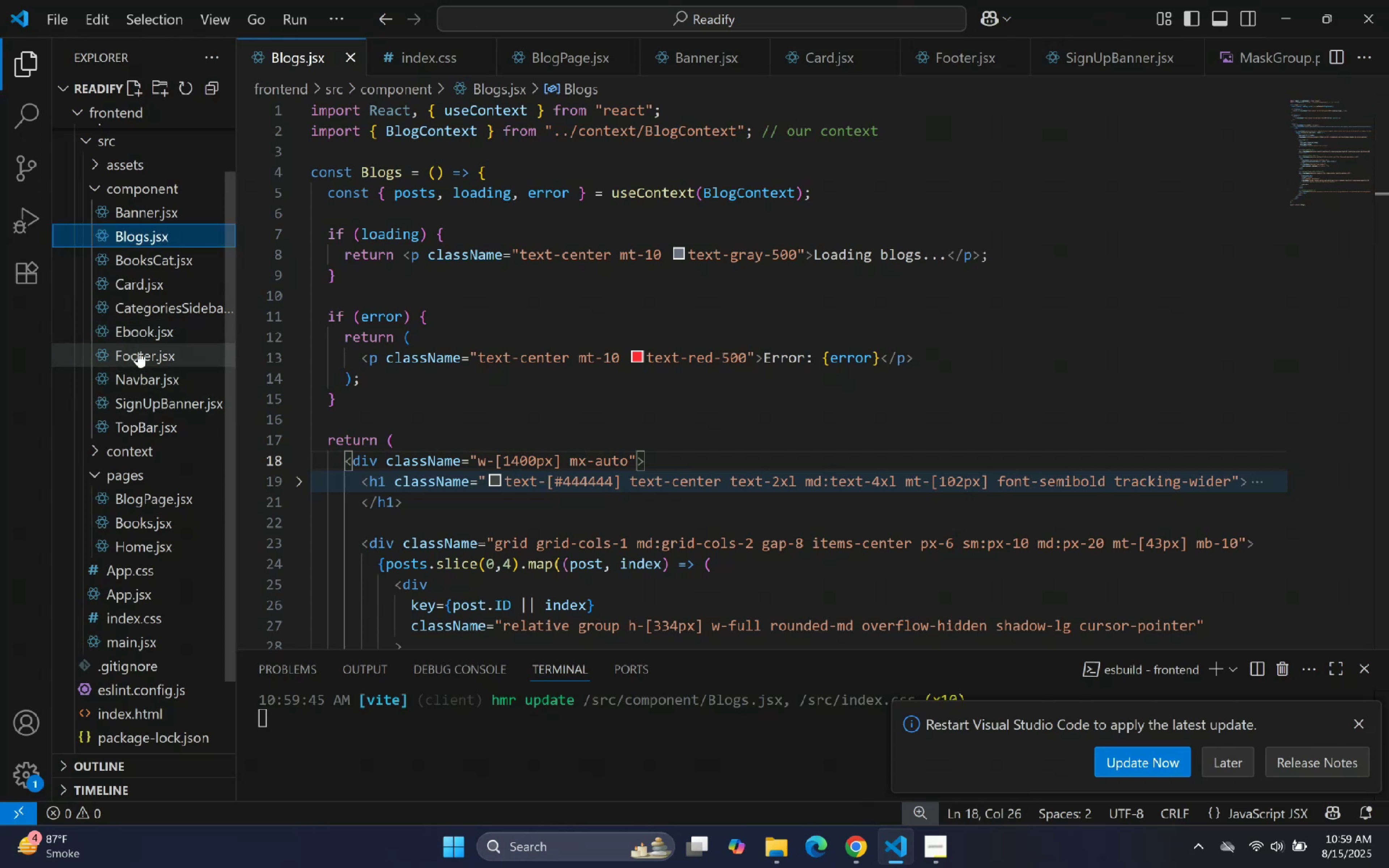 
scroll: coordinate [484, 328], scroll_direction: up, amount: 2.0
 